 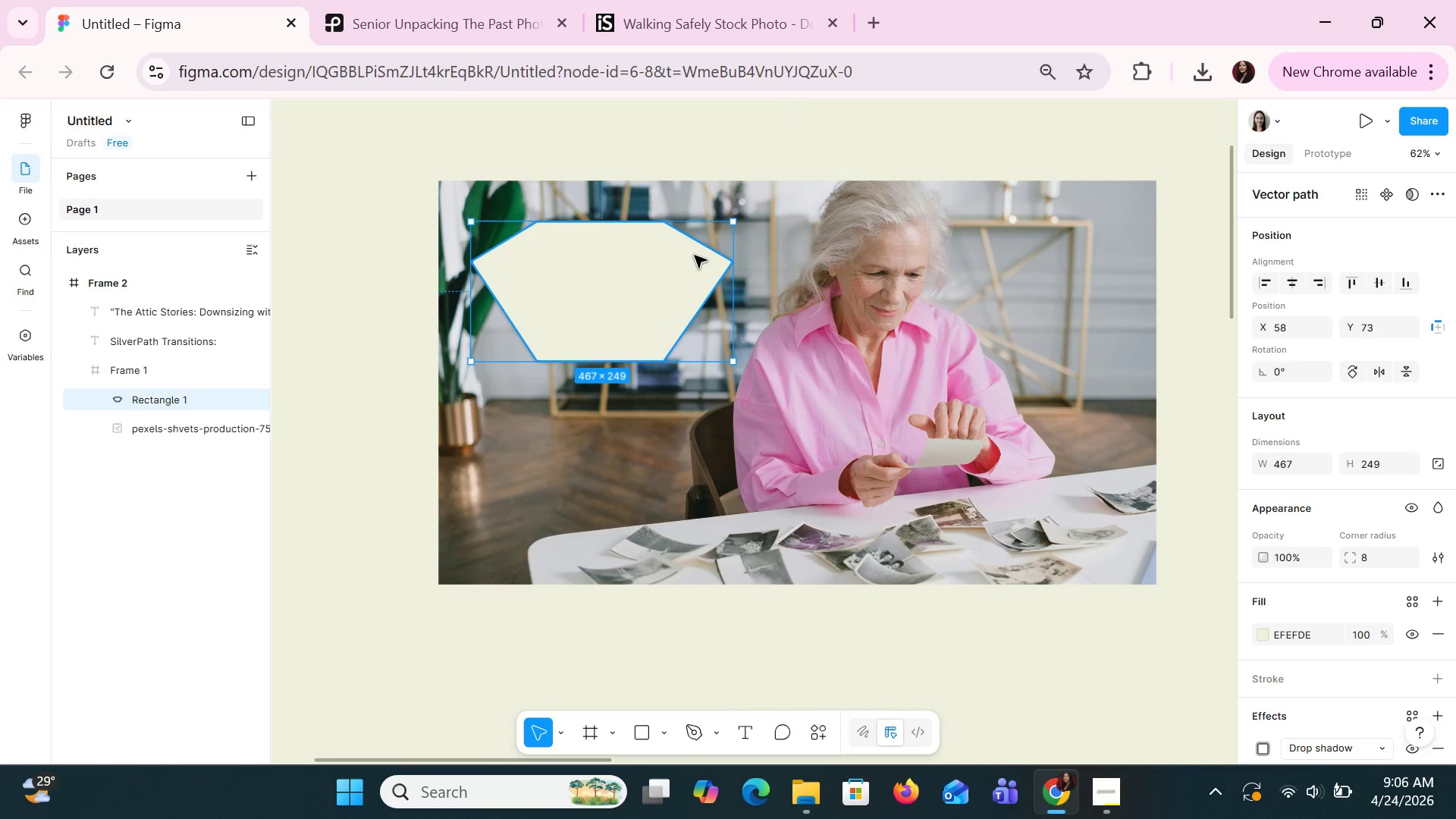 
double_click([717, 258])
 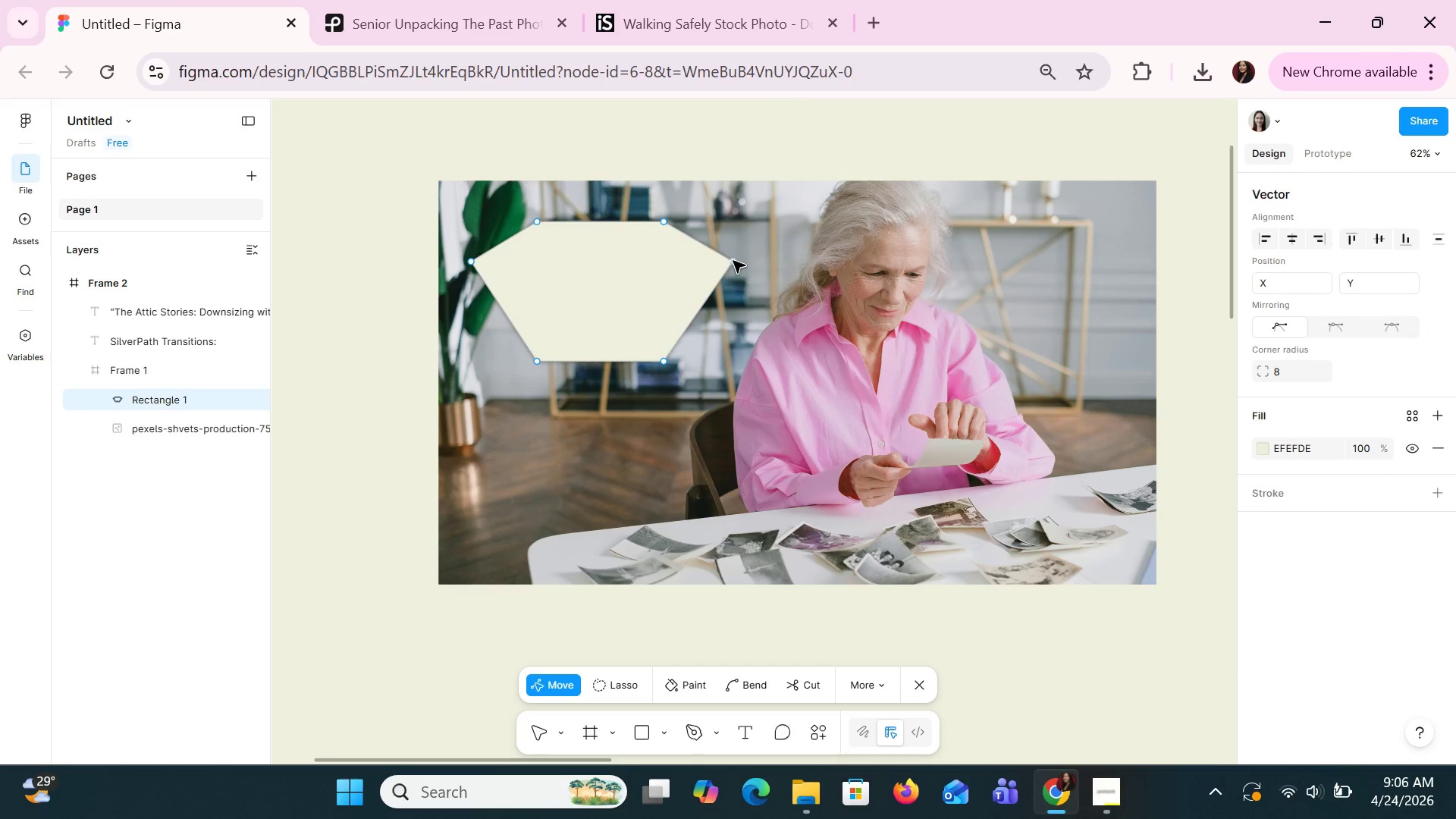 
left_click_drag(start_coordinate=[733, 260], to_coordinate=[726, 260])
 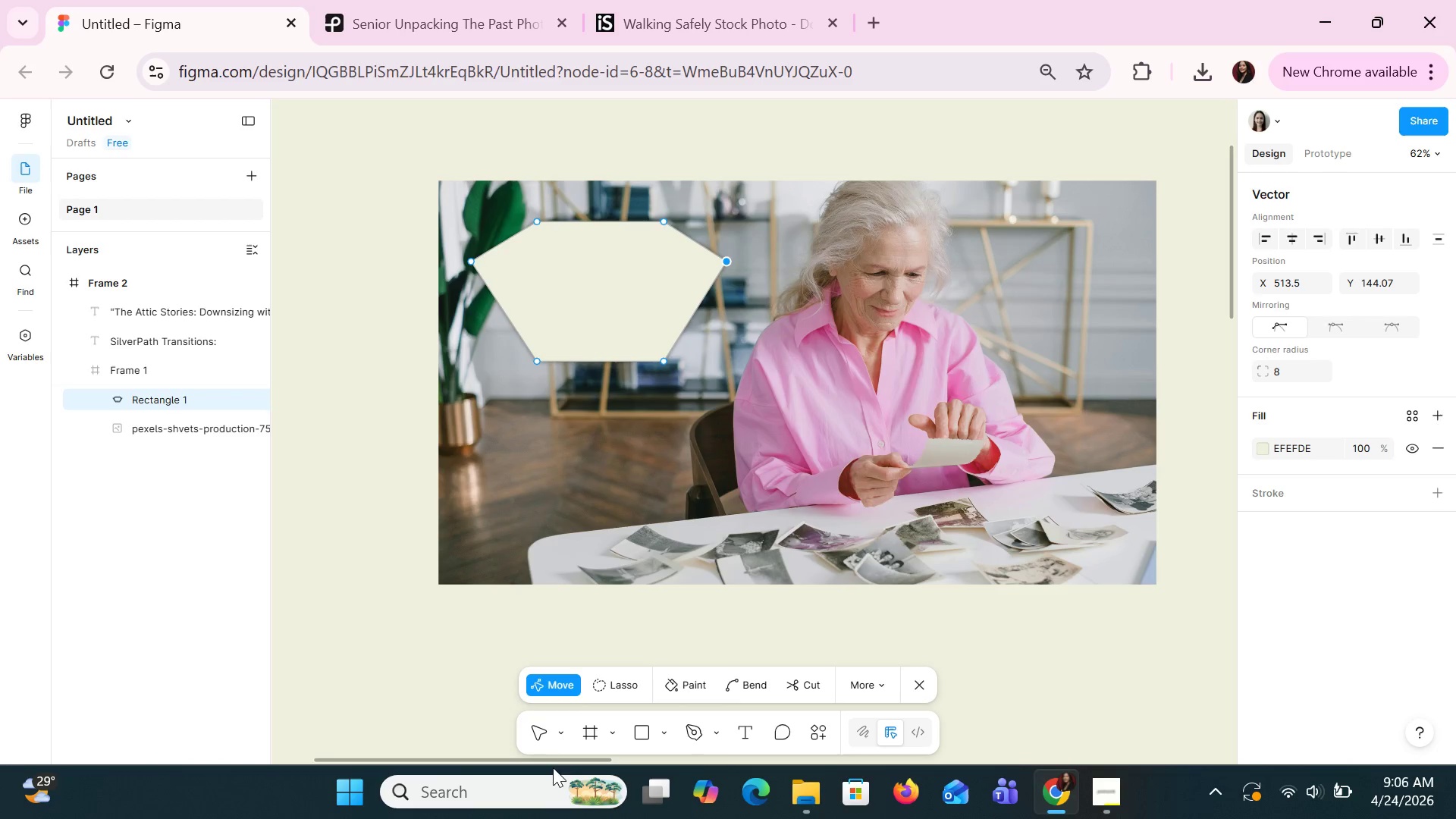 
left_click([541, 732])
 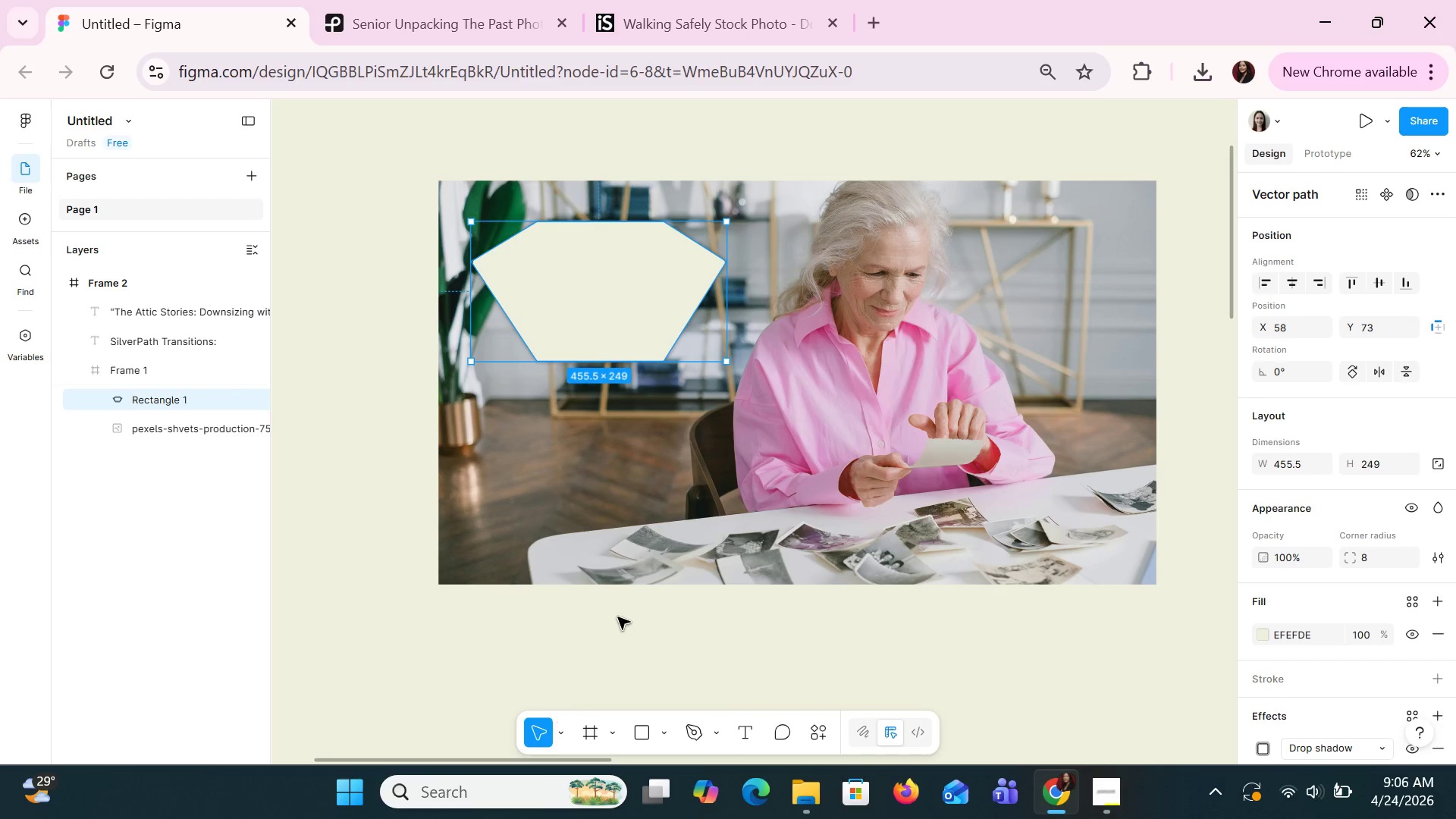 
left_click([624, 657])
 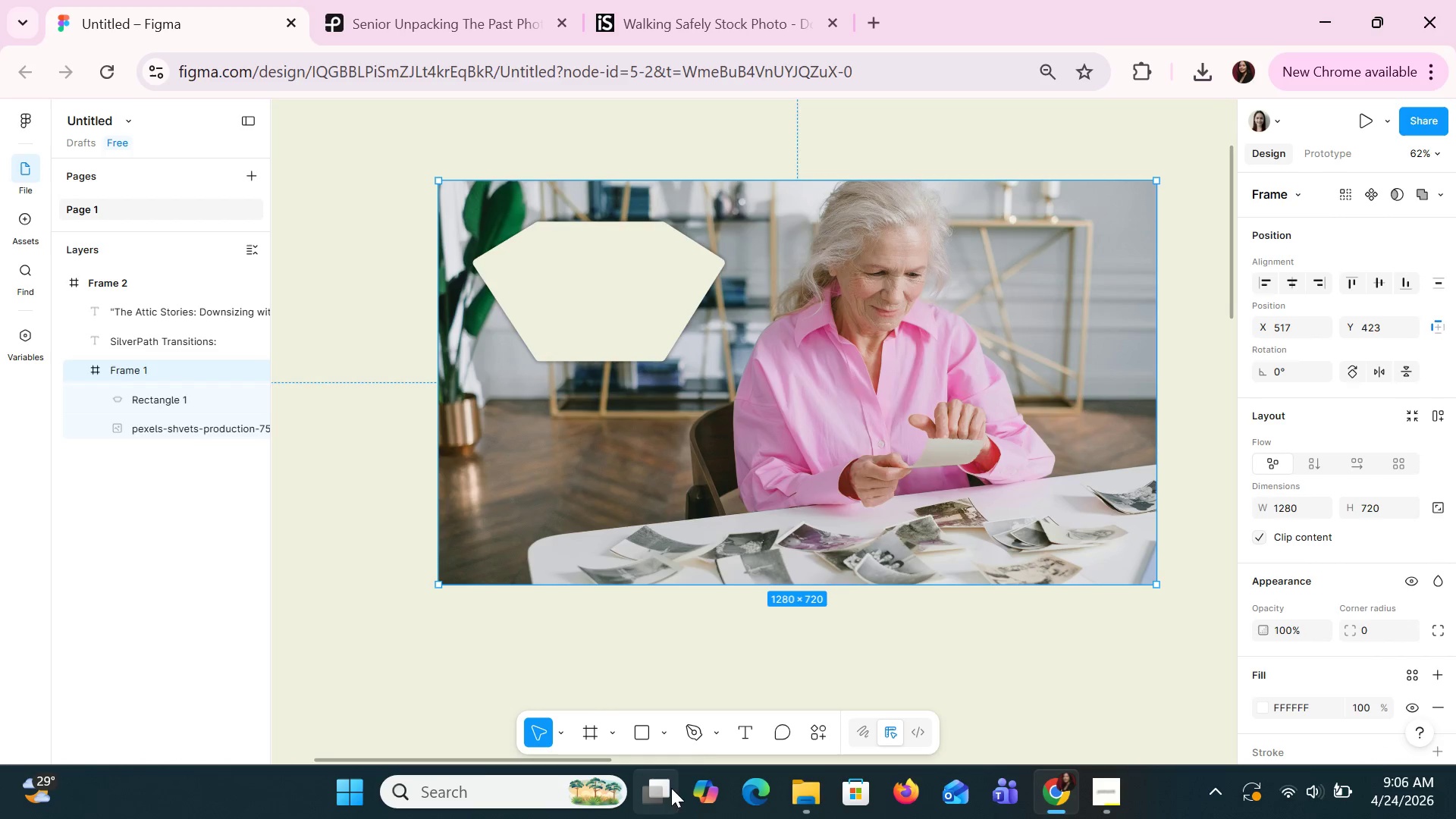 
left_click([739, 740])
 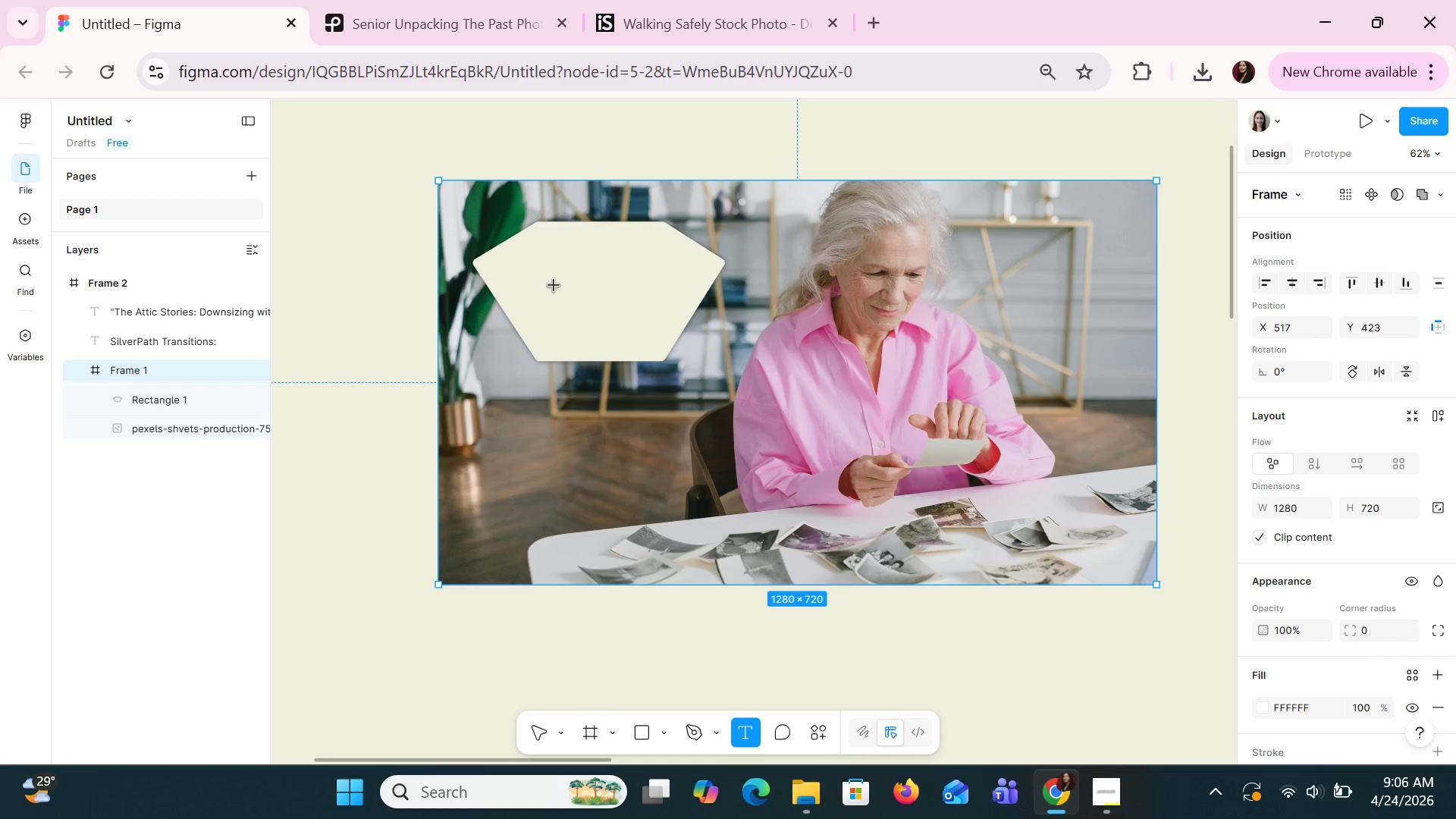 
left_click_drag(start_coordinate=[540, 248], to_coordinate=[663, 286])
 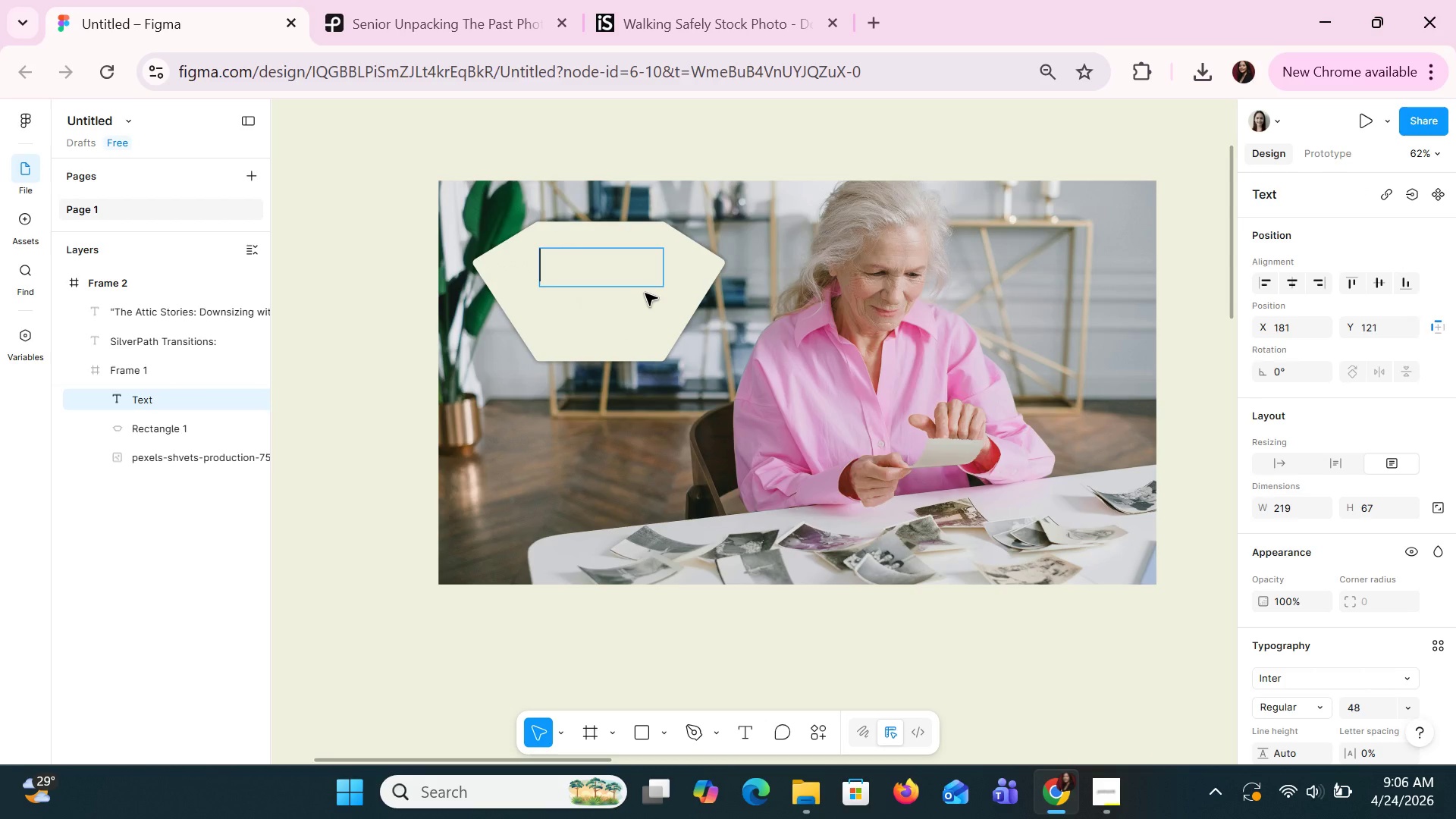 
type(THE)
 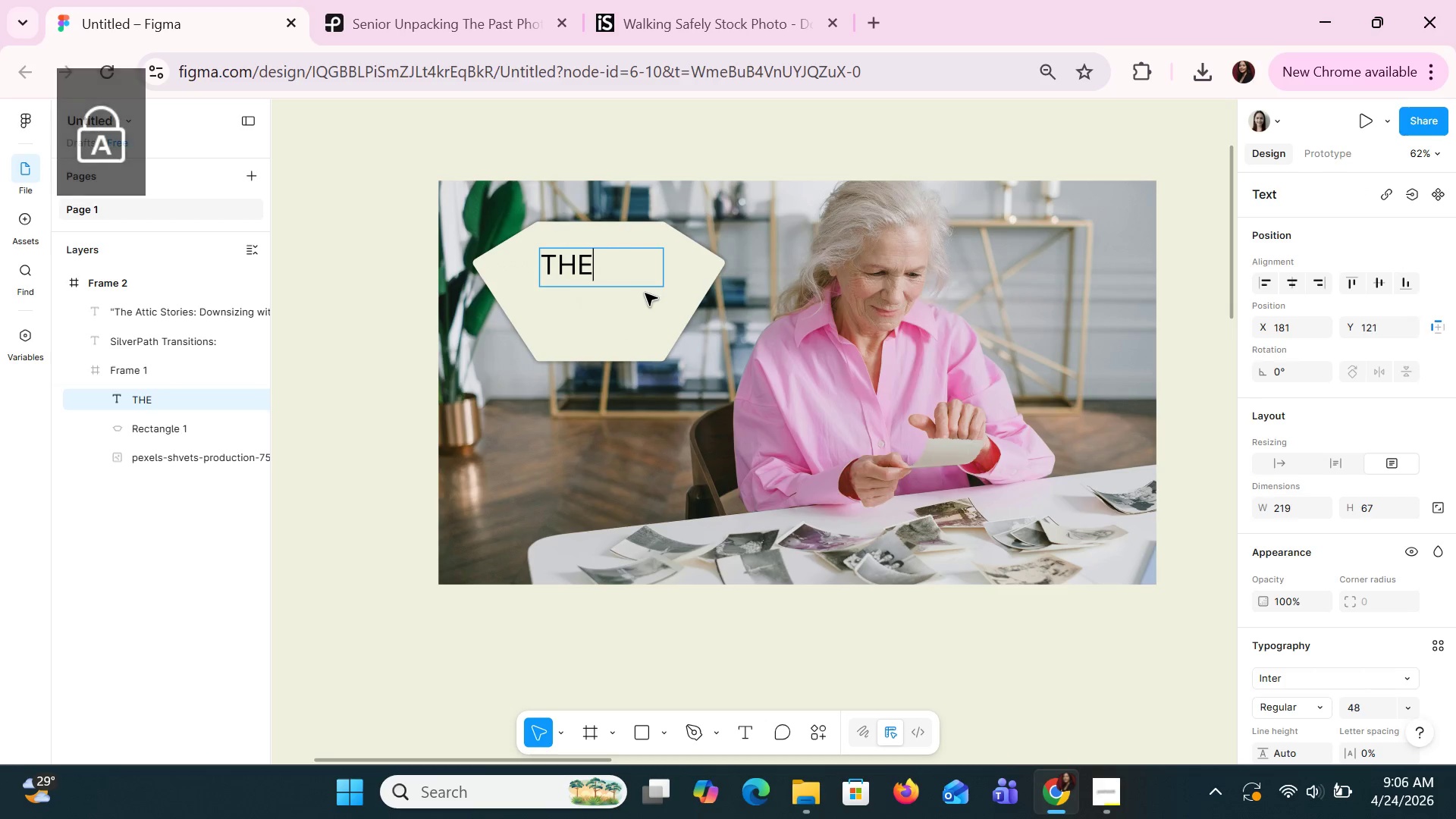 
left_click([645, 293])
 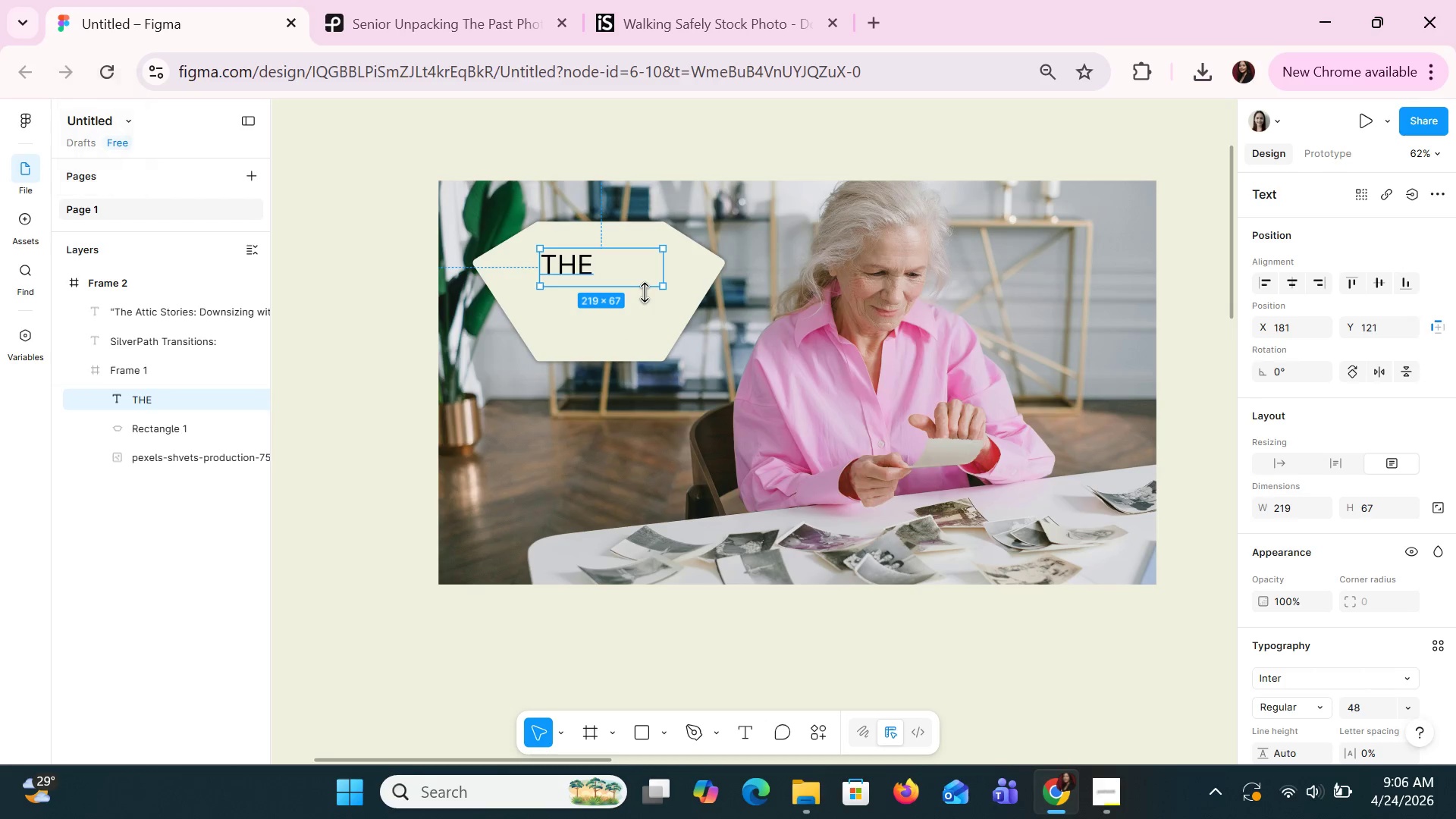 
key(Backspace)
 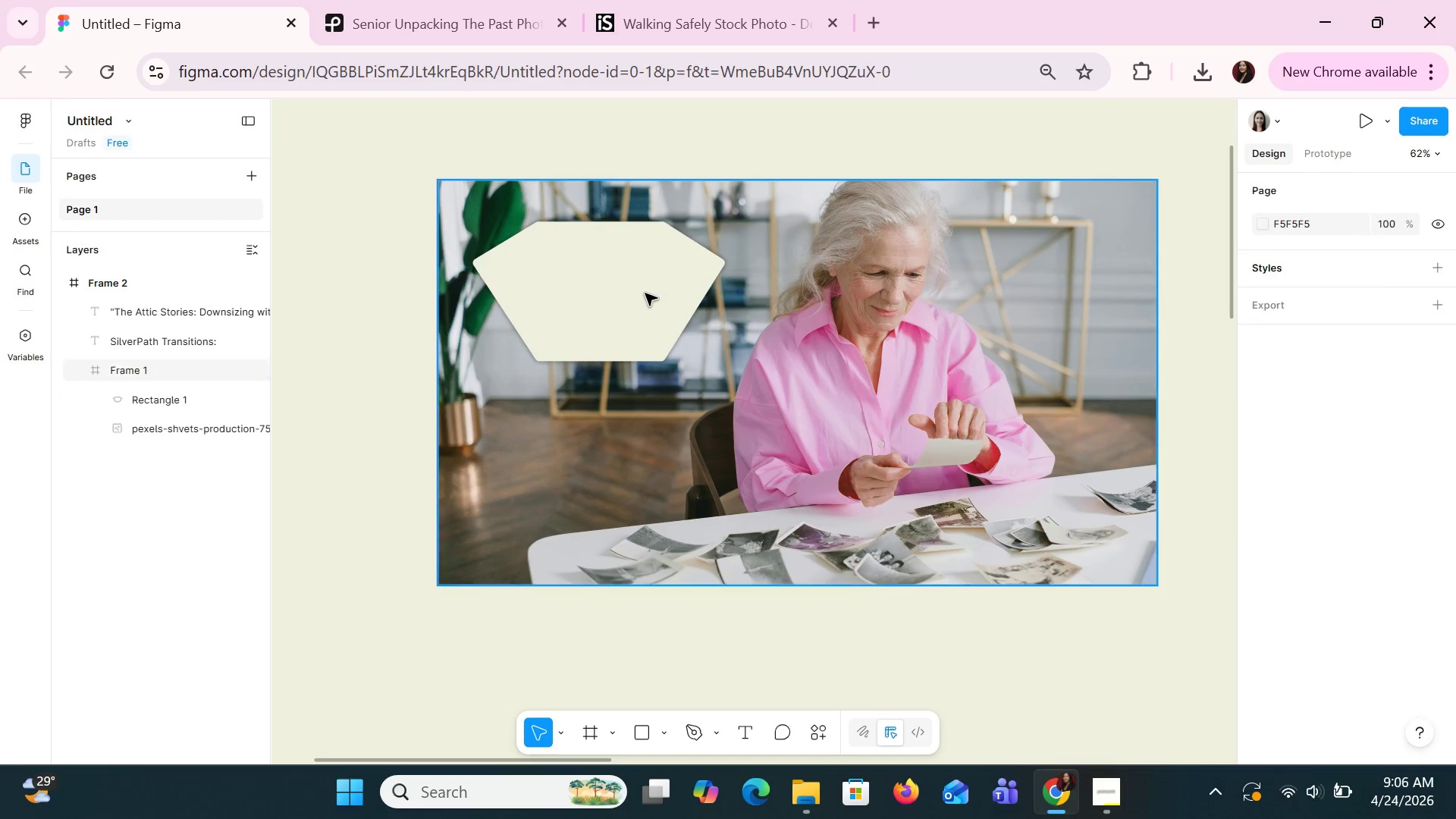 
key(Backspace)
 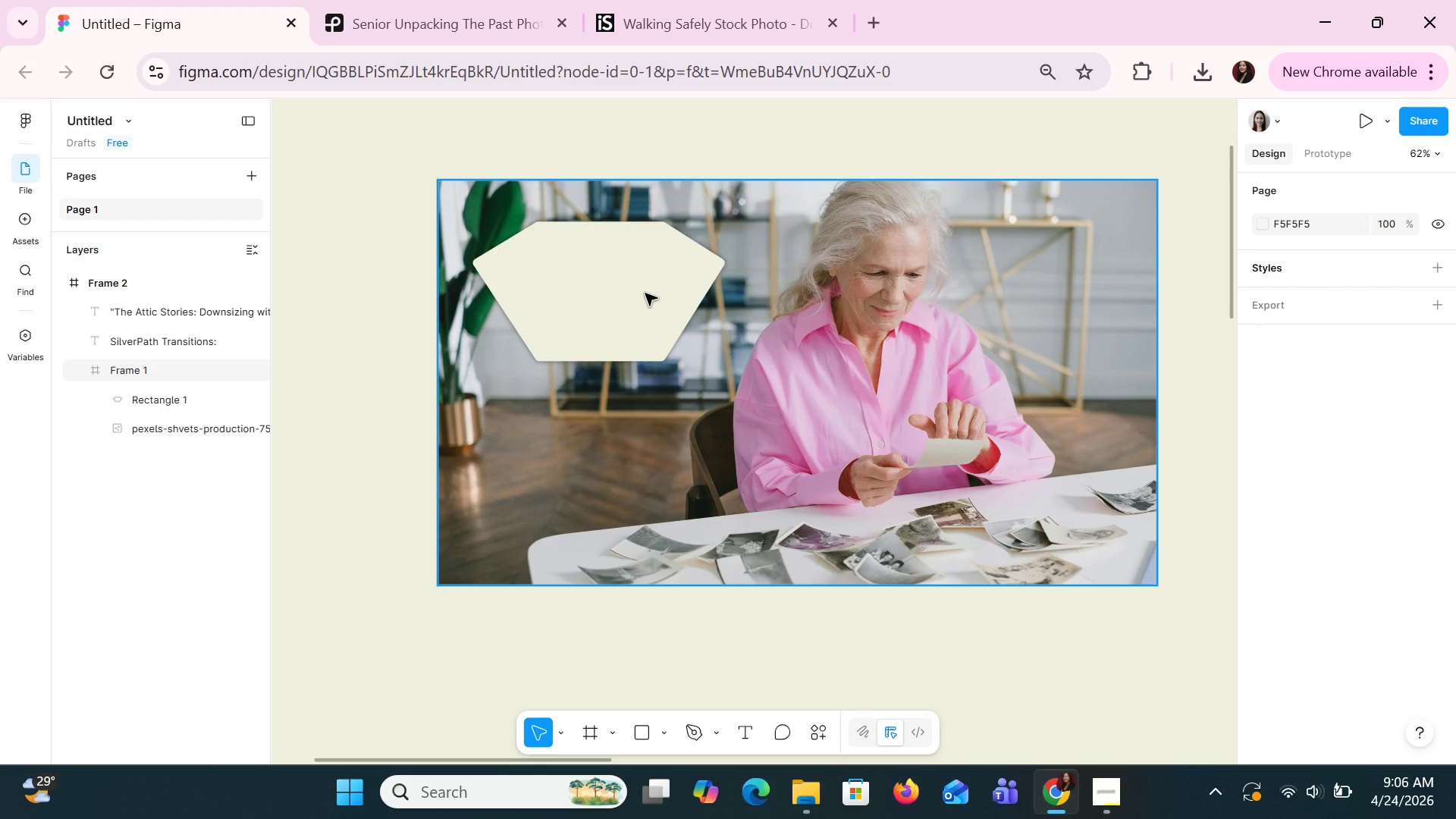 
key(Control+ControlLeft)
 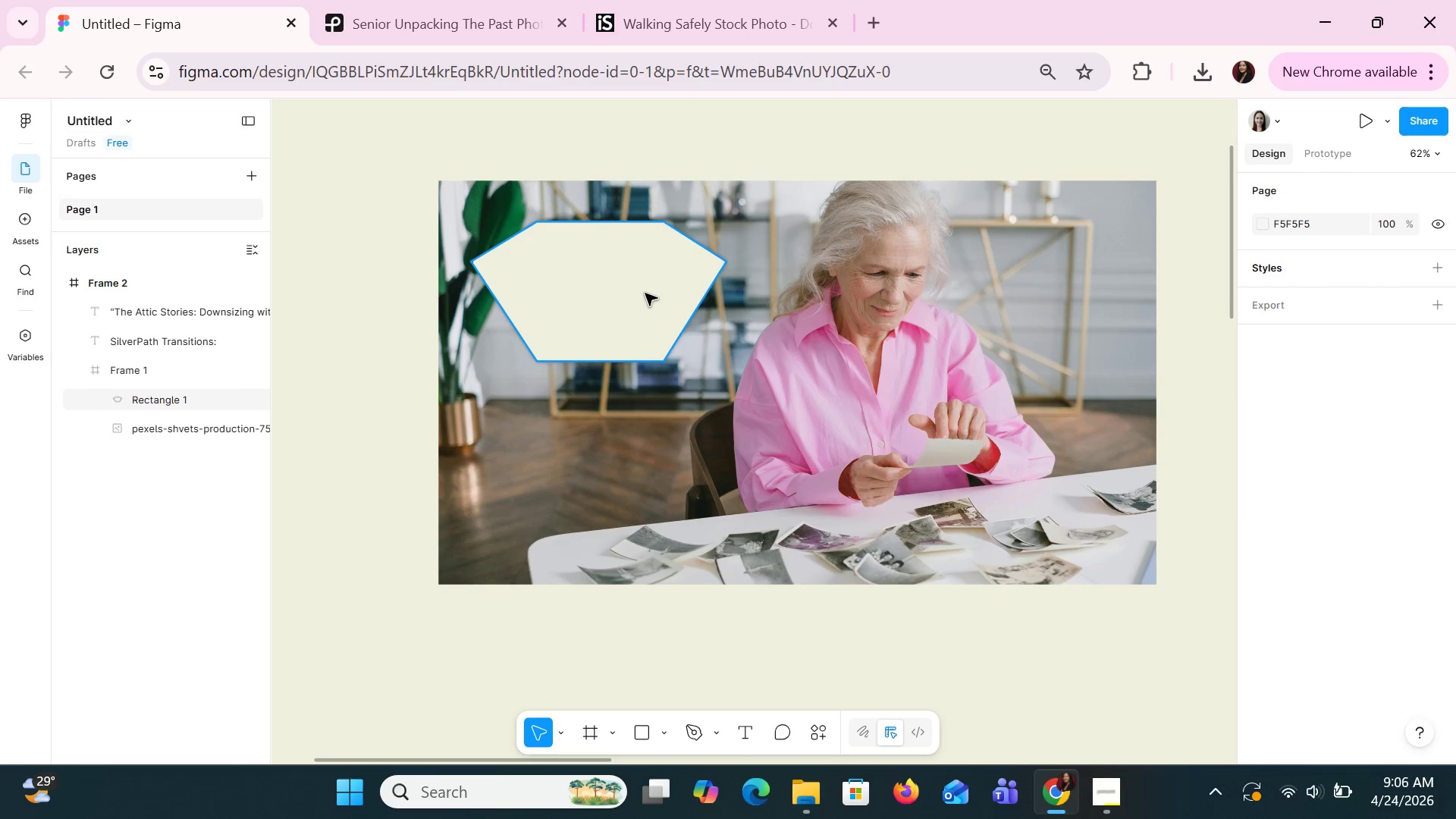 
key(Control+Z)
 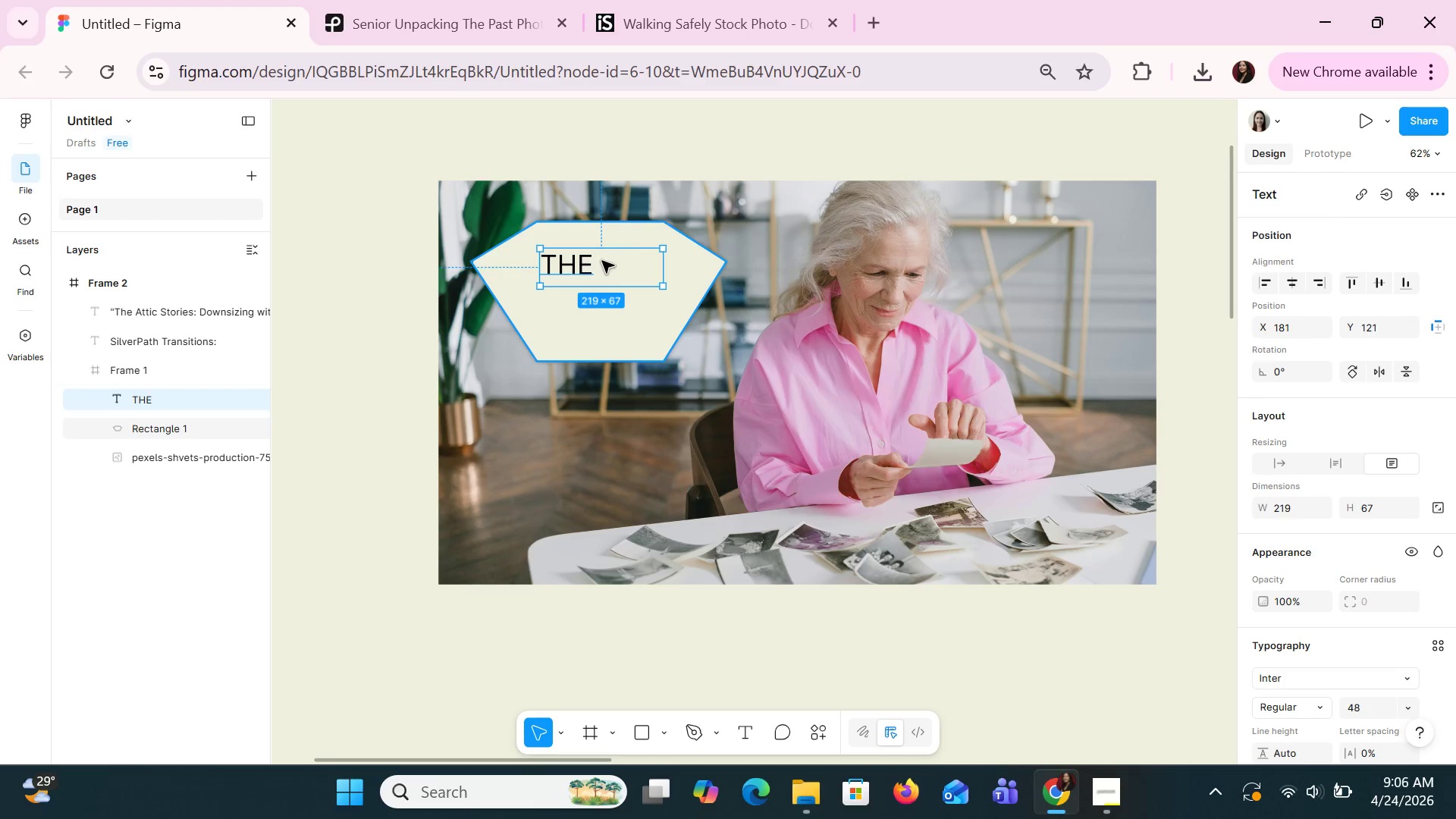 
double_click([585, 259])
 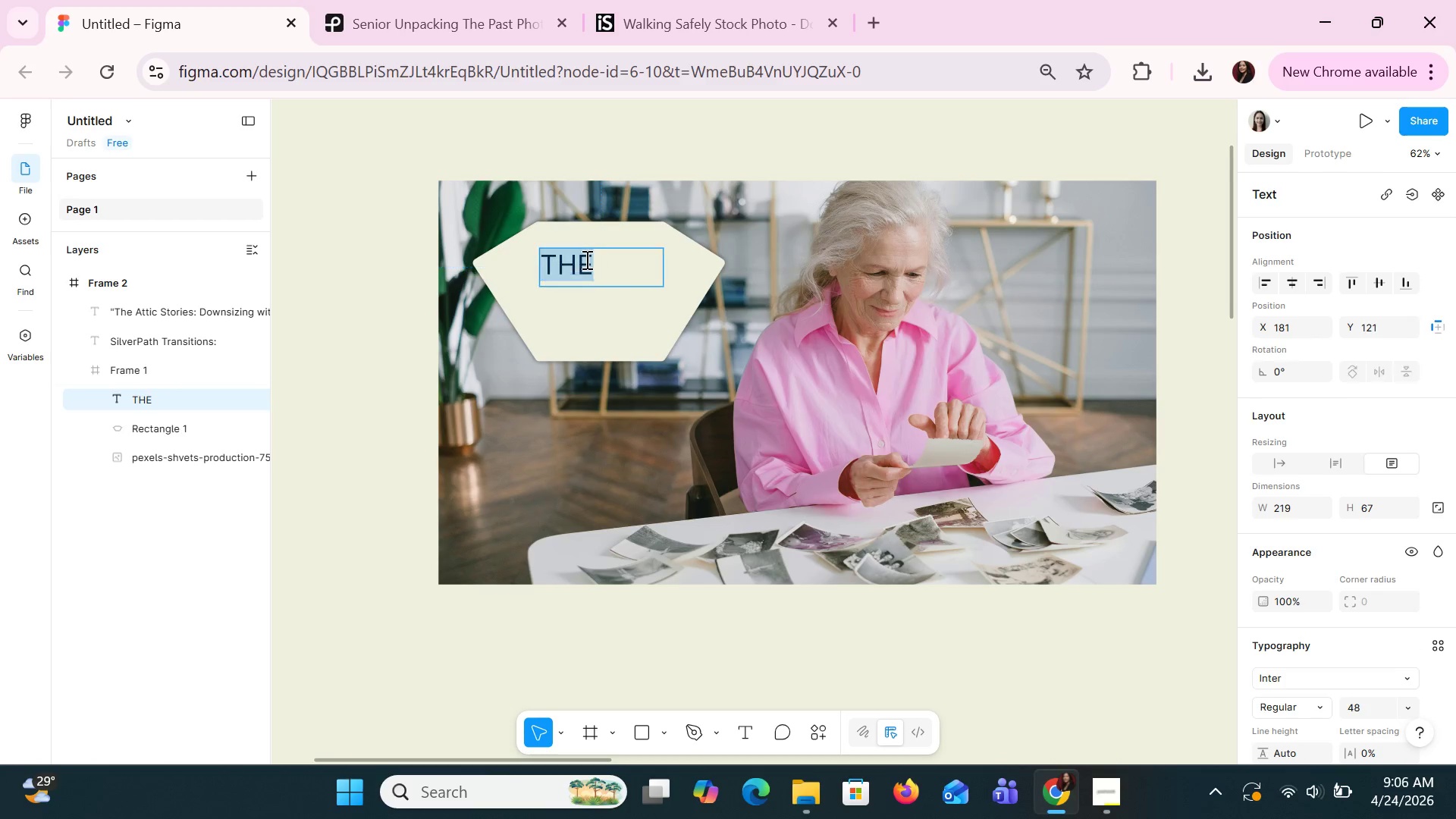 
triple_click([585, 259])
 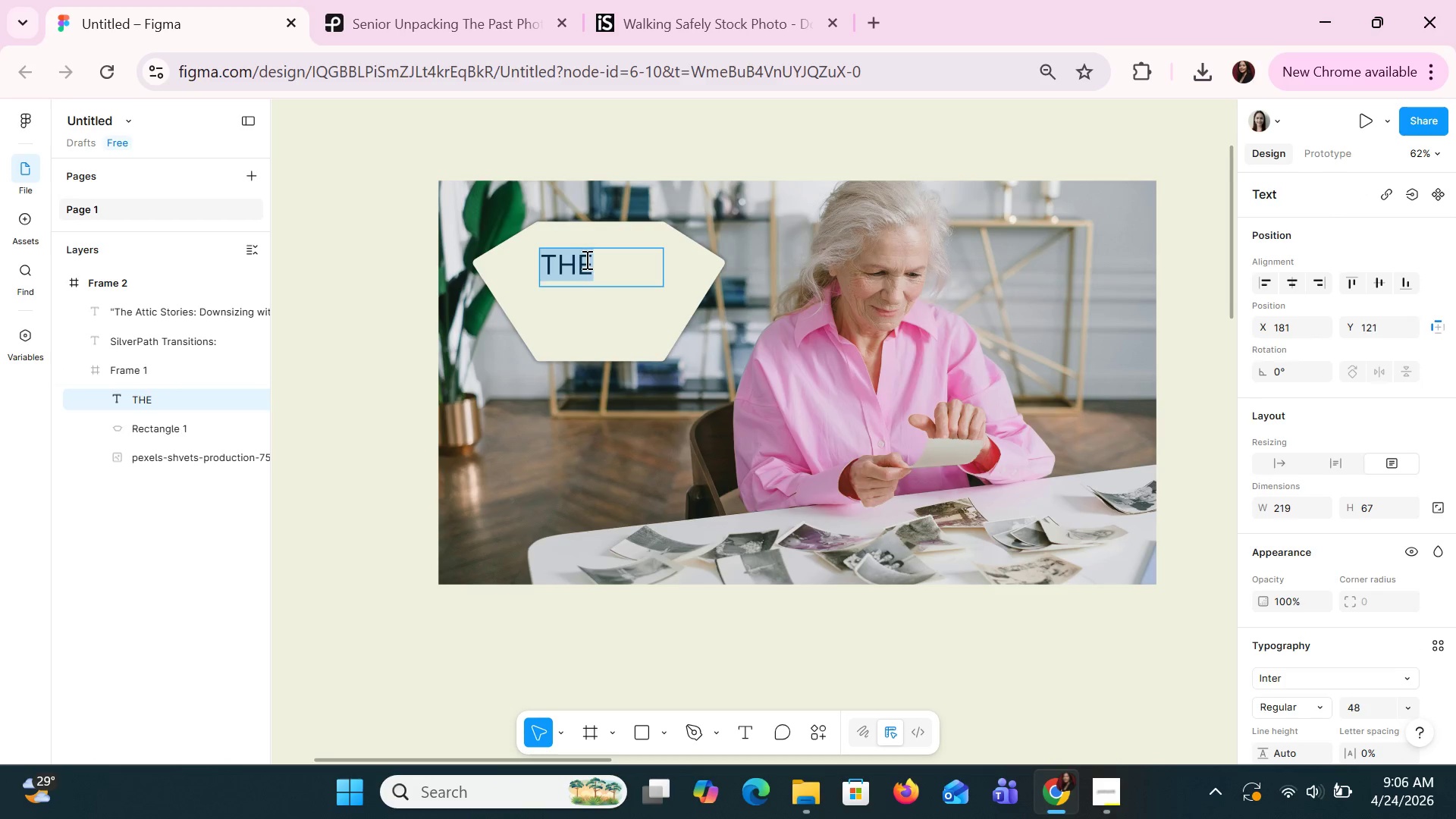 
left_click([590, 263])
 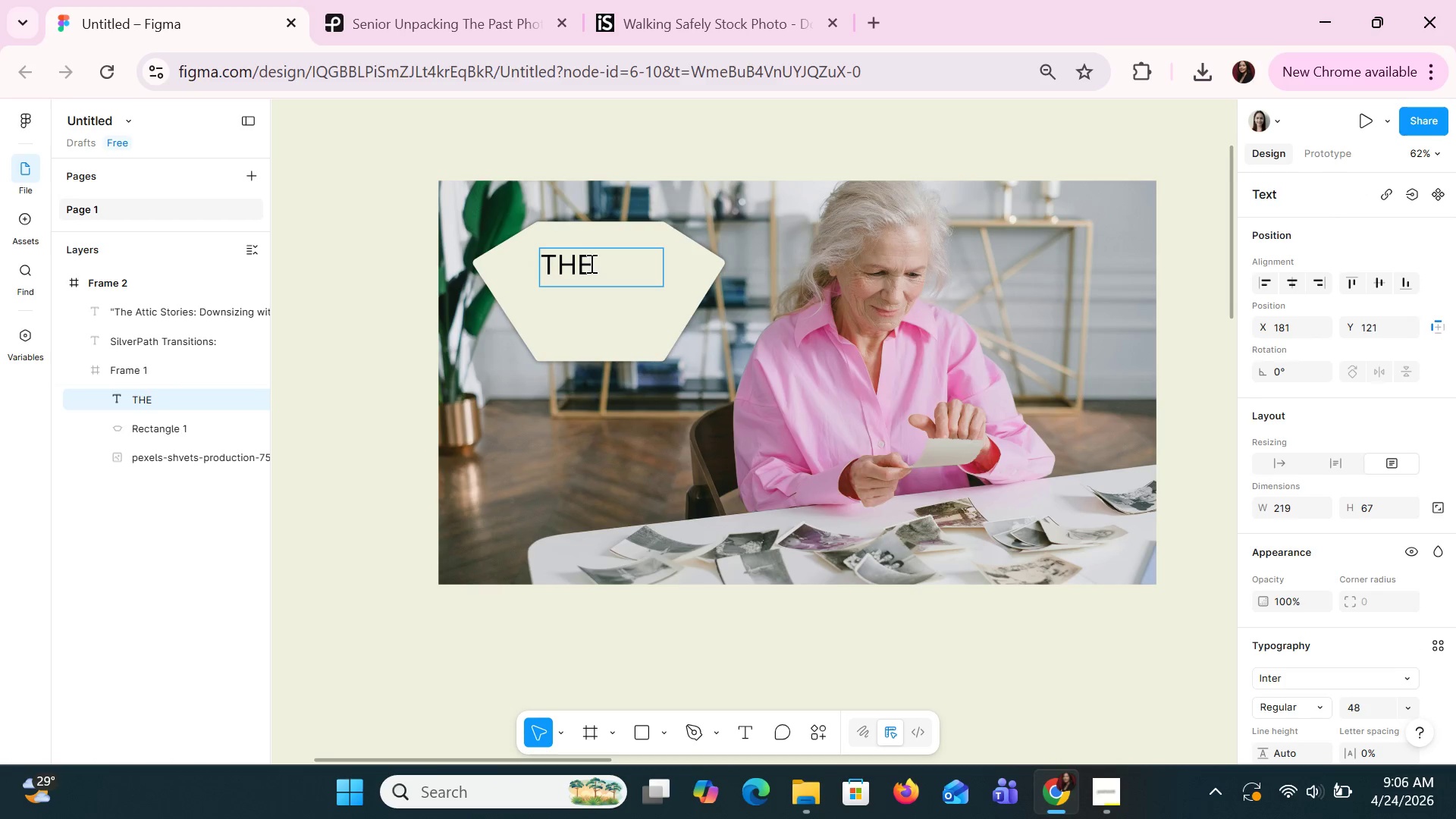 
key(Backspace)
key(Backspace)
type(he Sentimental trunk)
key(Backspace)
key(Backspace)
key(Backspace)
key(Backspace)
key(Backspace)
type(tr)
key(Backspace)
key(Backspace)
type(Trunk)
 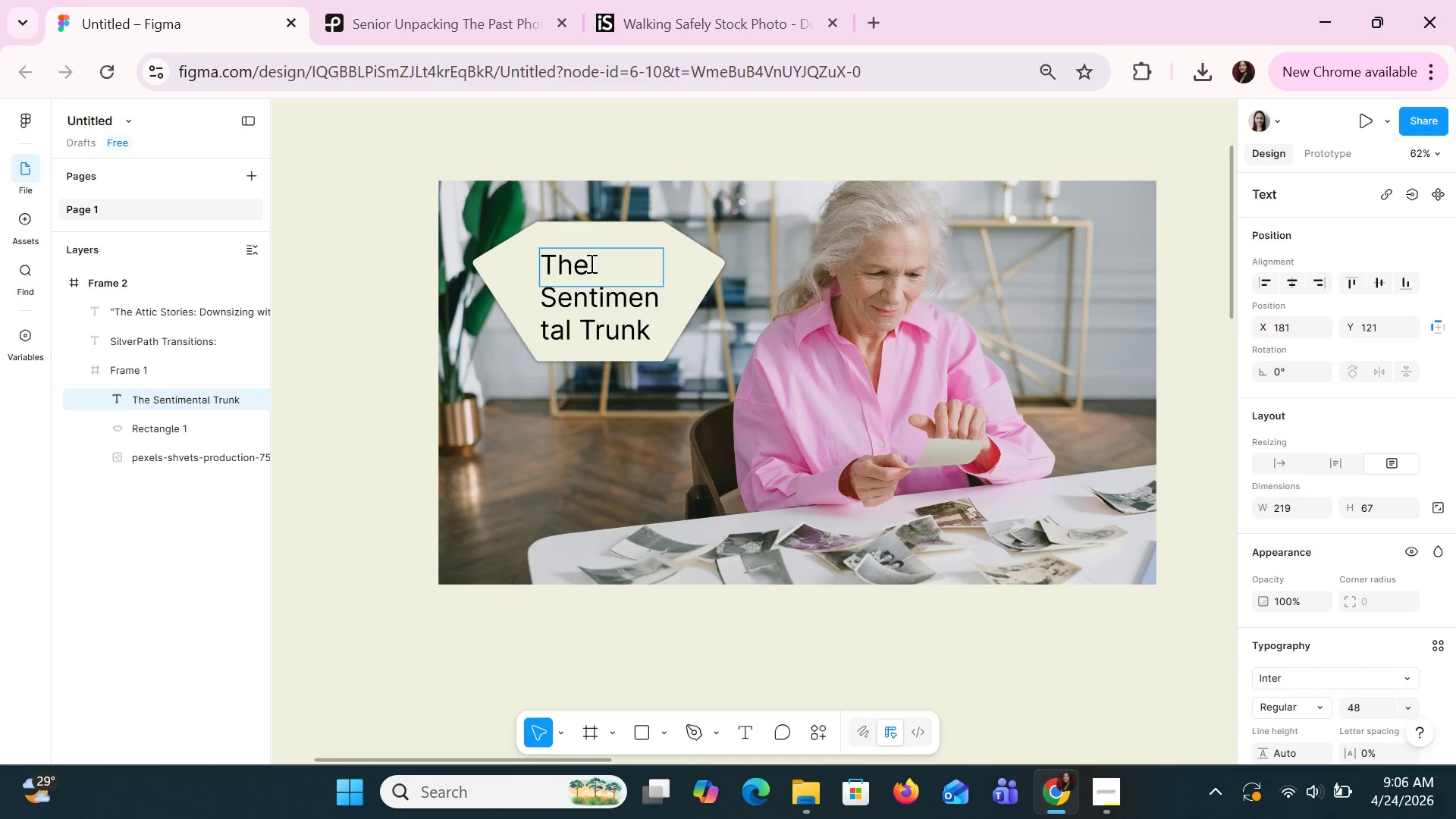 
scroll: coordinate [1359, 604], scroll_direction: down, amount: 2.0
 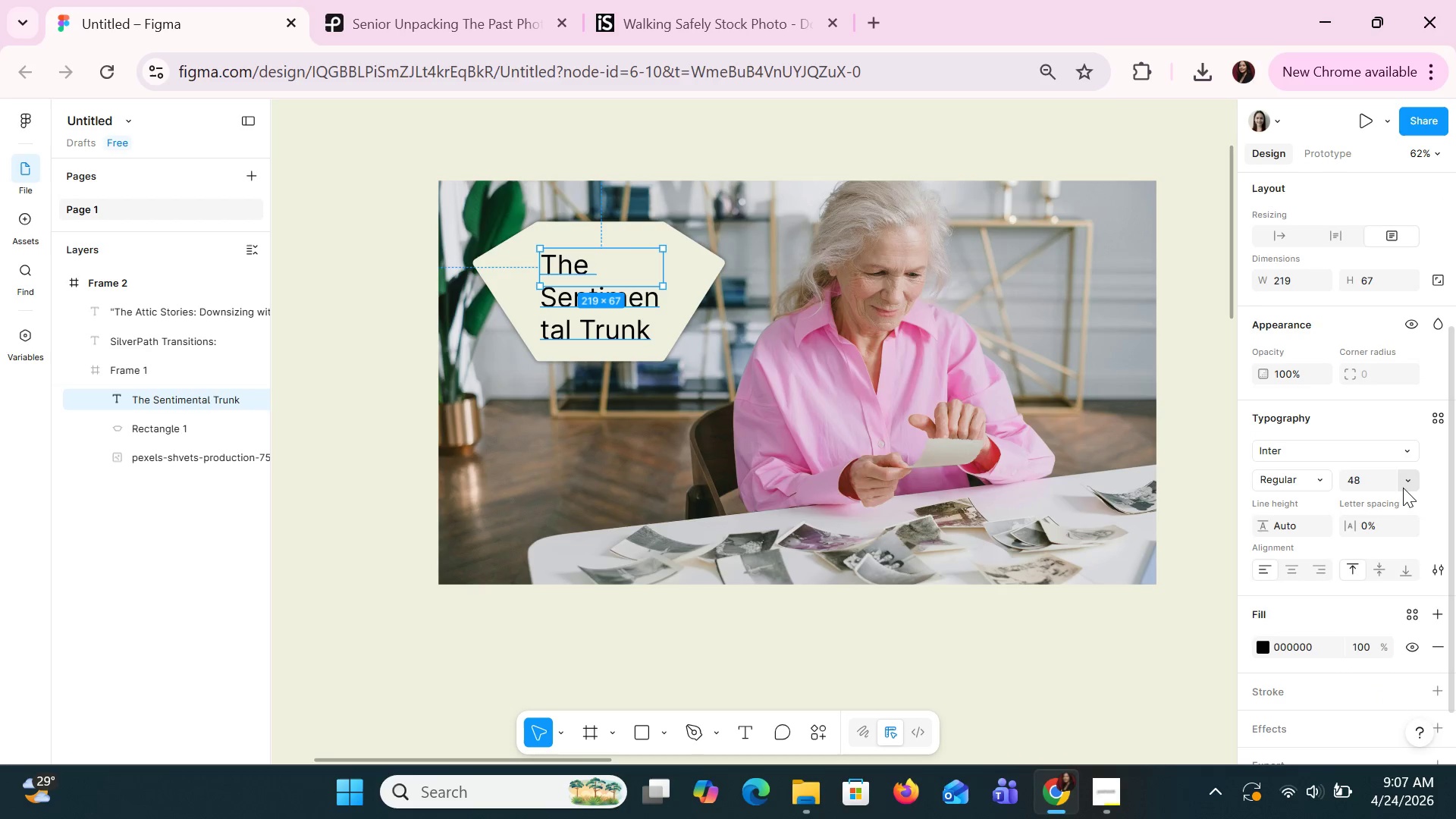 
left_click([1403, 485])
 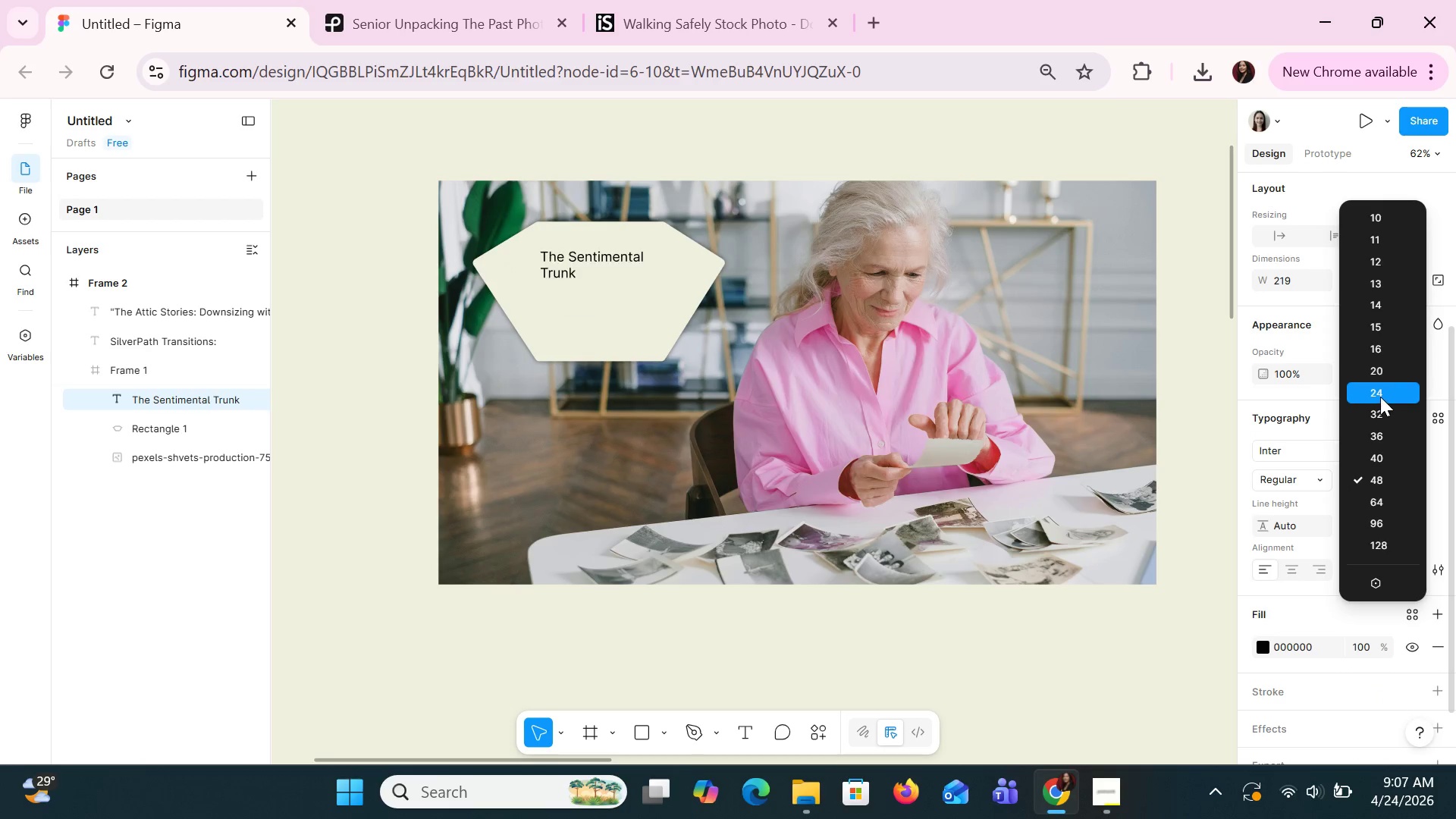 
left_click([1380, 397])
 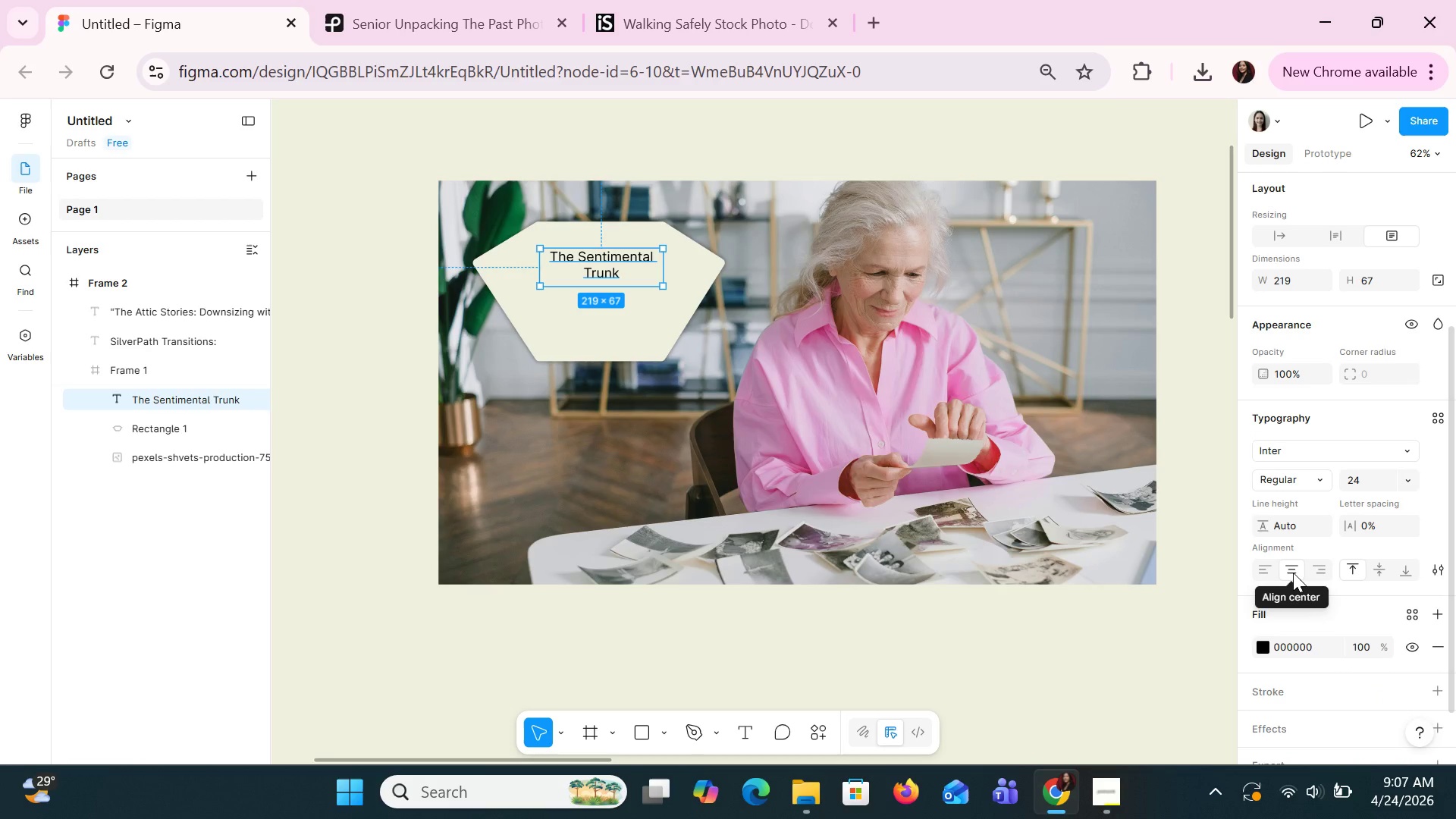 
wait(8.02)
 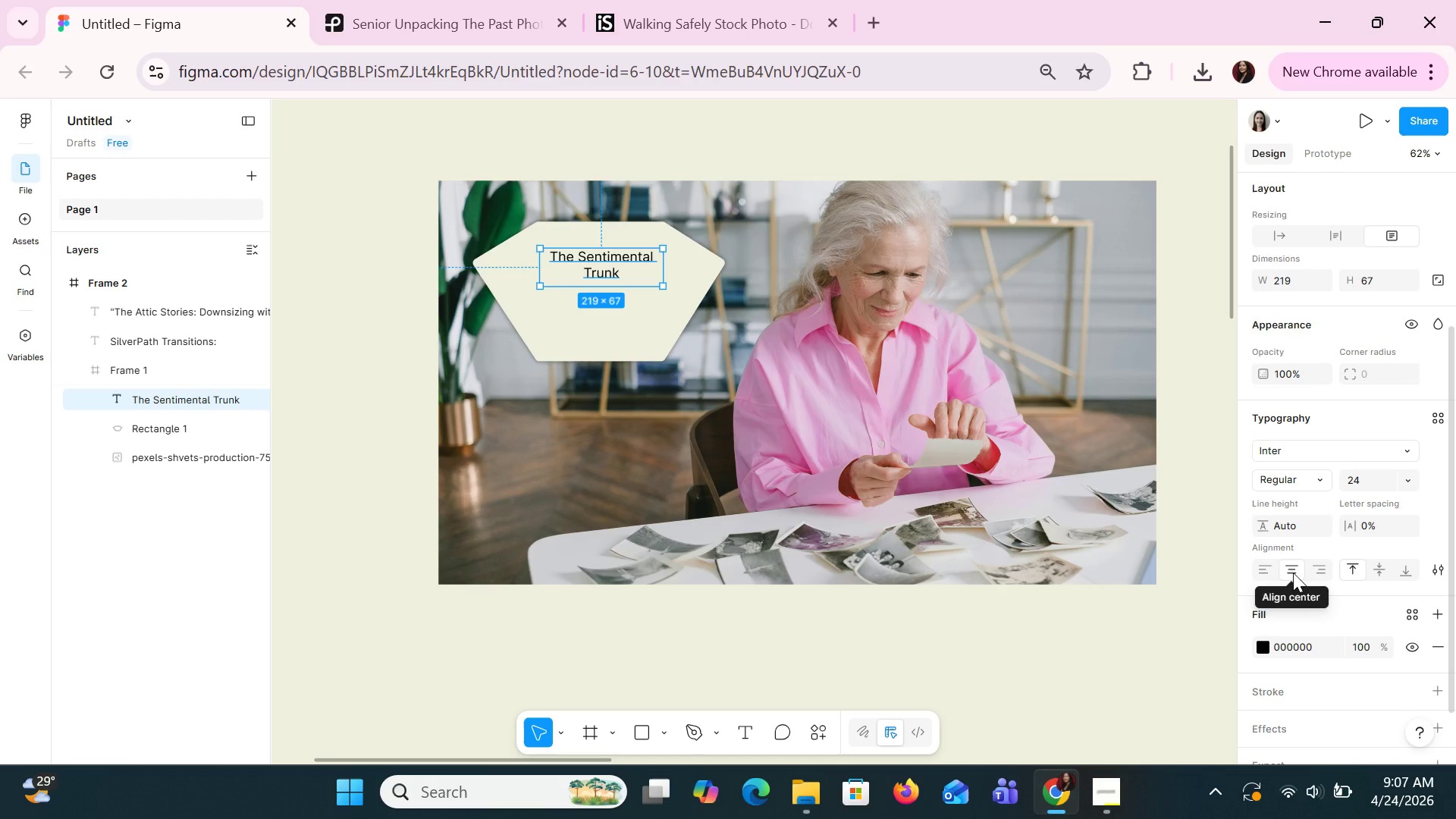 
left_click_drag(start_coordinate=[579, 291], to_coordinate=[576, 299])
 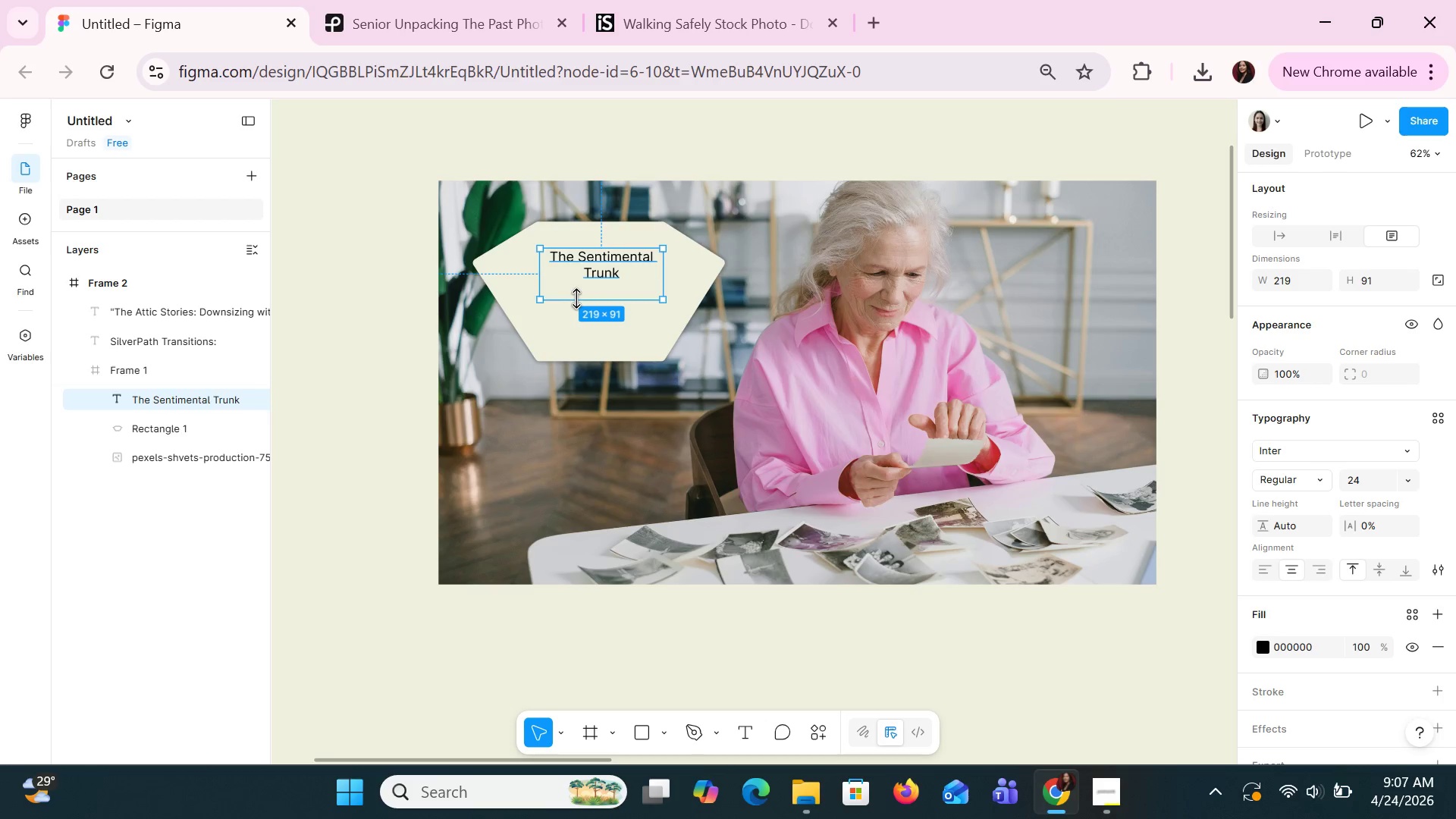 
left_click_drag(start_coordinate=[576, 299], to_coordinate=[573, 291])
 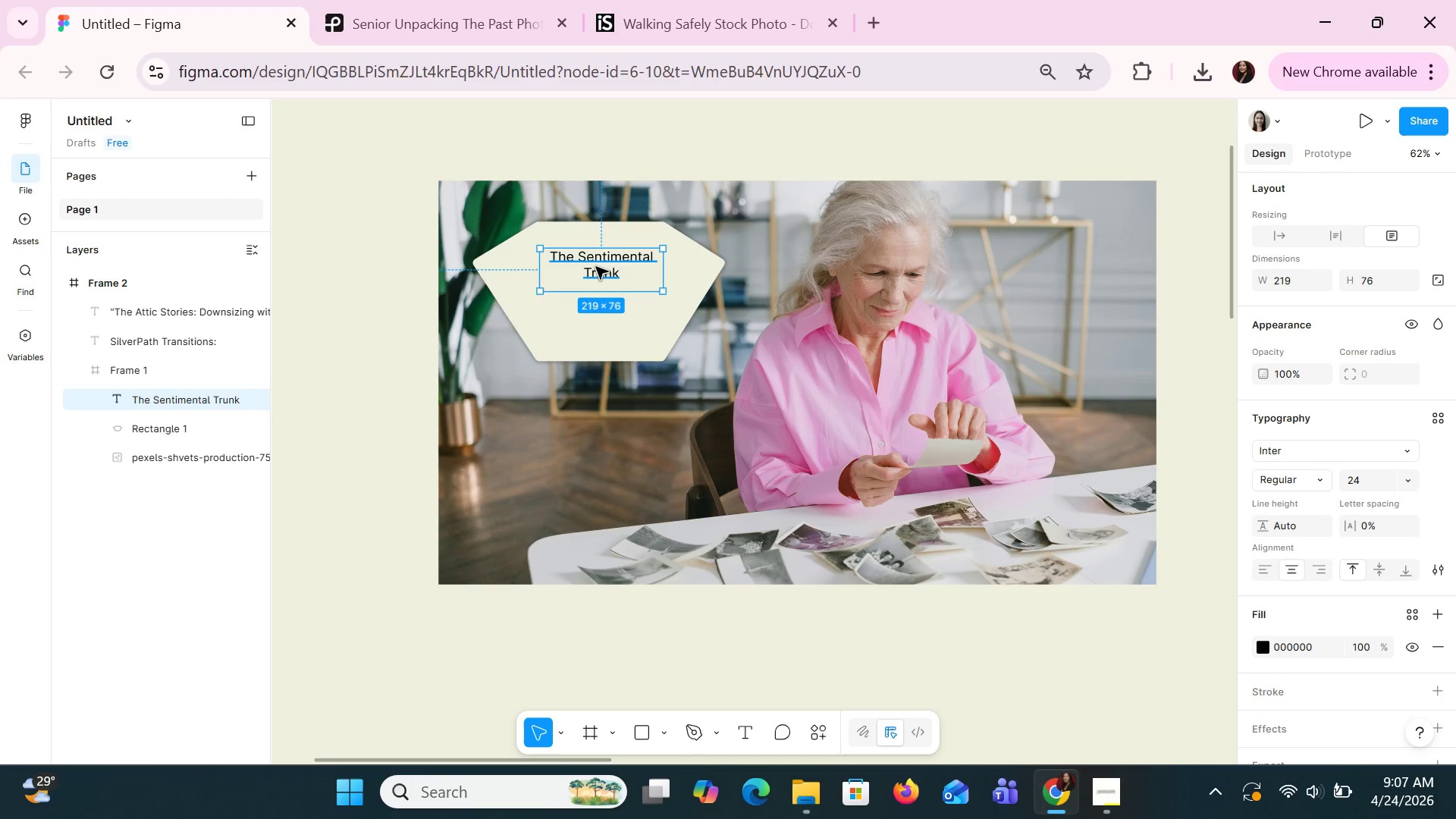 
left_click_drag(start_coordinate=[595, 266], to_coordinate=[595, 286])
 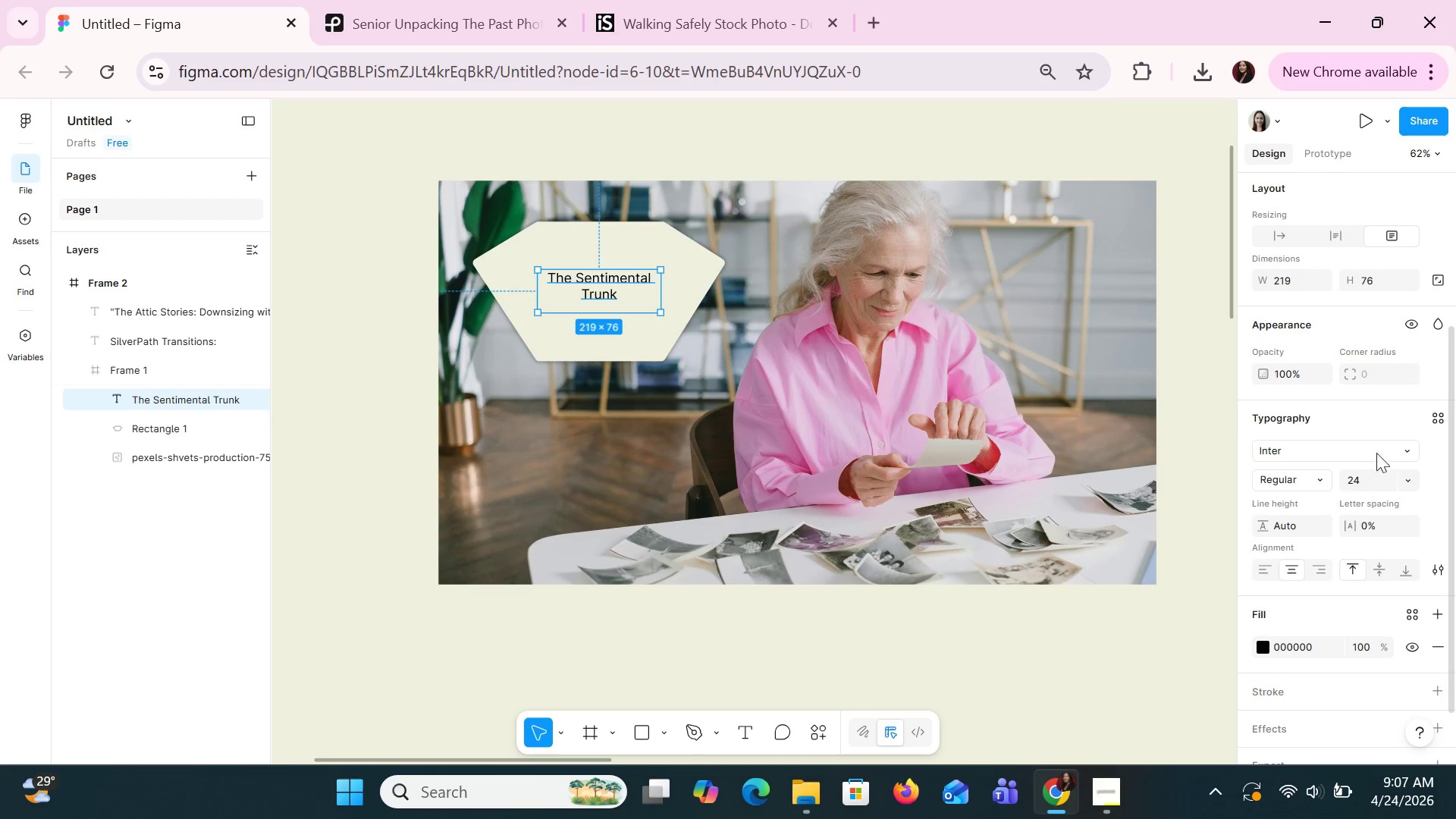 
left_click([1404, 482])
 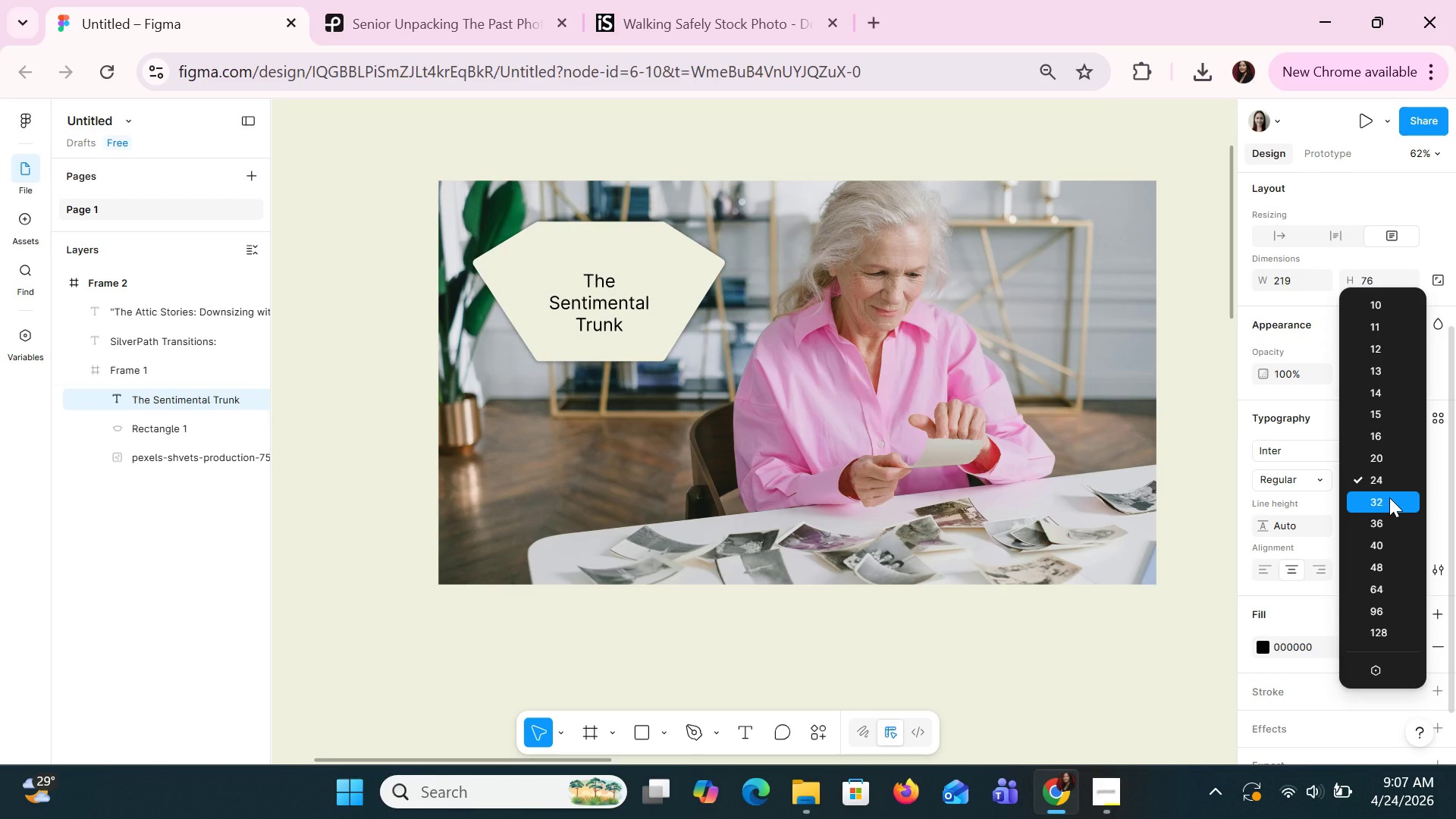 
left_click([1389, 497])
 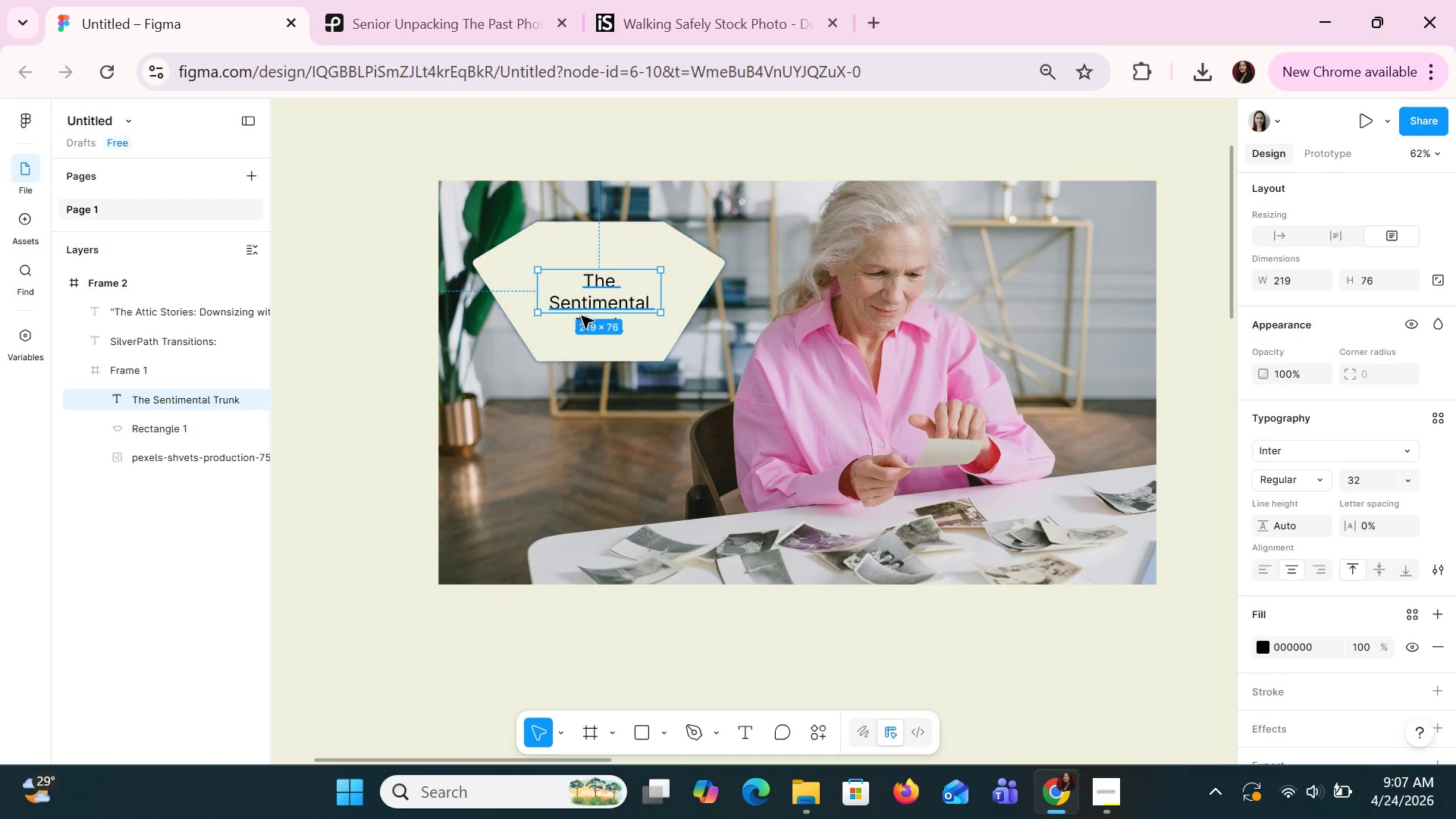 
left_click_drag(start_coordinate=[586, 305], to_coordinate=[588, 285])
 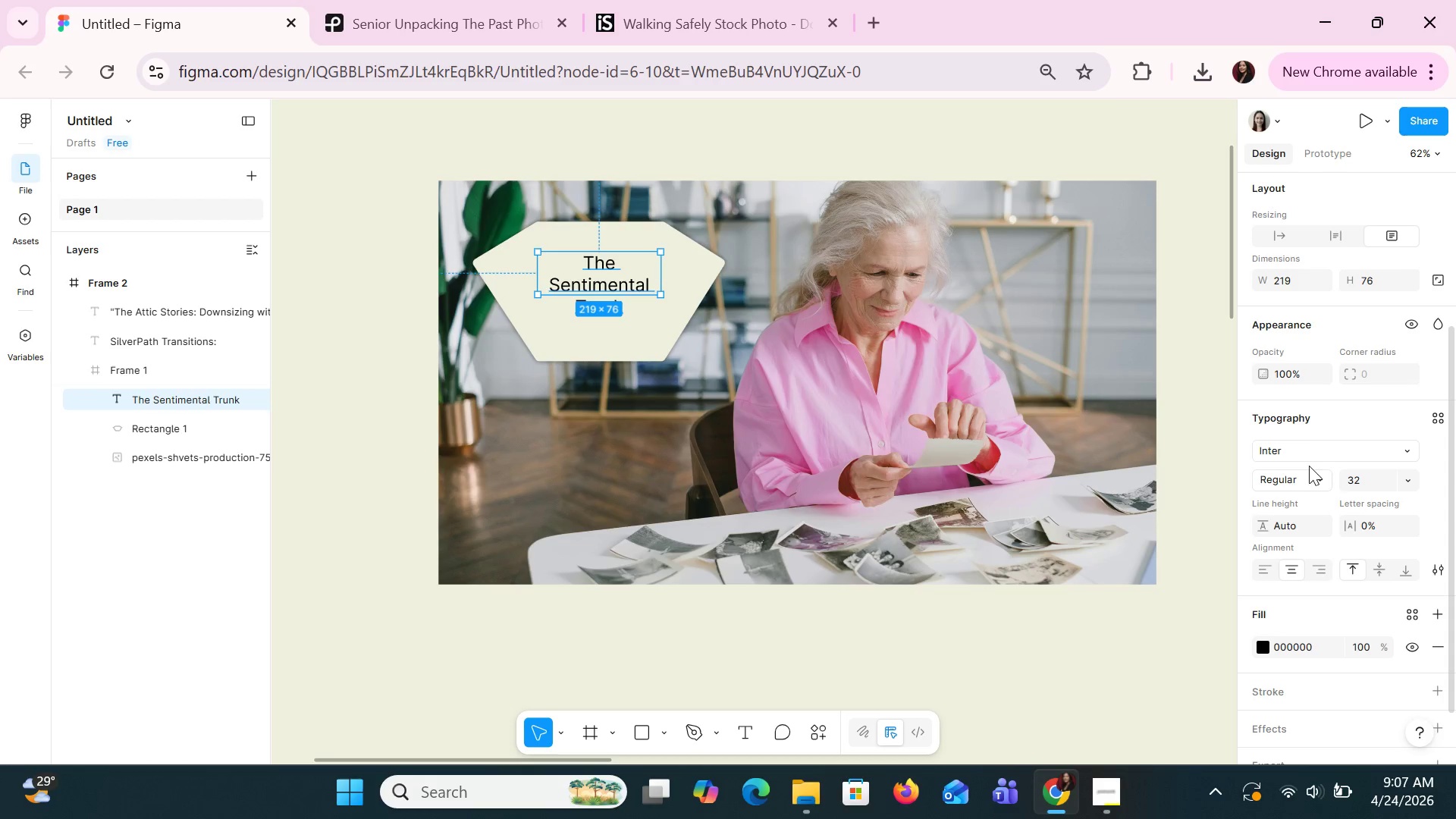 
left_click([1307, 457])
 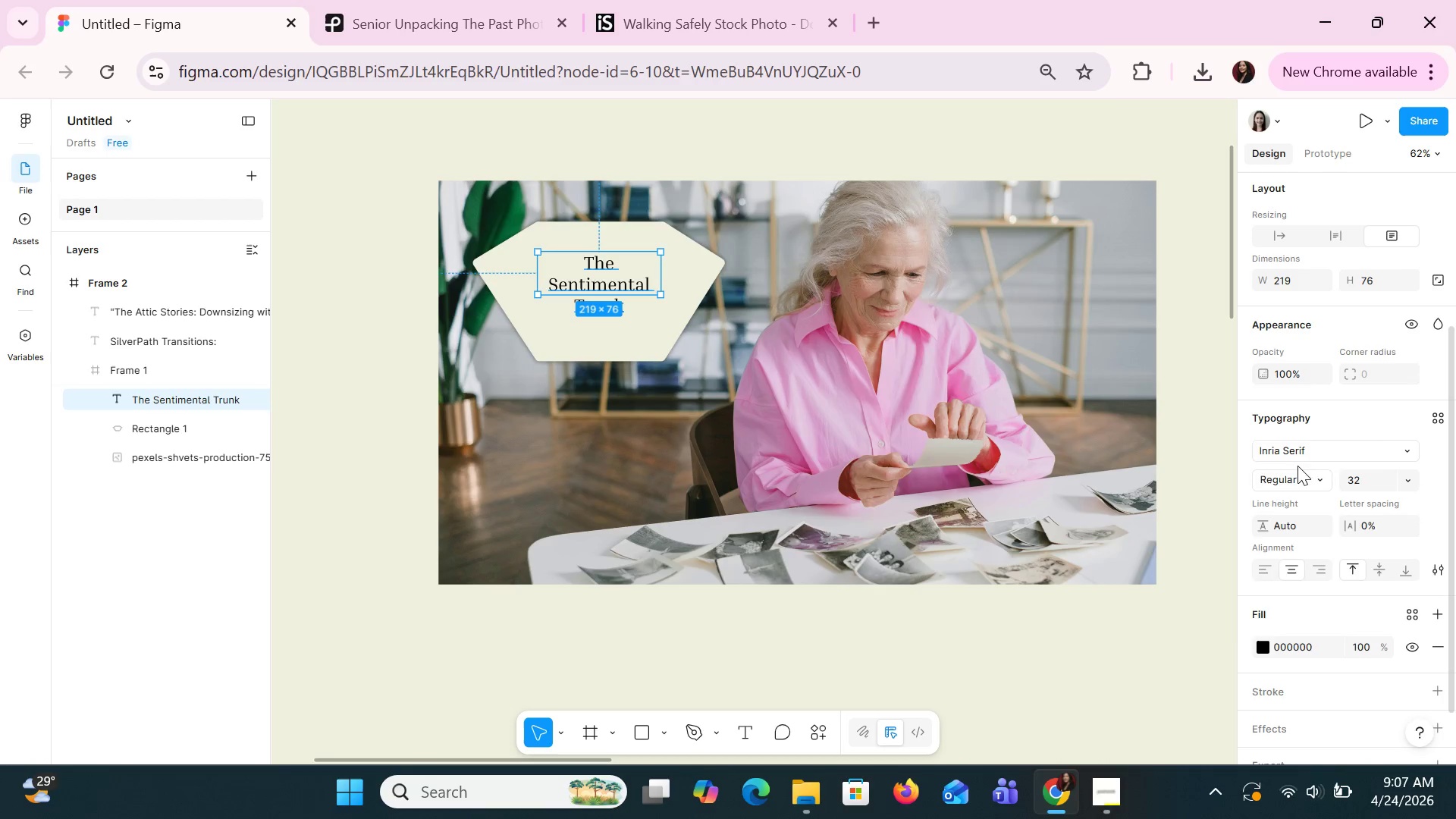 
left_click([1301, 510])
 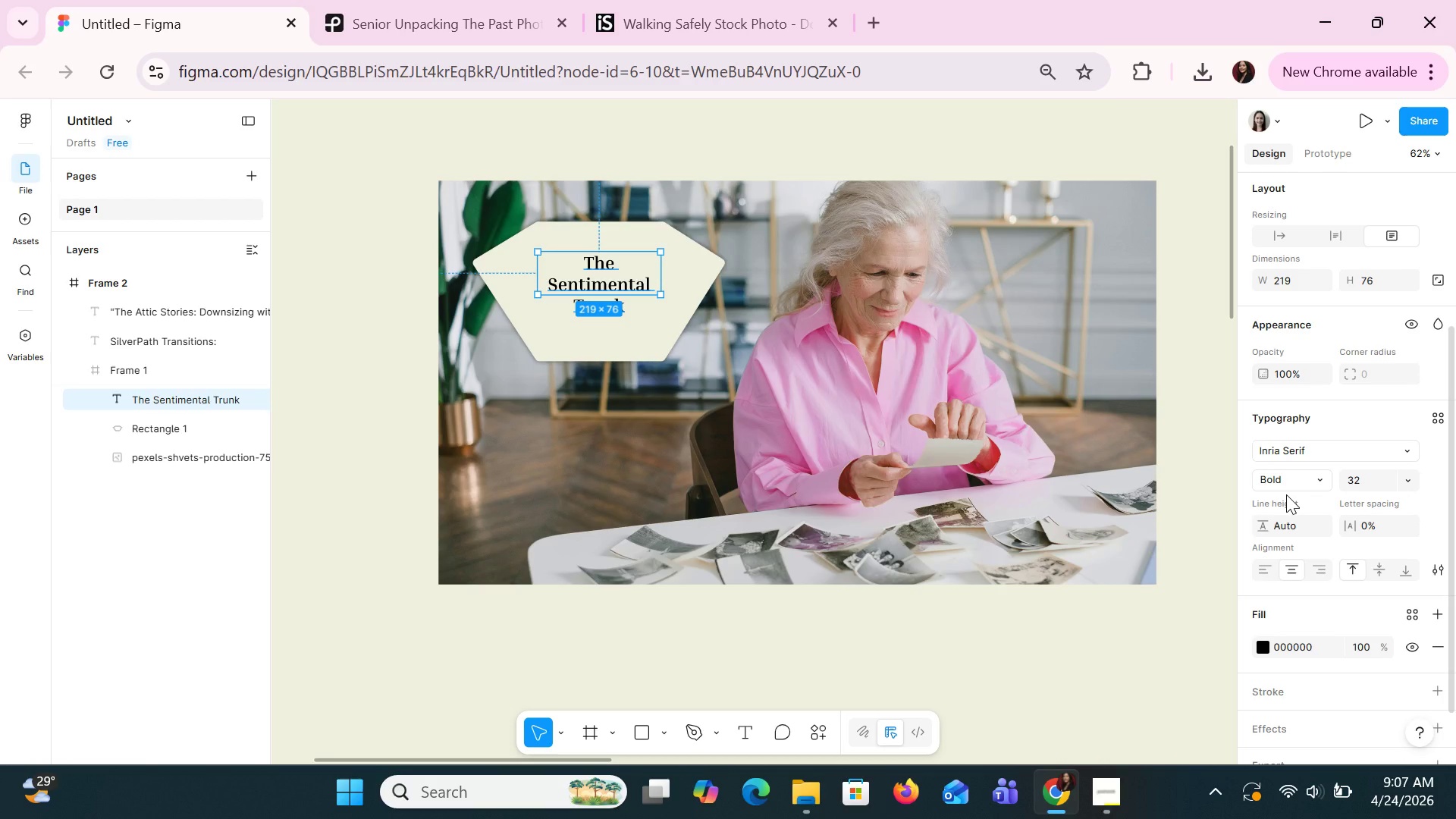 
wait(6.83)
 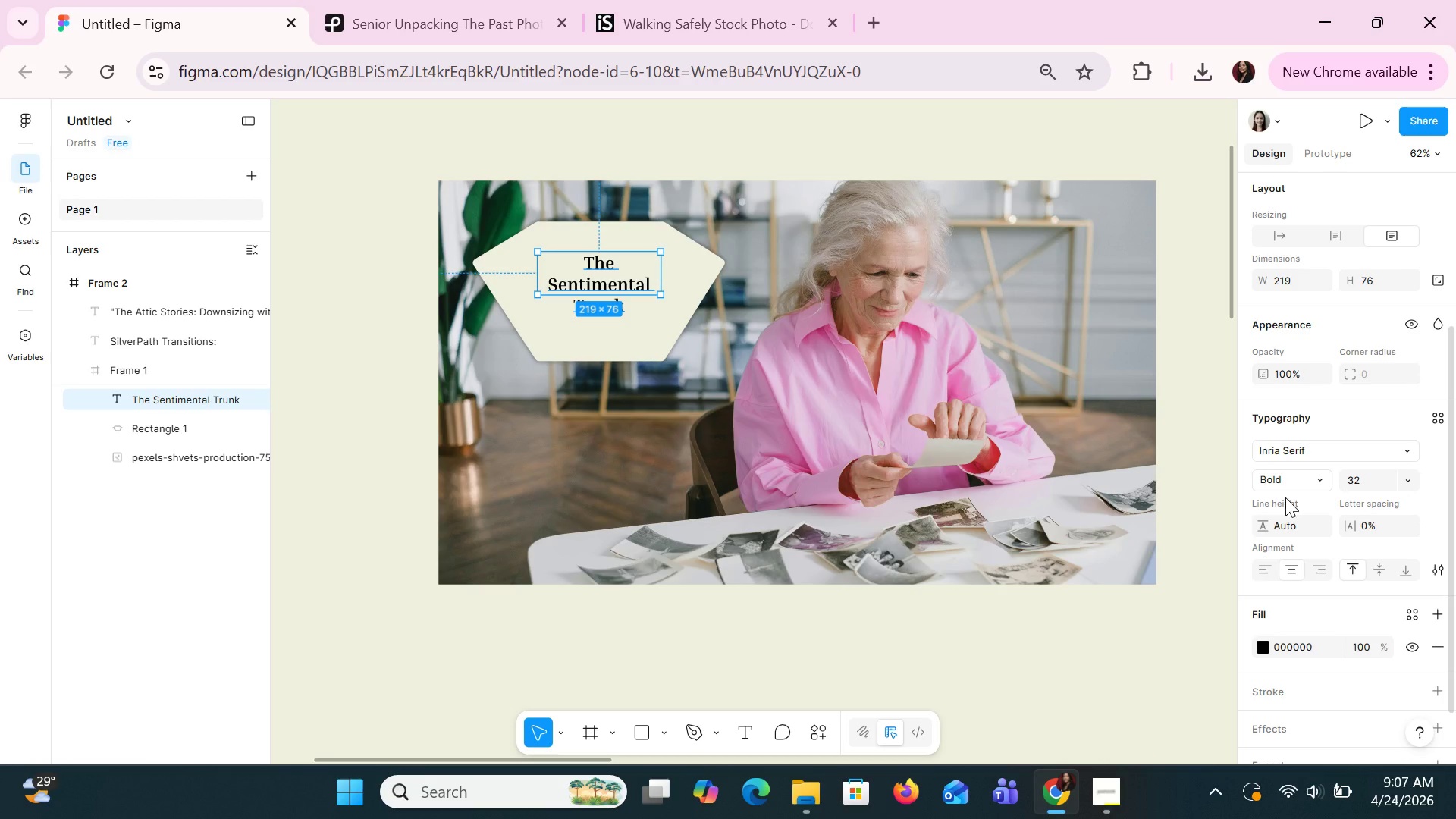 
left_click([878, 638])
 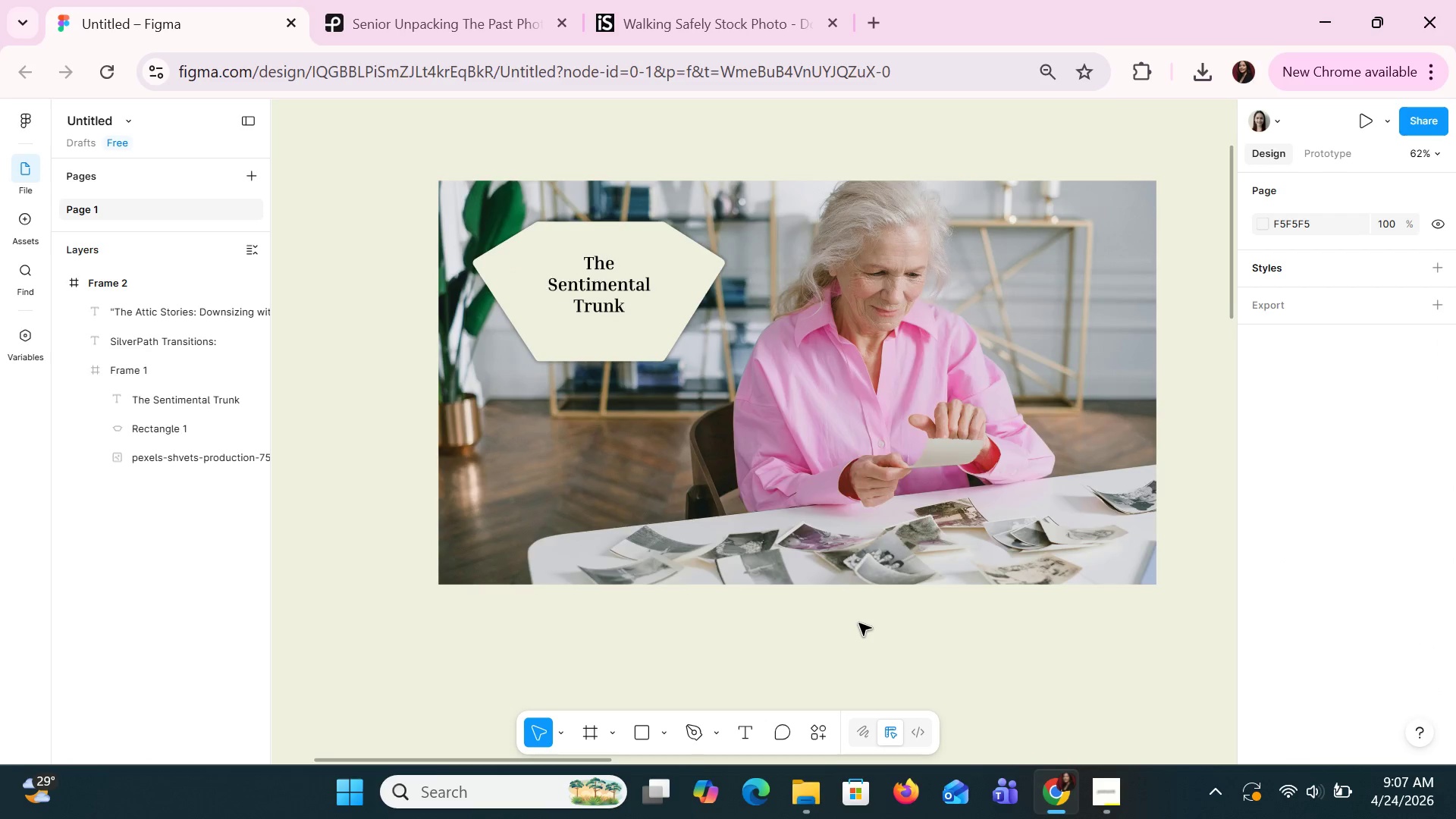 
scroll: coordinate [858, 623], scroll_direction: up, amount: 1.0
 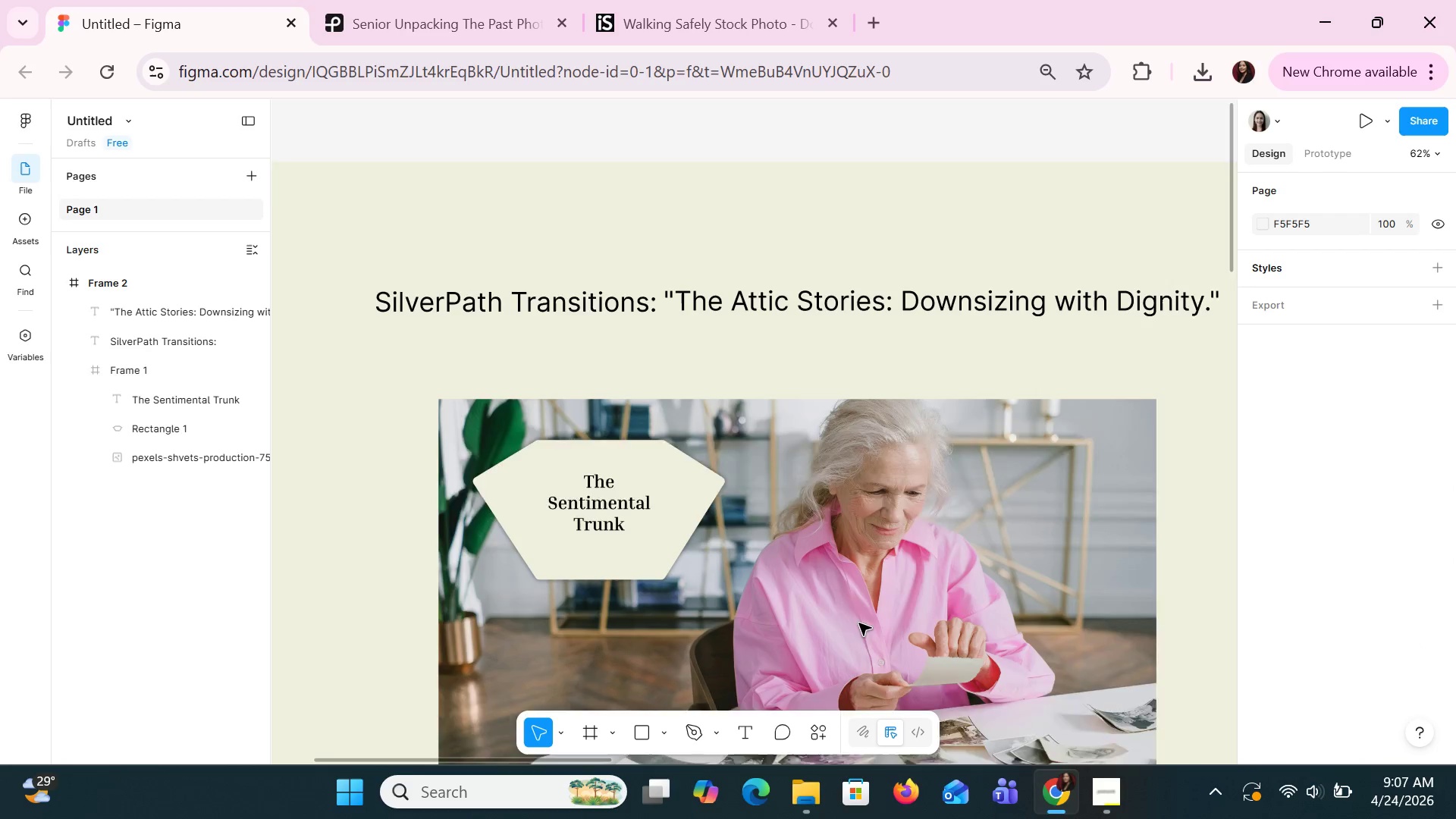 
scroll: coordinate [858, 623], scroll_direction: none, amount: 0.0
 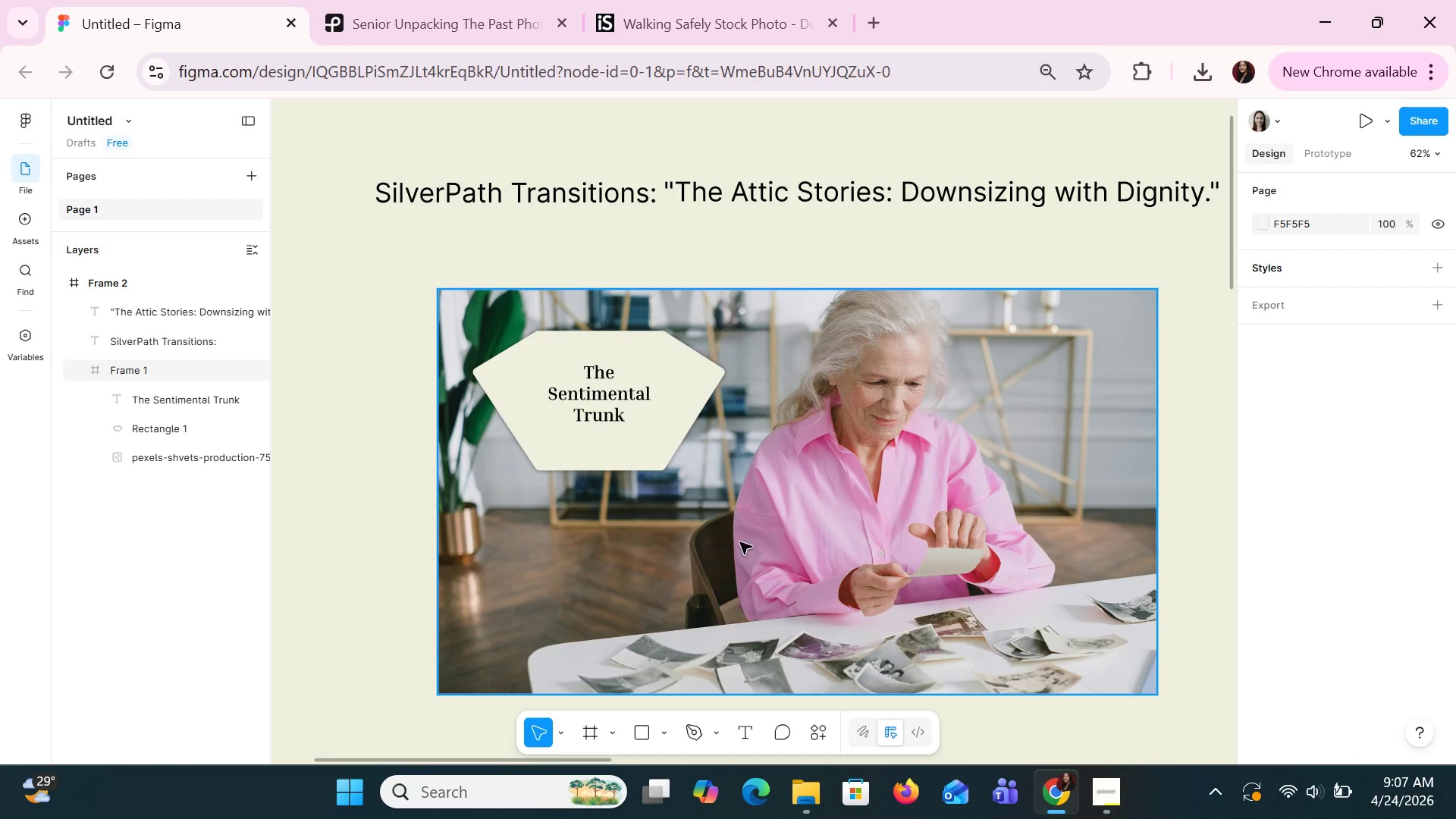 
double_click([580, 402])
 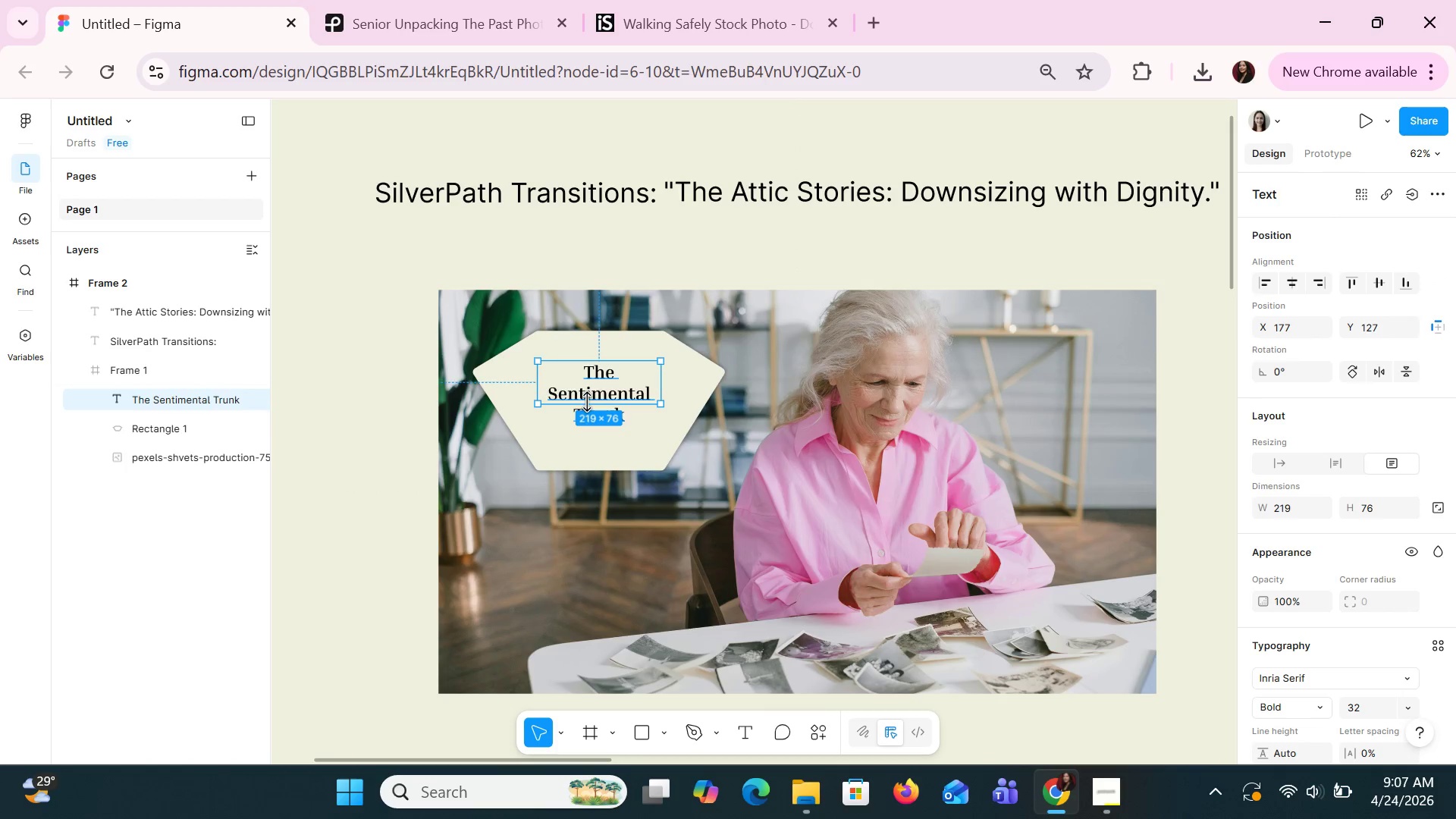 
key(Control+C)
 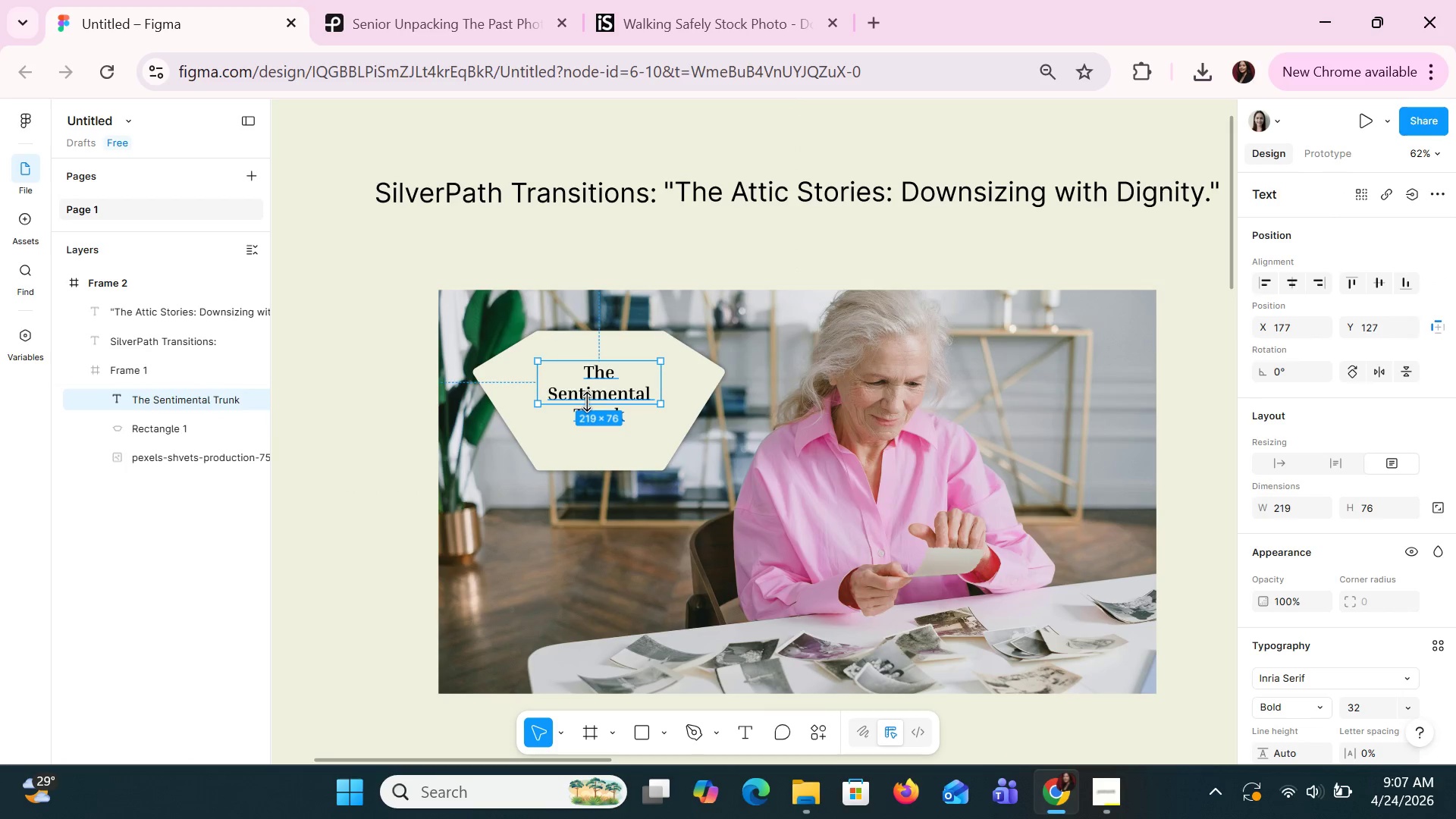 
key(Control+V)
 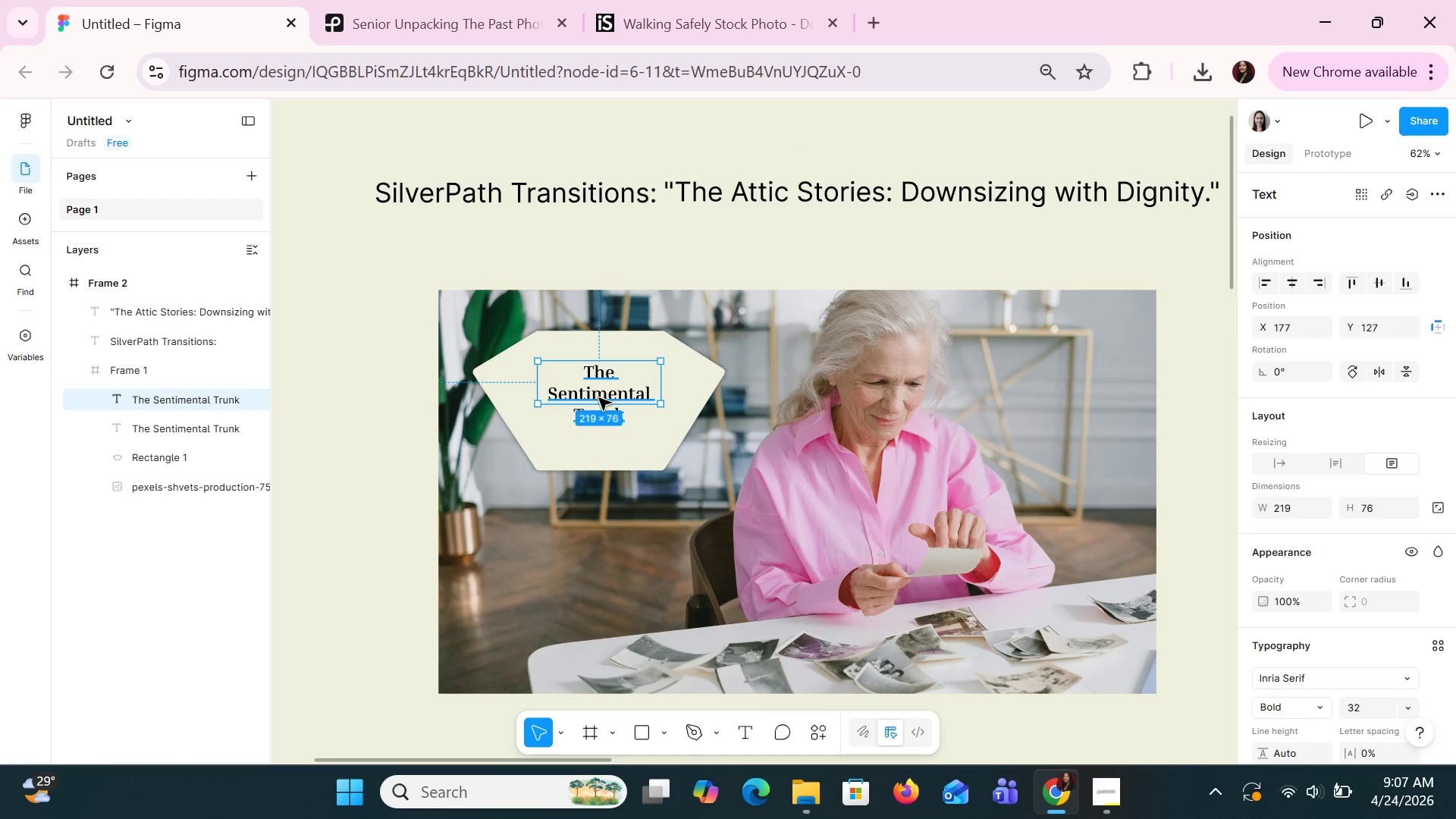 
left_click_drag(start_coordinate=[600, 397], to_coordinate=[606, 371])
 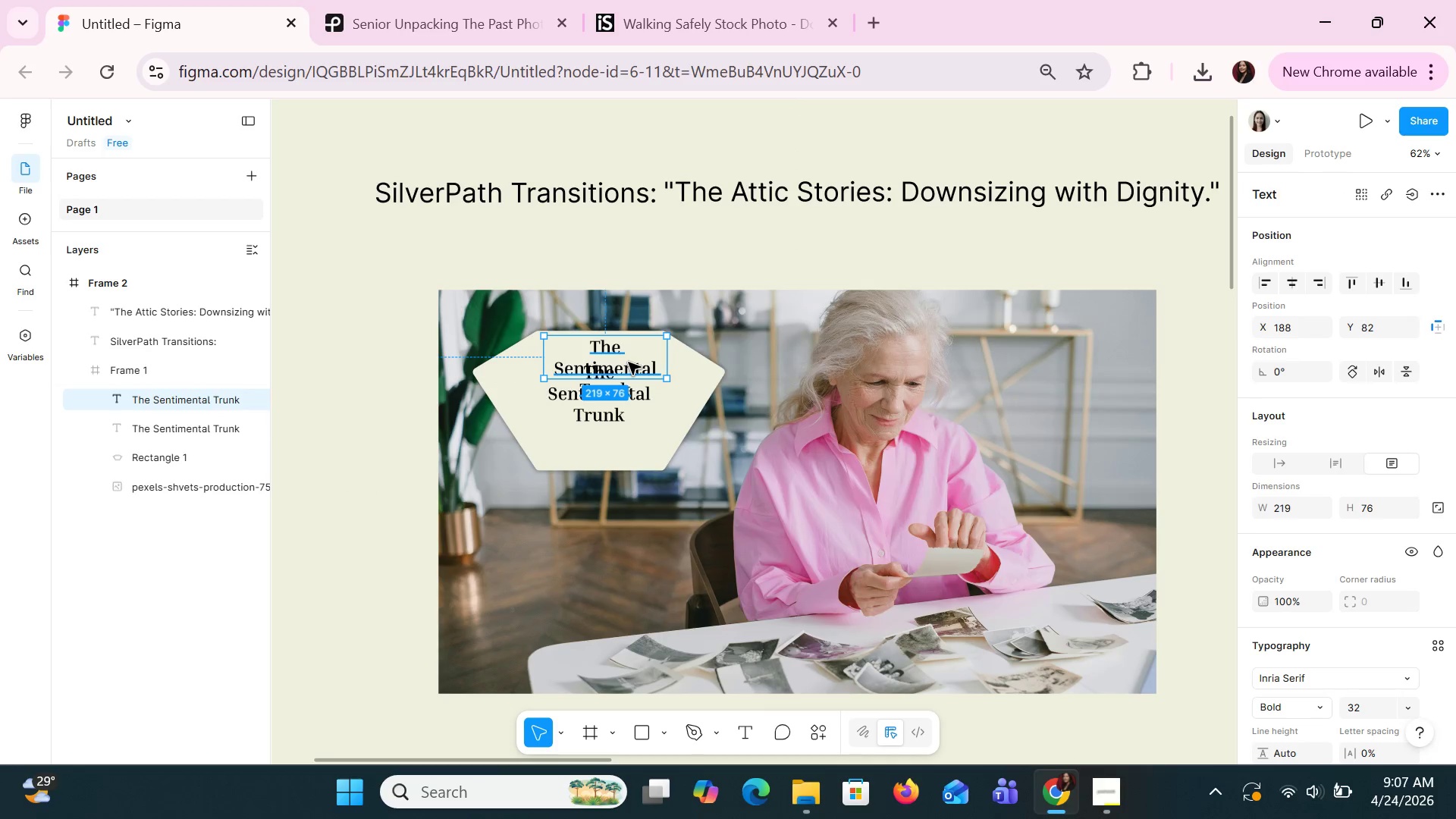 
double_click([628, 362])
 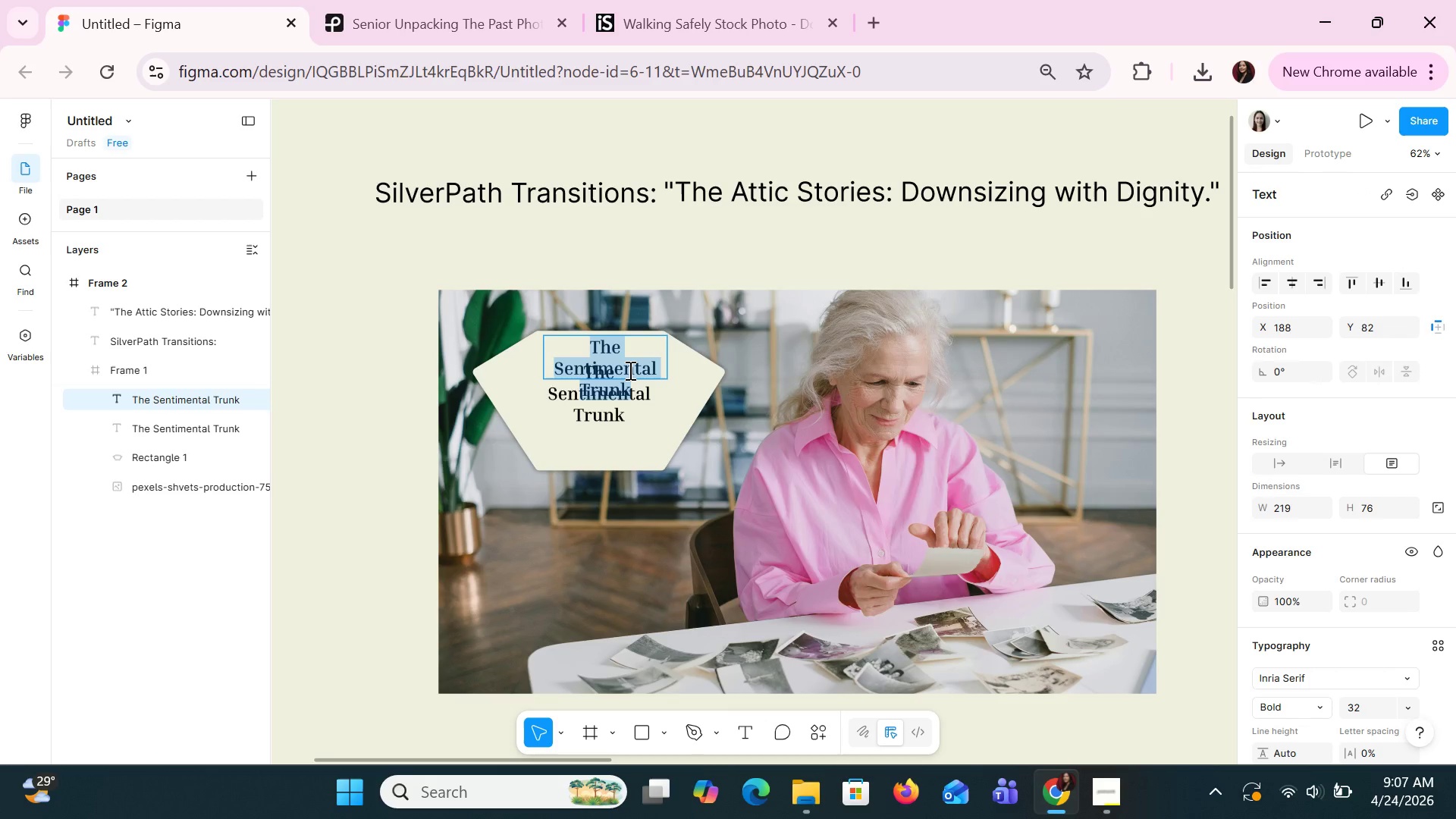 
type(Epi)
key(Backspace)
key(Backspace)
type(PISODE 1)
 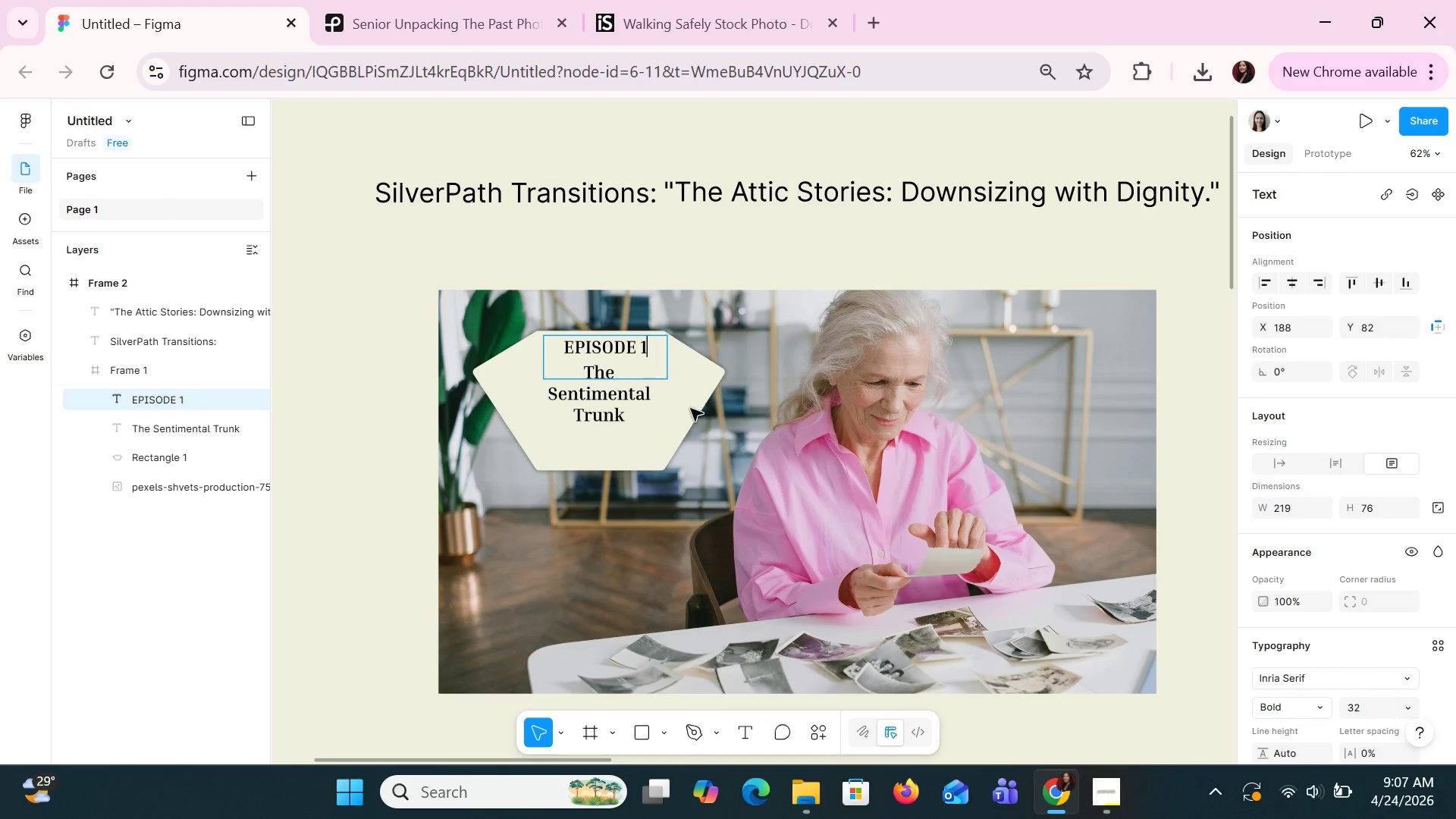 
left_click([789, 388])
 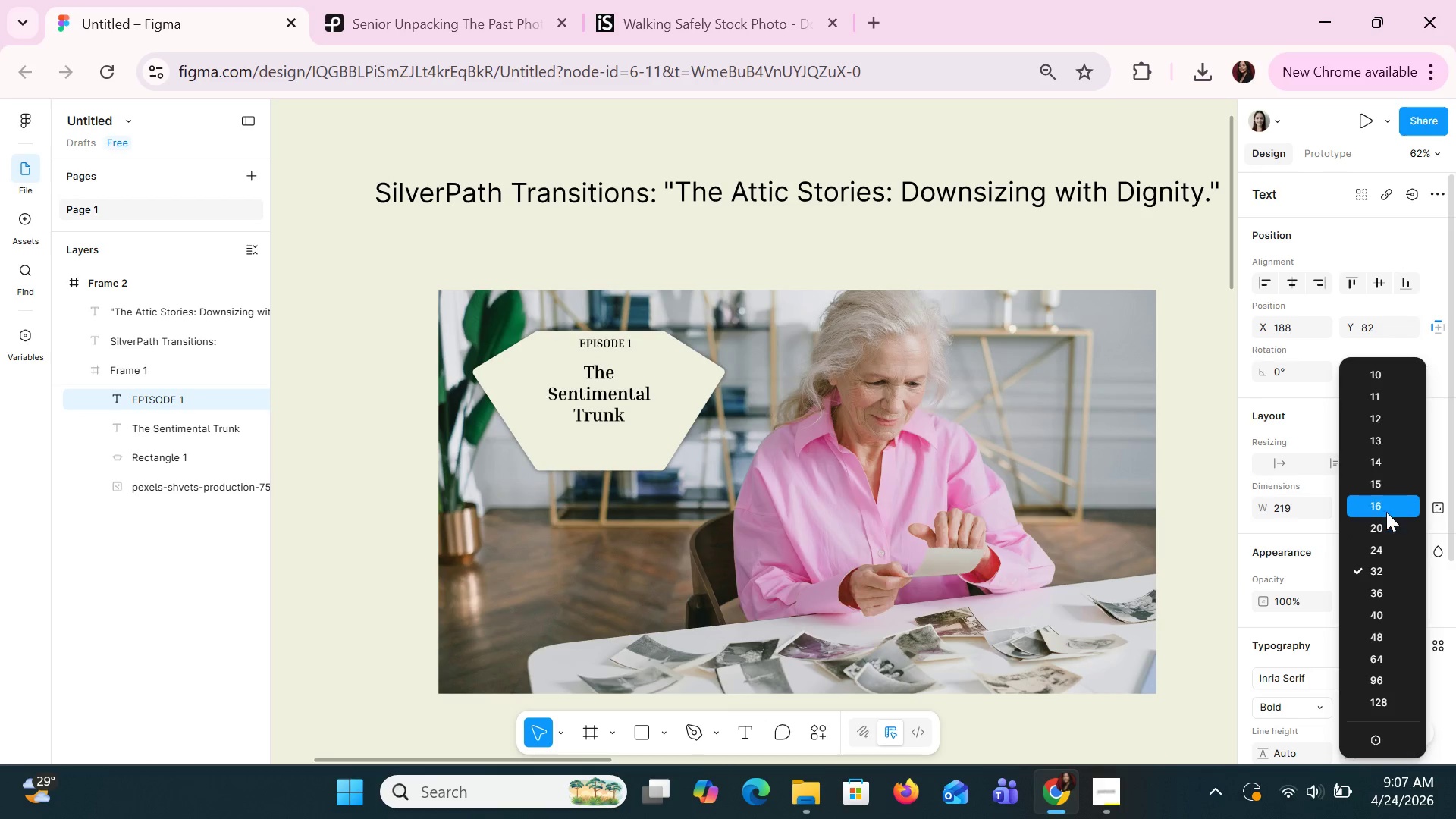 
left_click([1385, 512])
 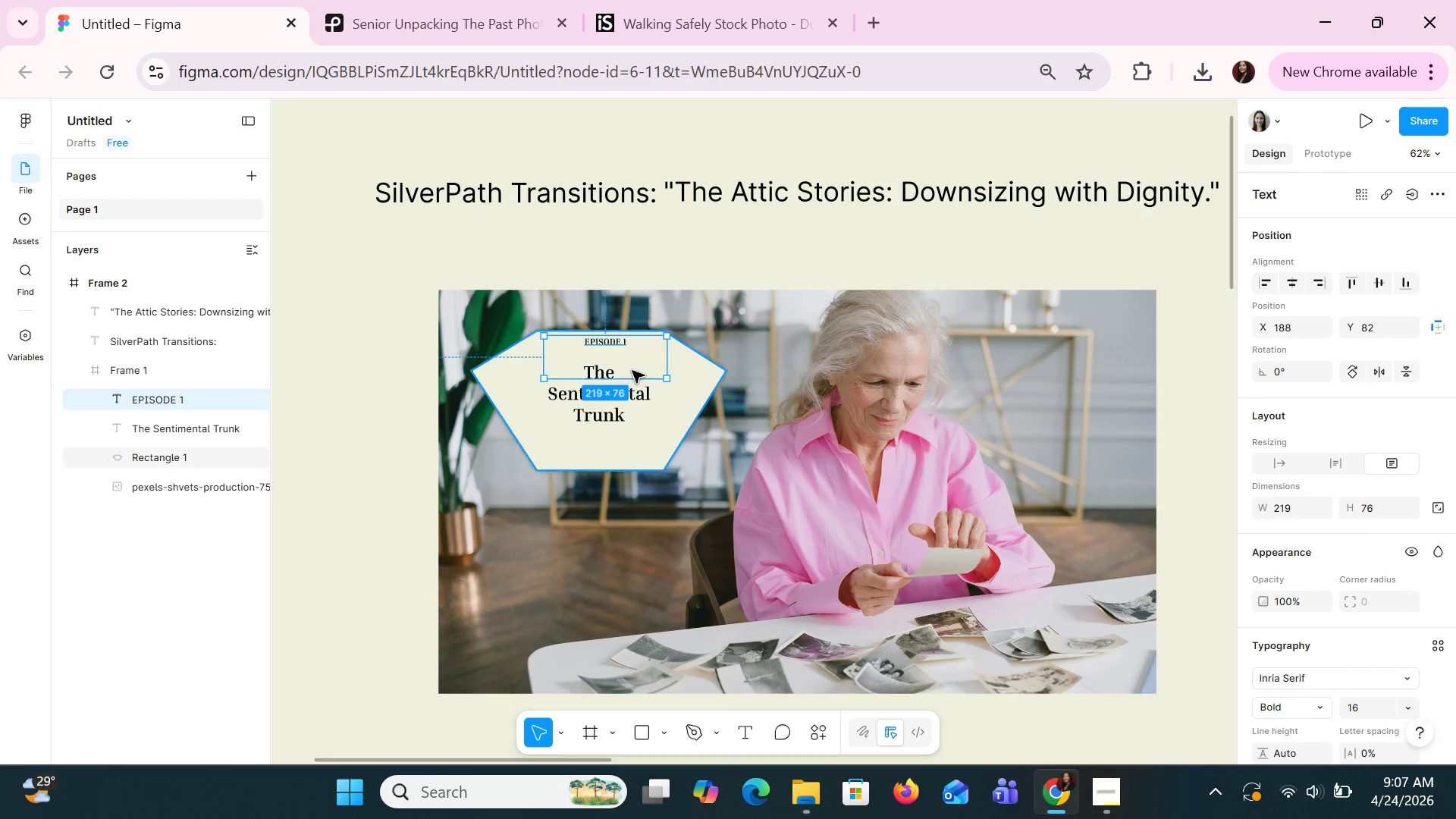 
left_click_drag(start_coordinate=[633, 378], to_coordinate=[631, 355])
 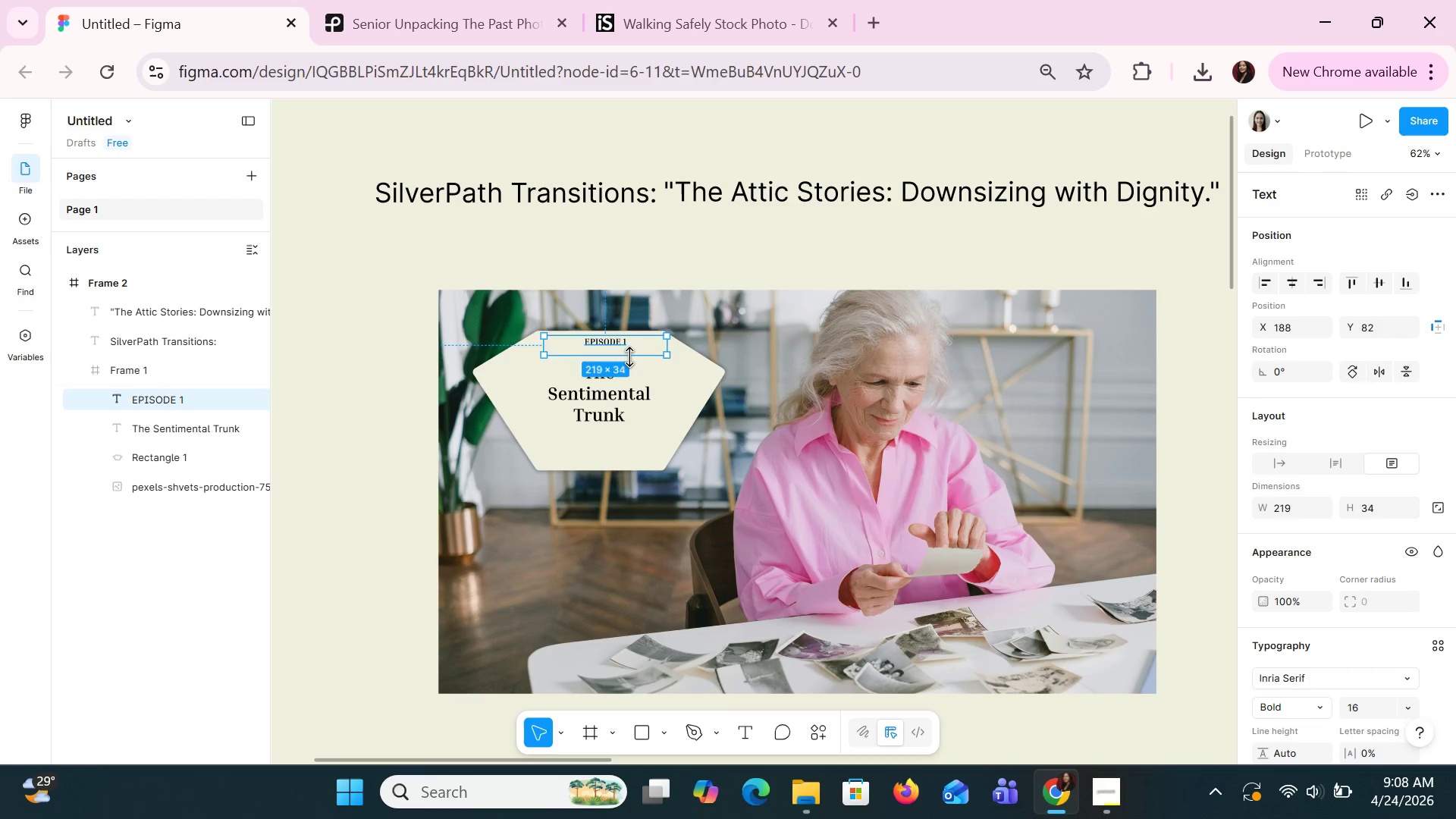 
key(ArrowDown)
 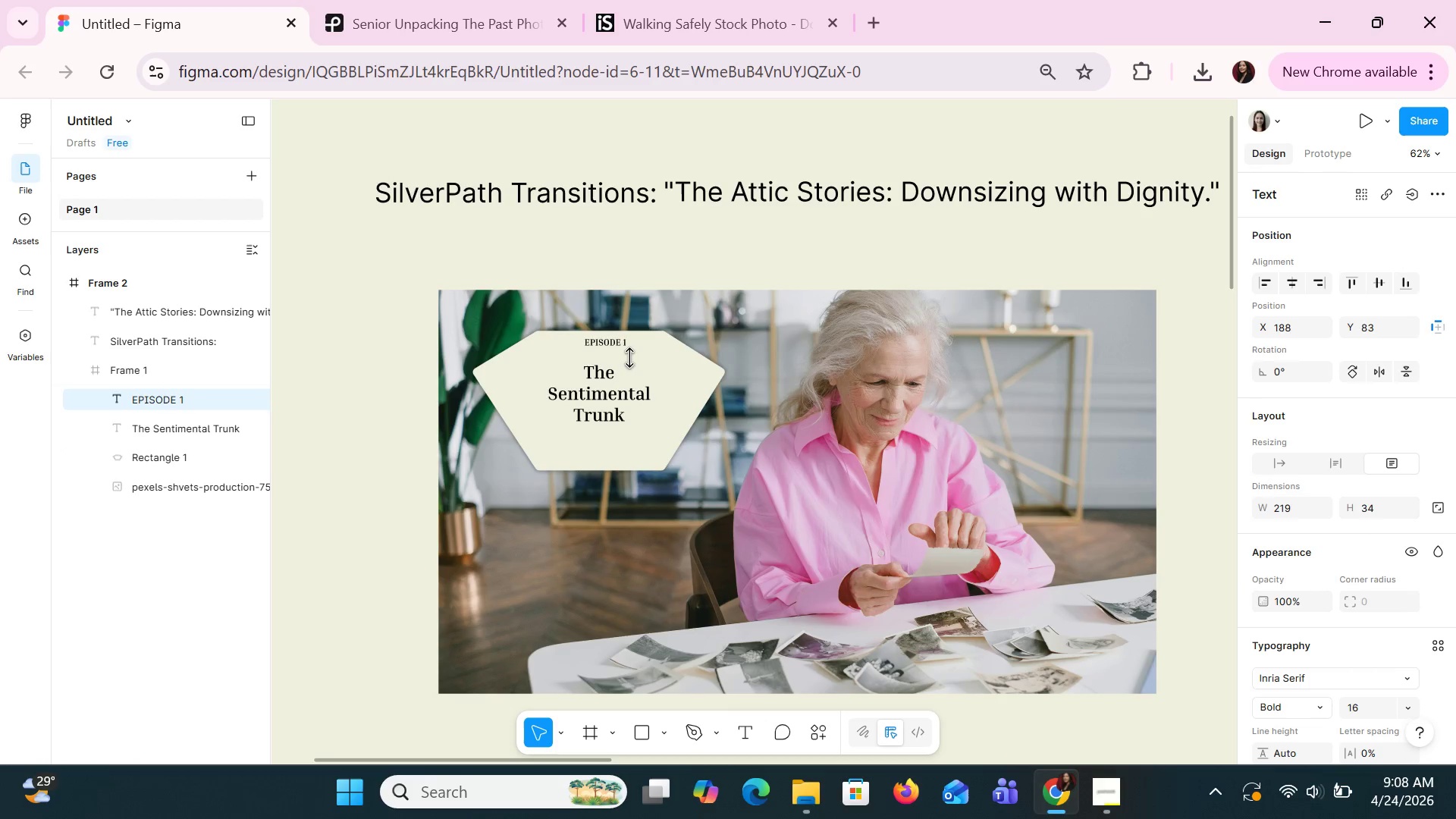 
key(ArrowDown)
 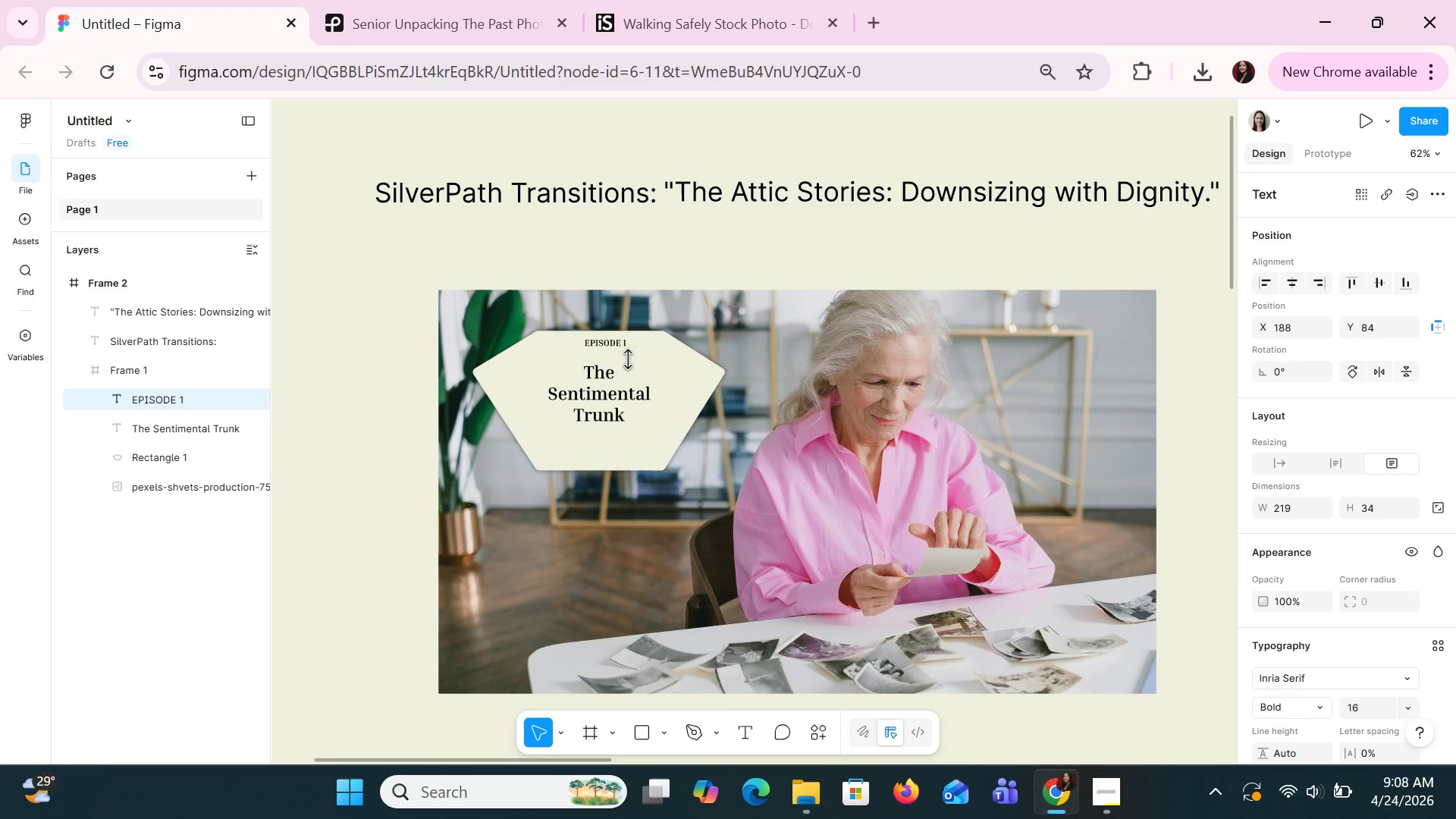 
key(ArrowDown)
 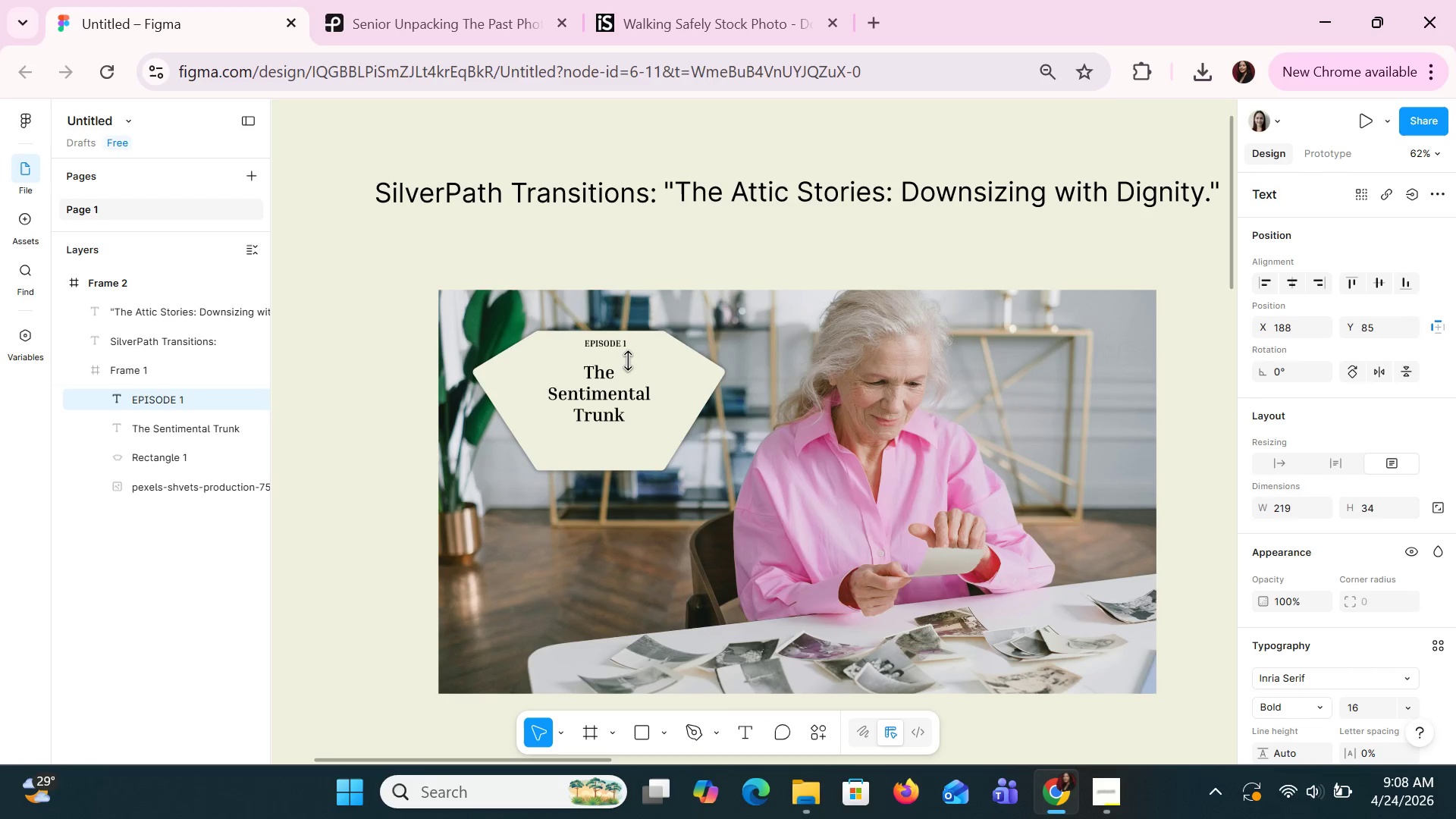 
key(ArrowDown)
 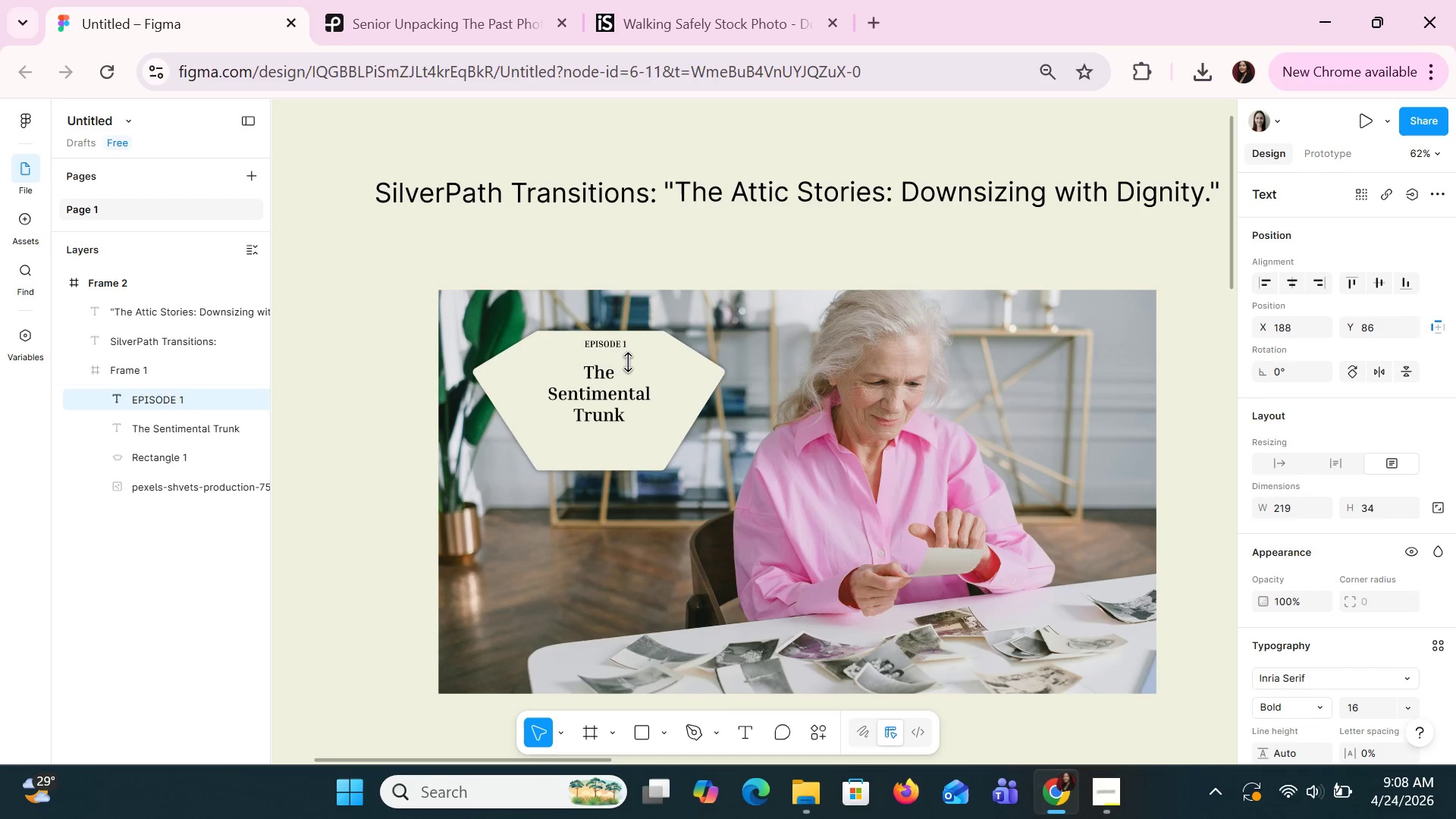 
key(ArrowDown)
 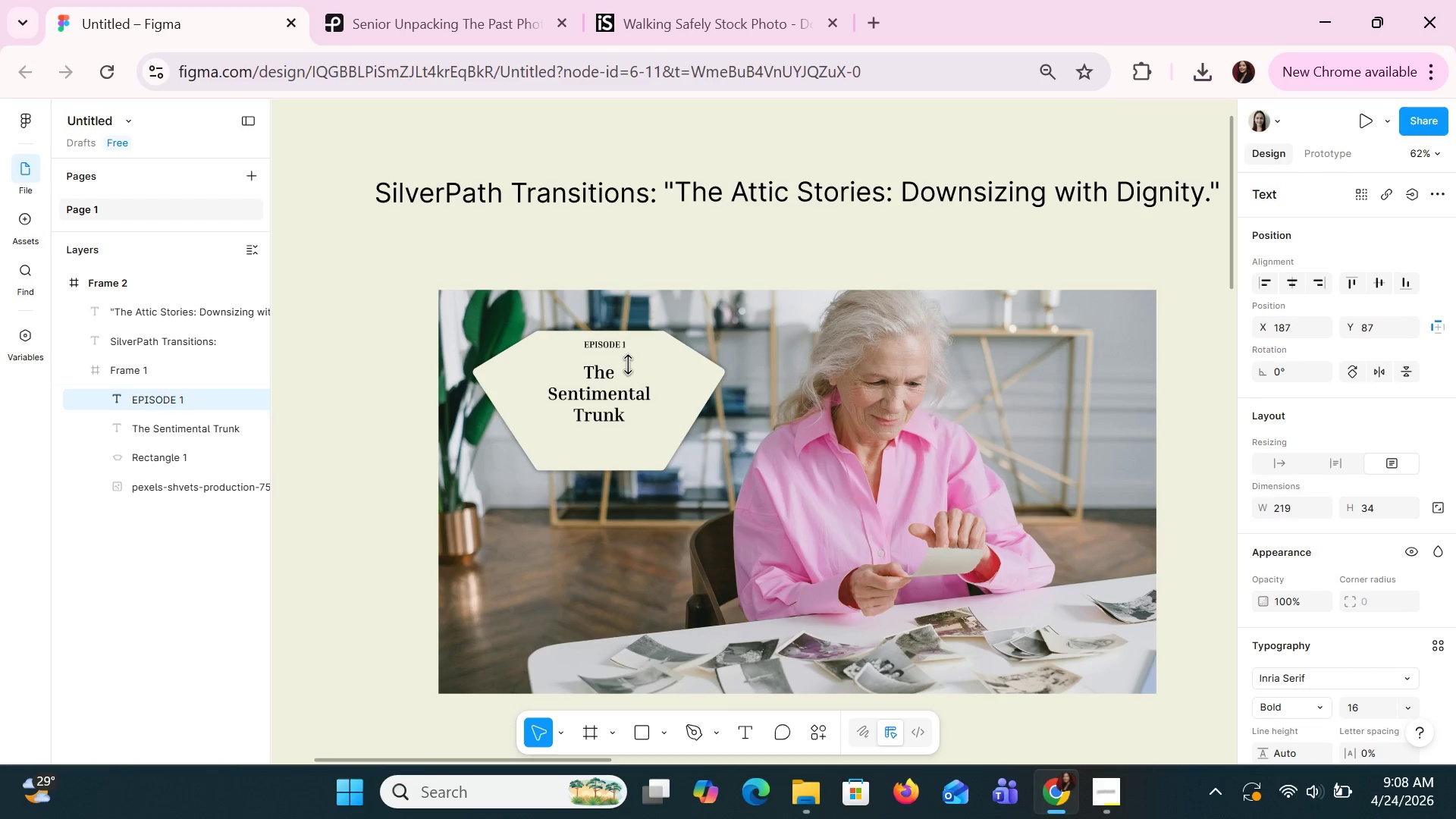 
key(ArrowLeft)
 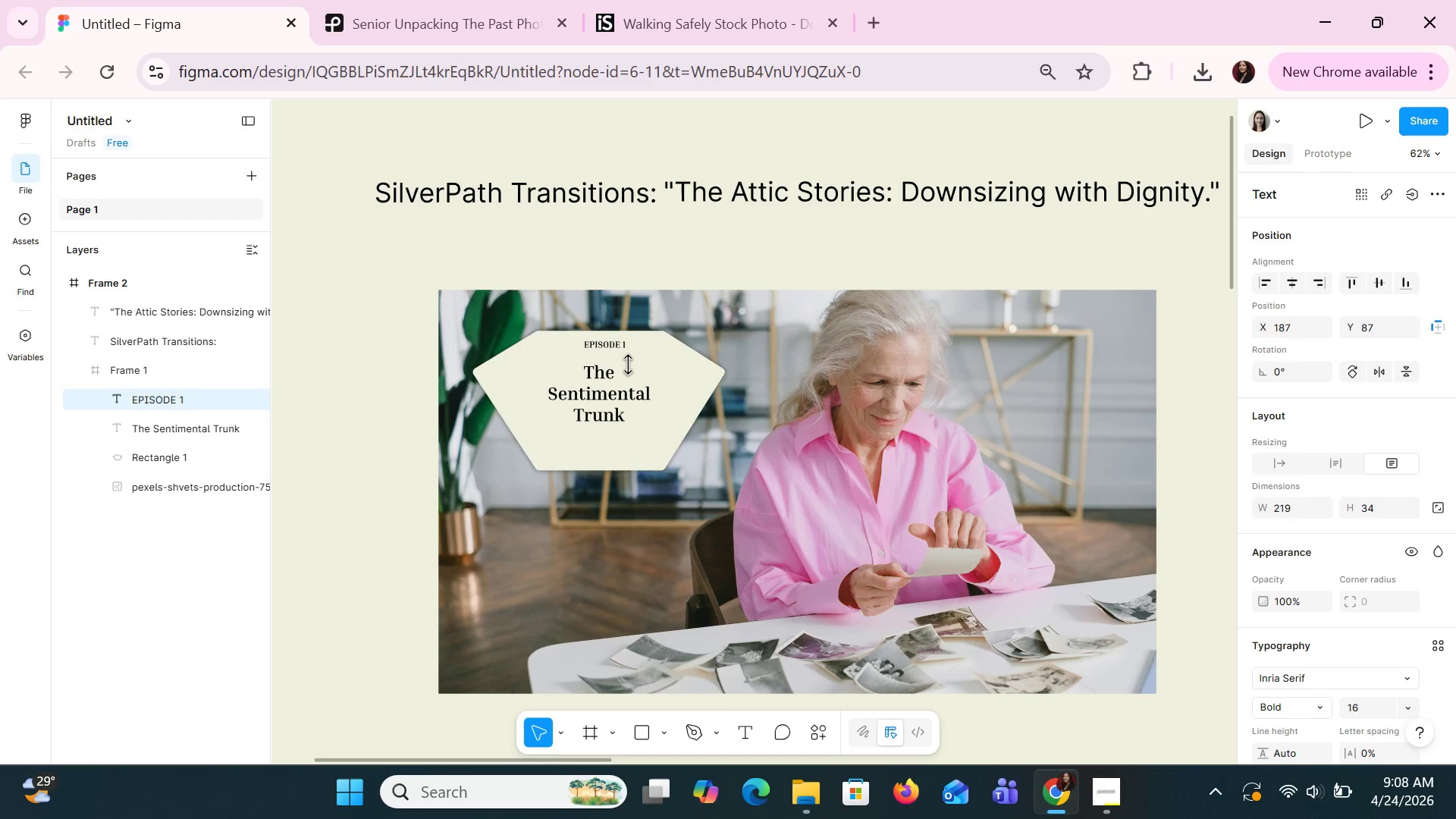 
key(ArrowLeft)
 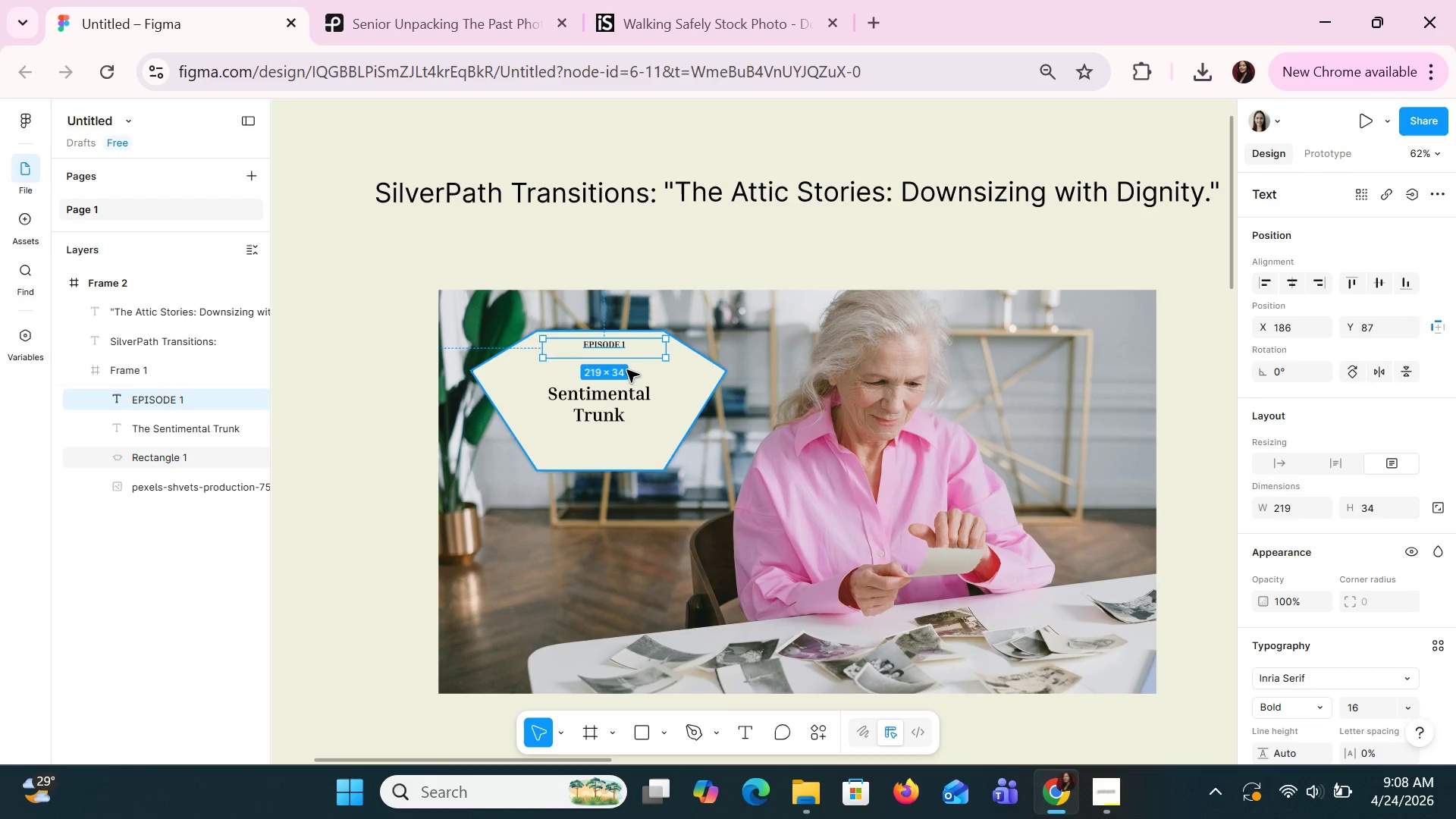 
key(ArrowLeft)
 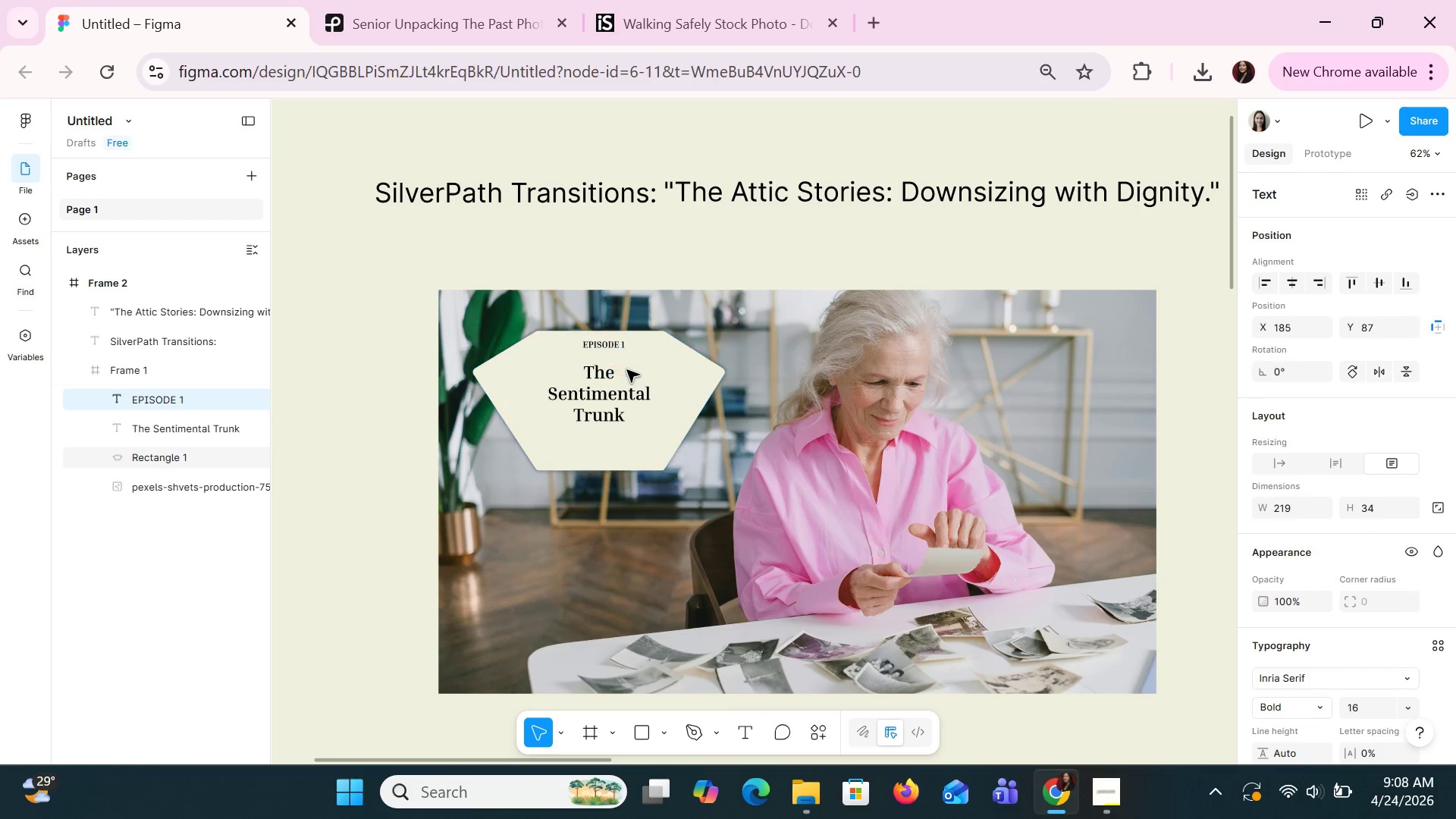 
key(ArrowLeft)
 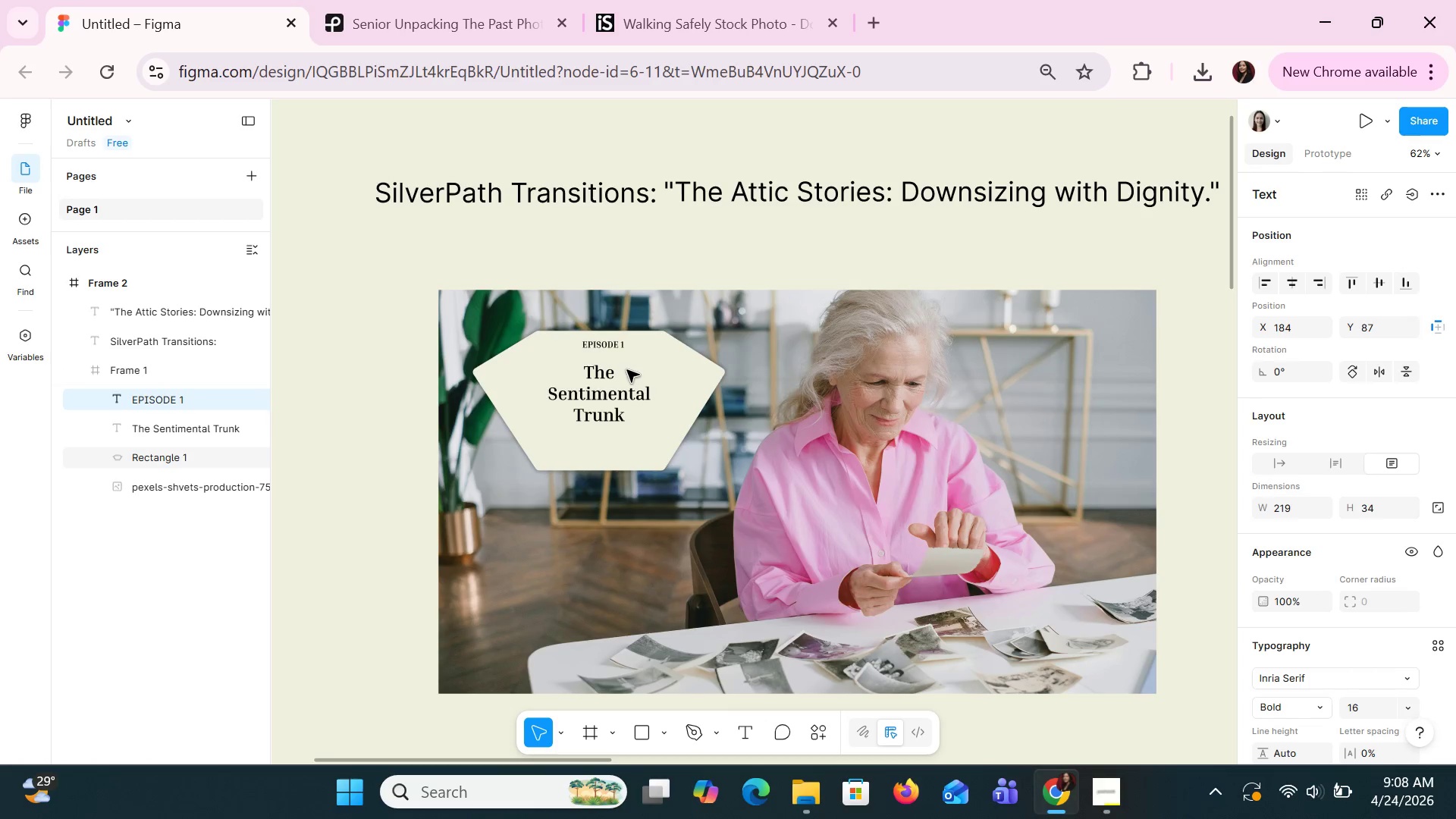 
key(ArrowDown)
 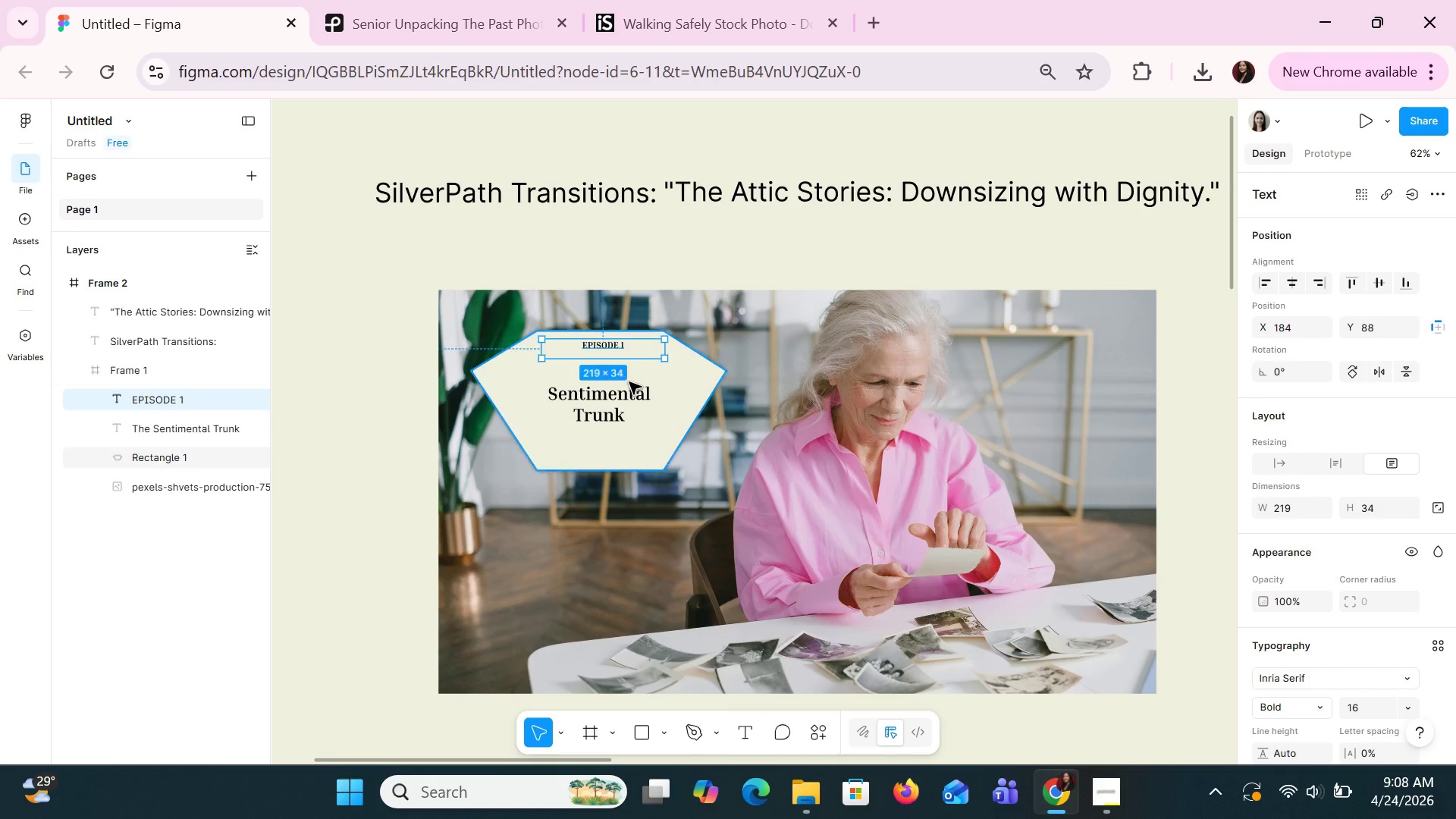 
key(ArrowDown)
 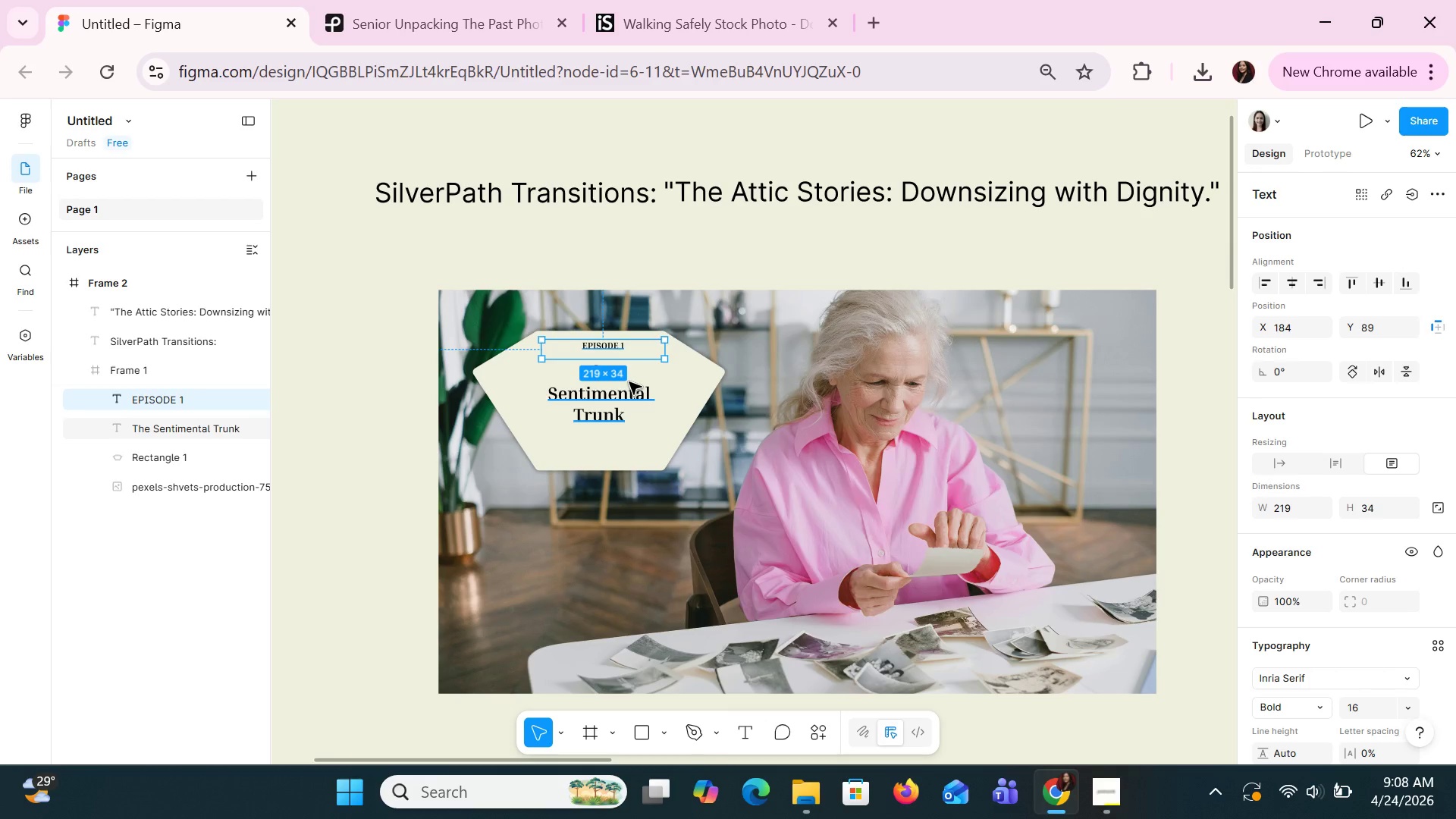 
key(ArrowLeft)
 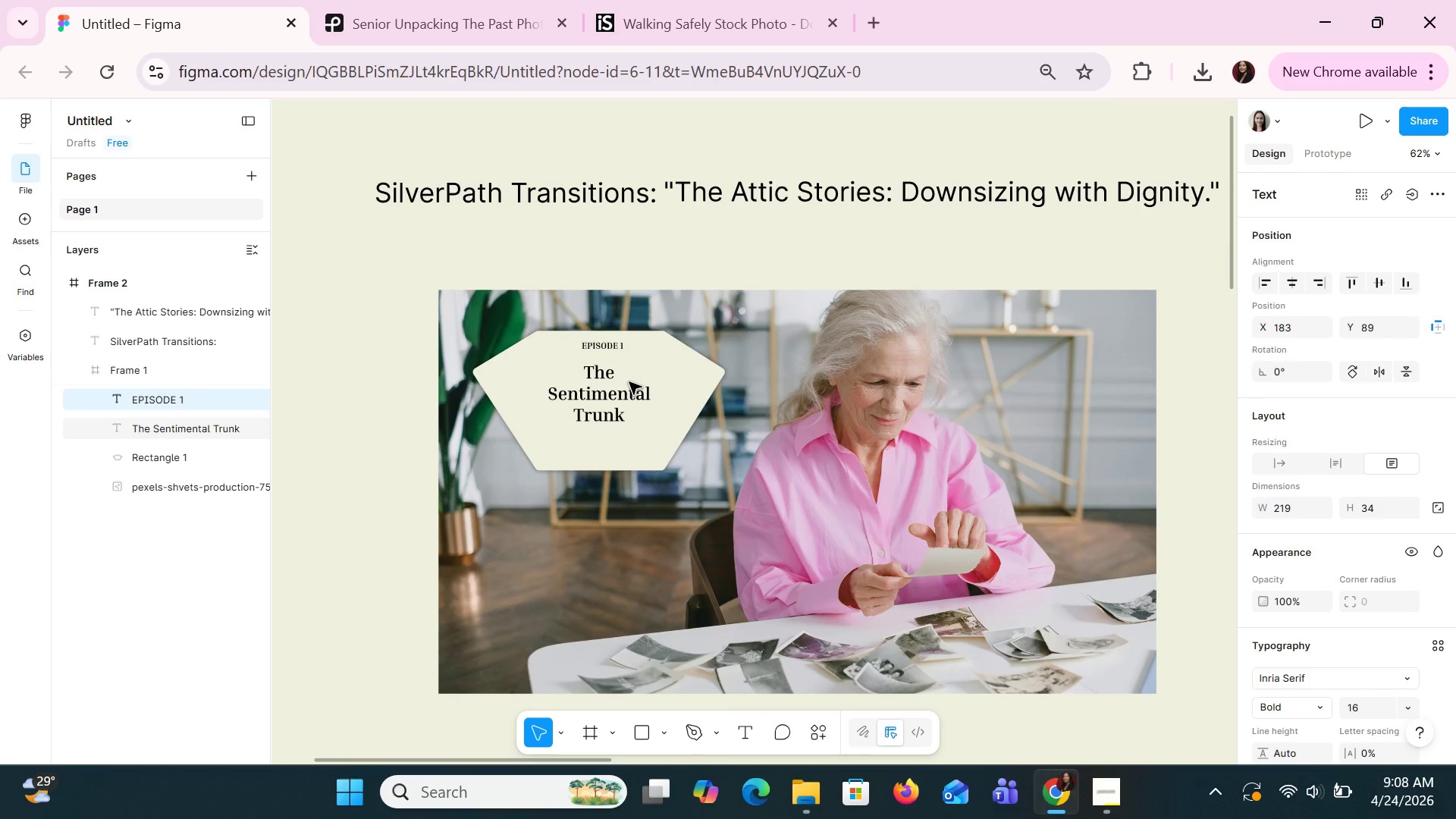 
hold_key(key=ArrowLeft, duration=0.33)
 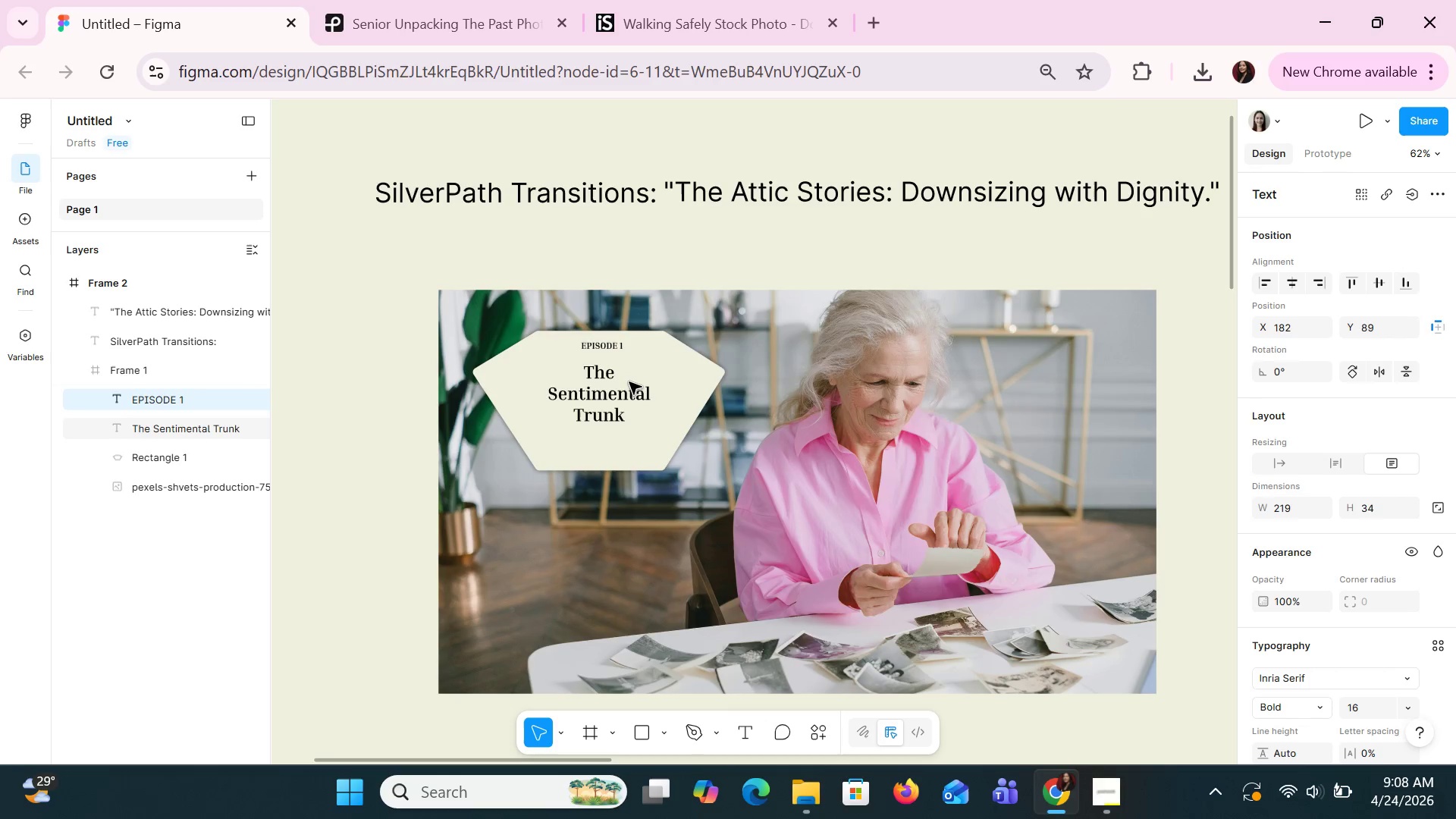 
key(ArrowLeft)
 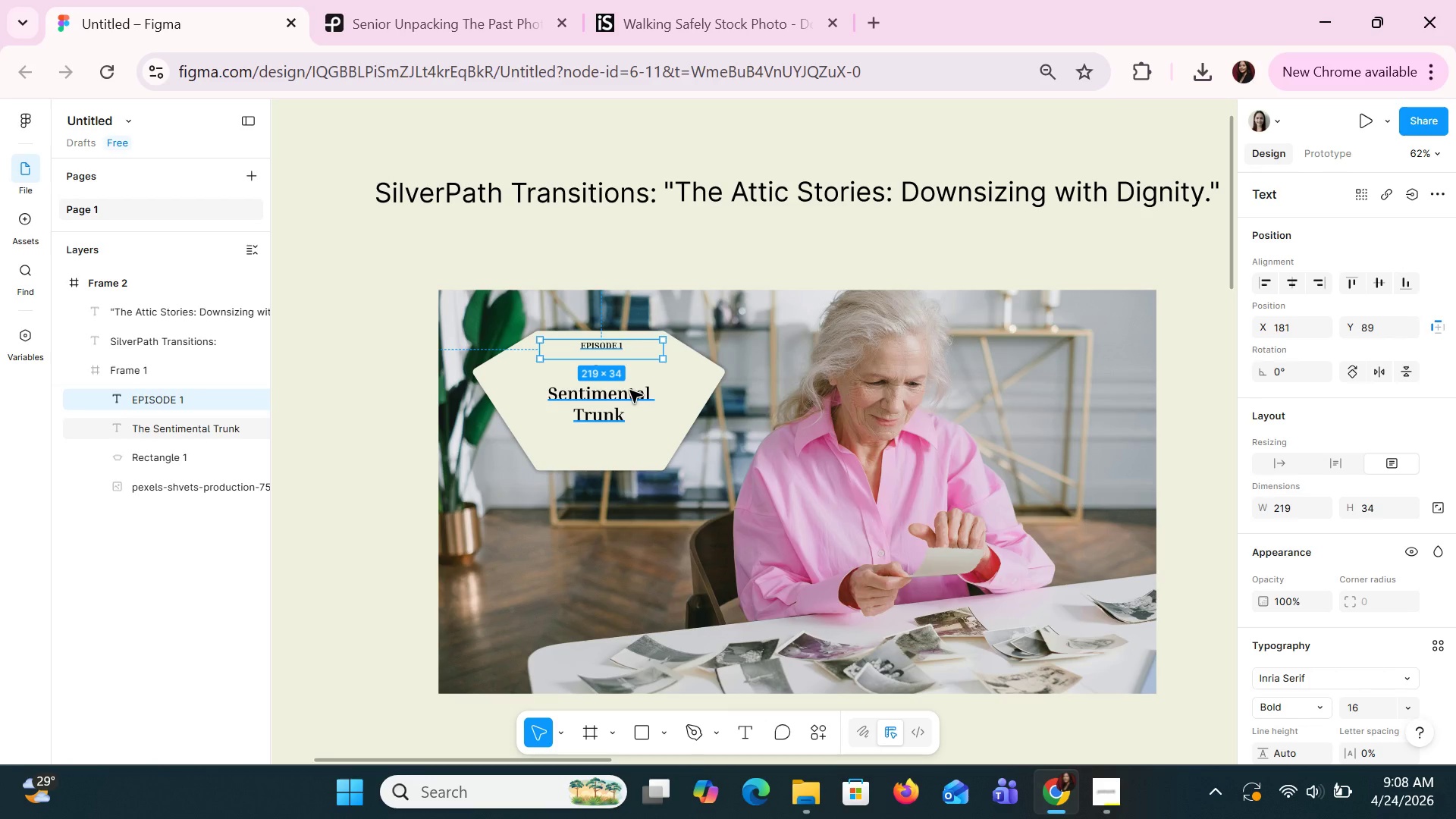 
left_click([612, 400])
 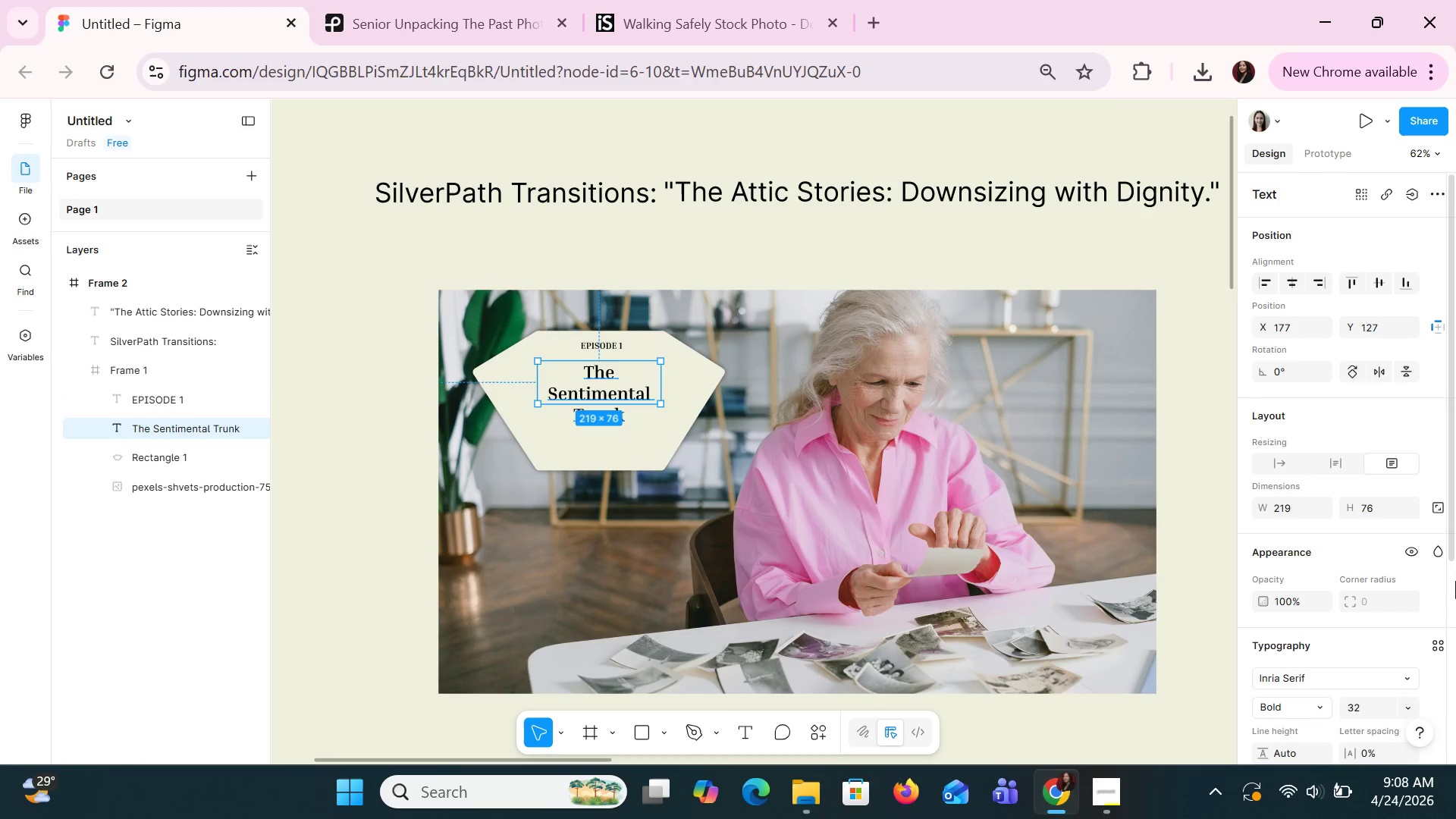 
scroll: coordinate [1454, 596], scroll_direction: down, amount: 2.0
 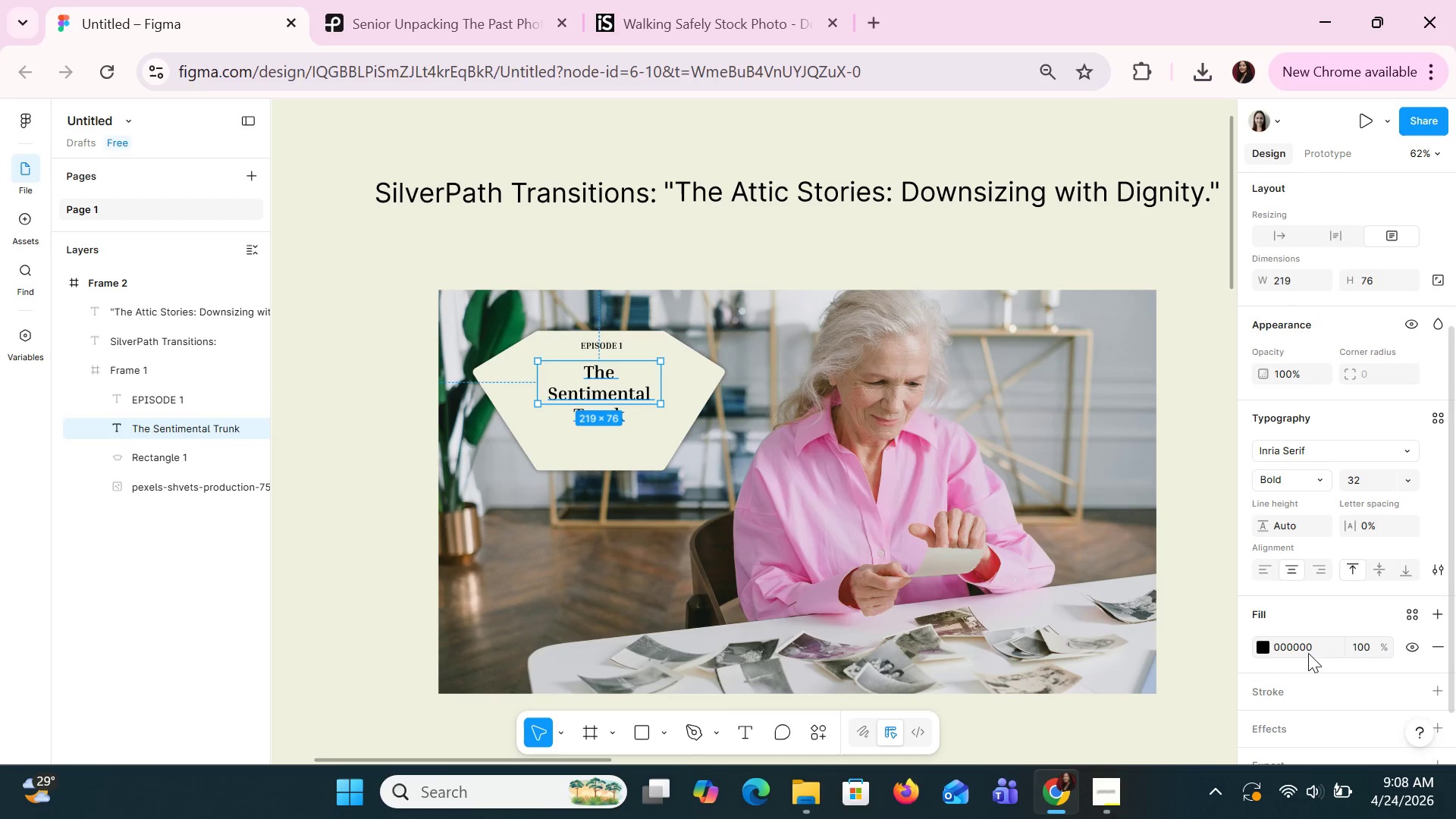 
mouse_move([1249, 642])
 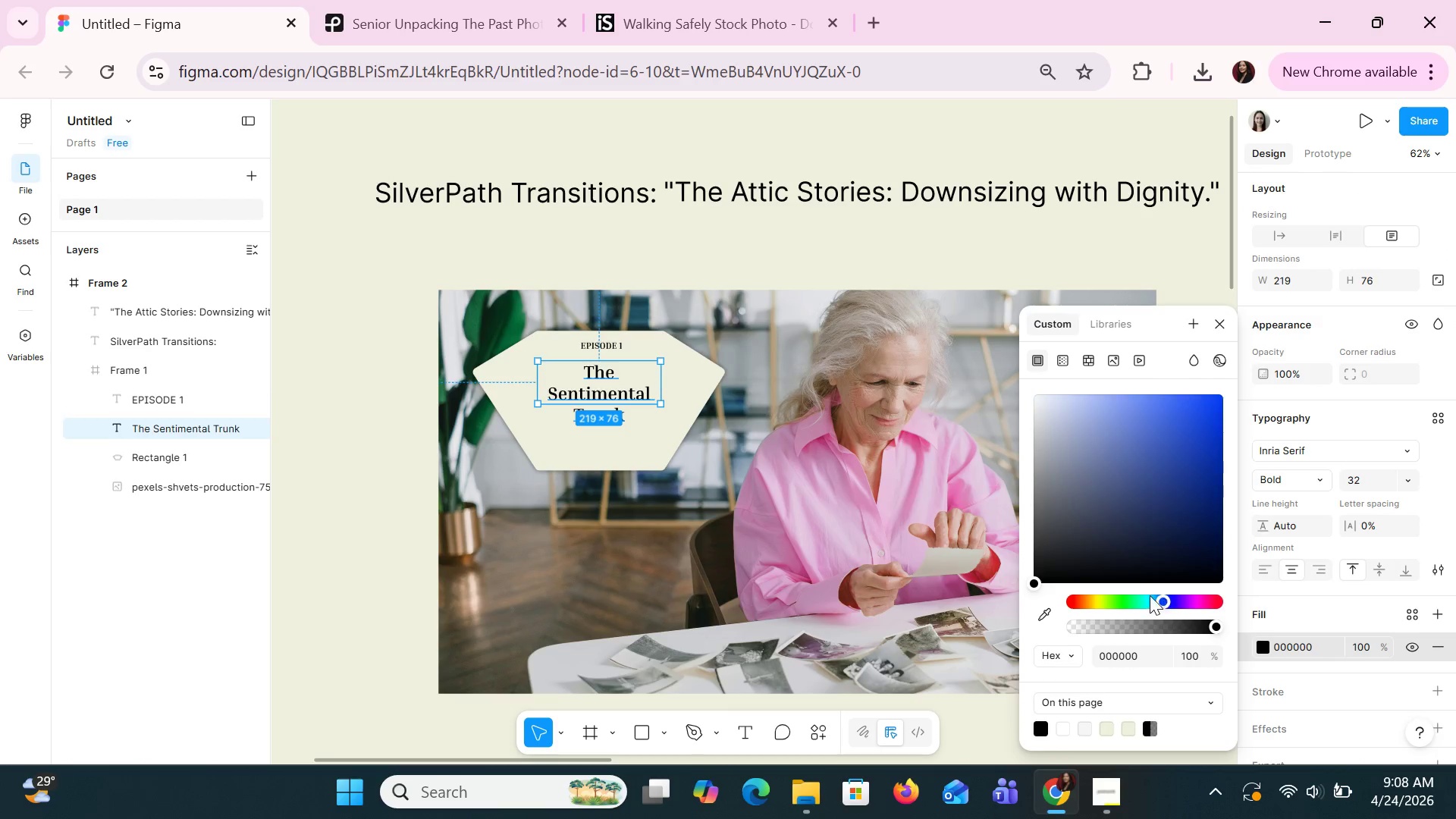 
left_click([1097, 488])
 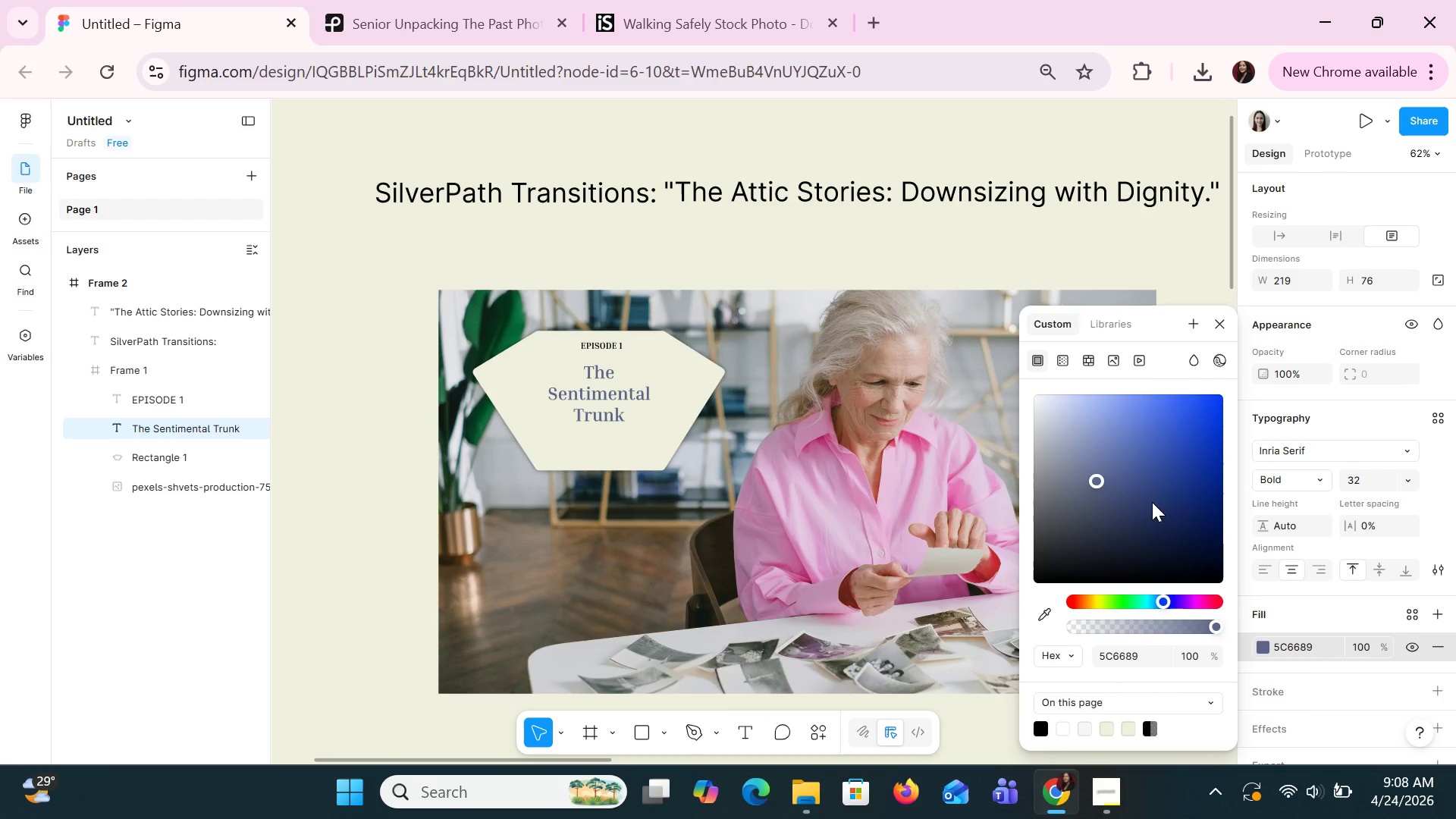 
left_click([1171, 483])
 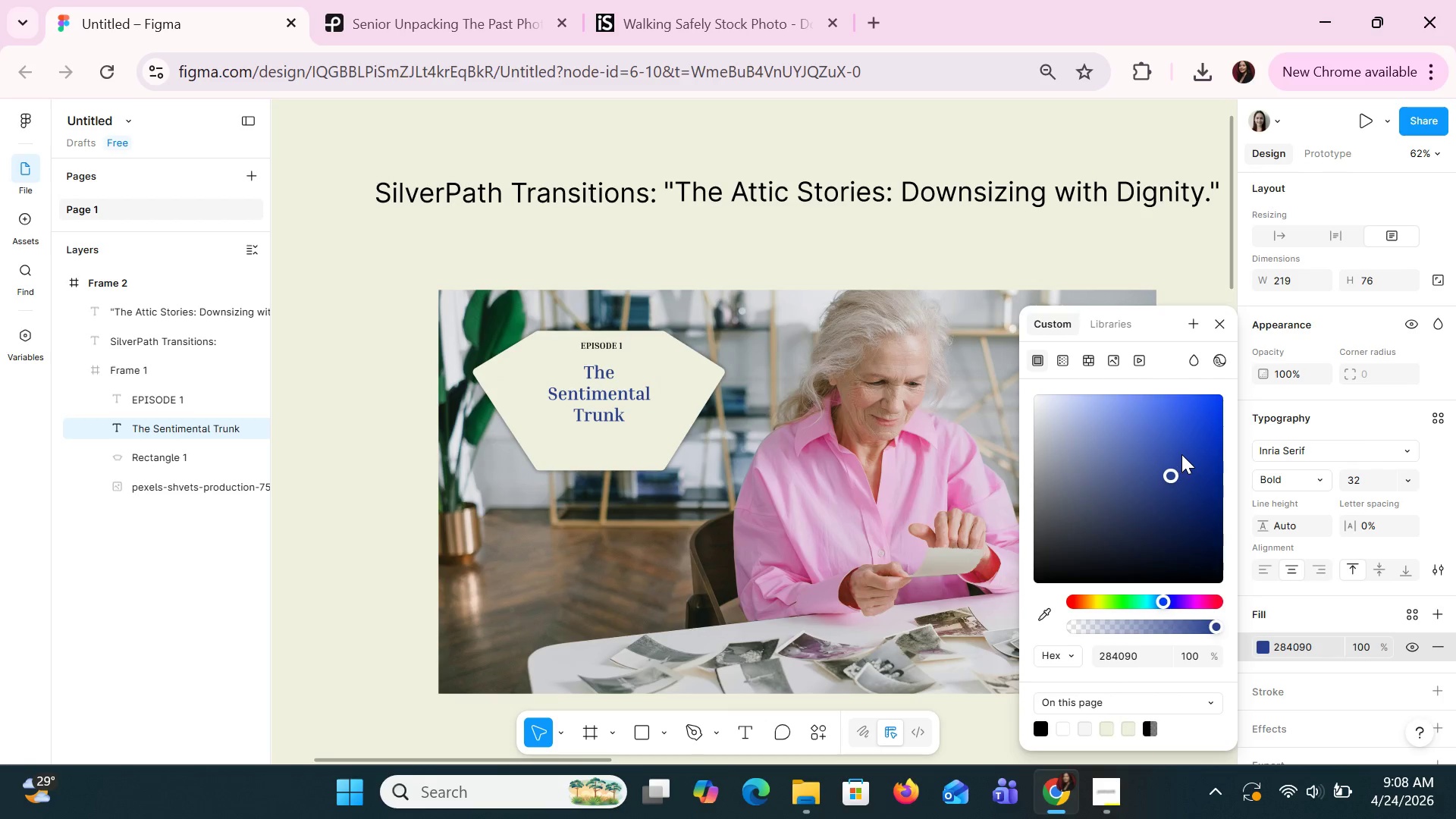 
left_click([1181, 454])
 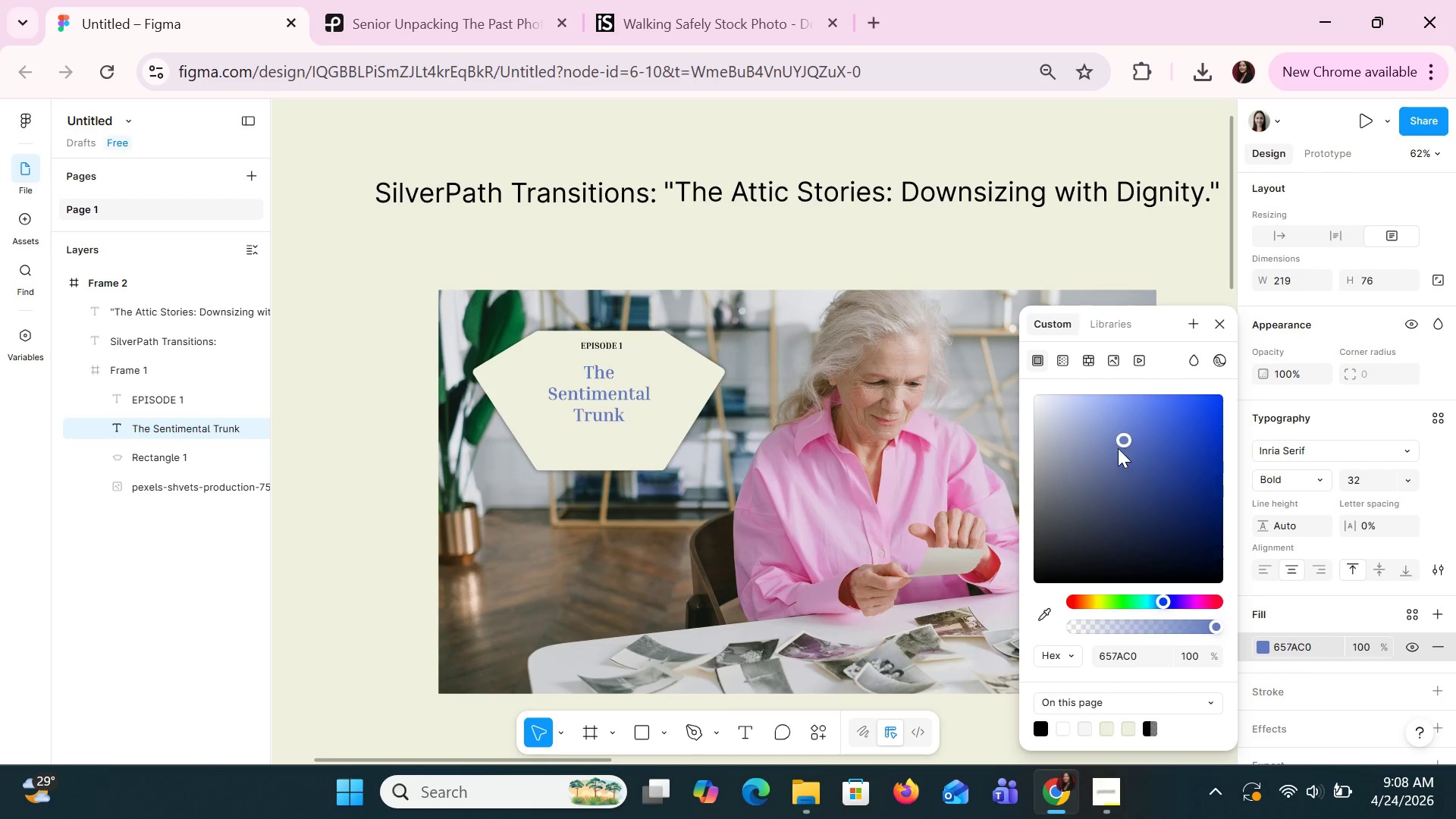 
left_click([1084, 448])
 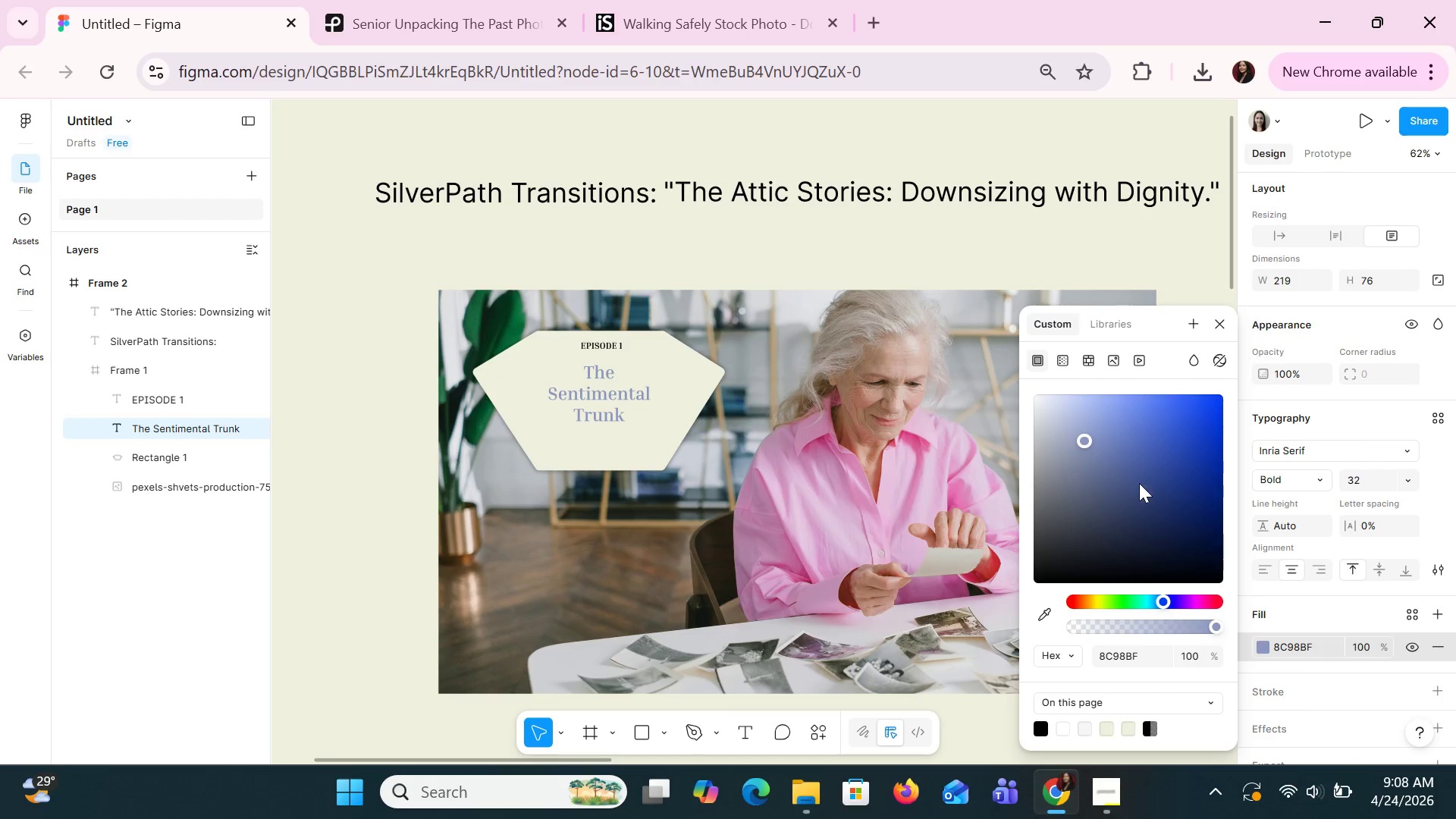 
left_click([1149, 485])
 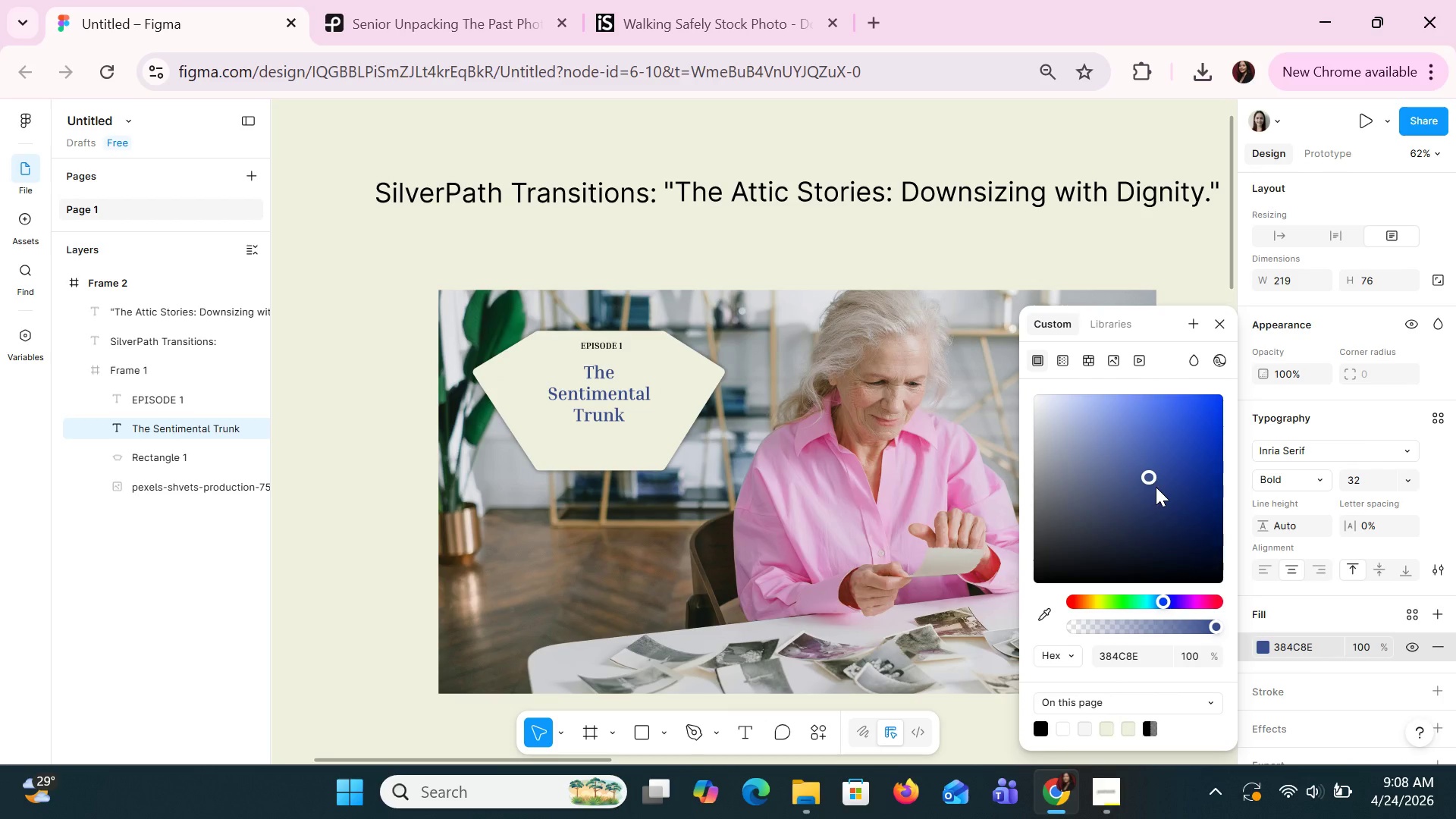 
left_click([1159, 487])
 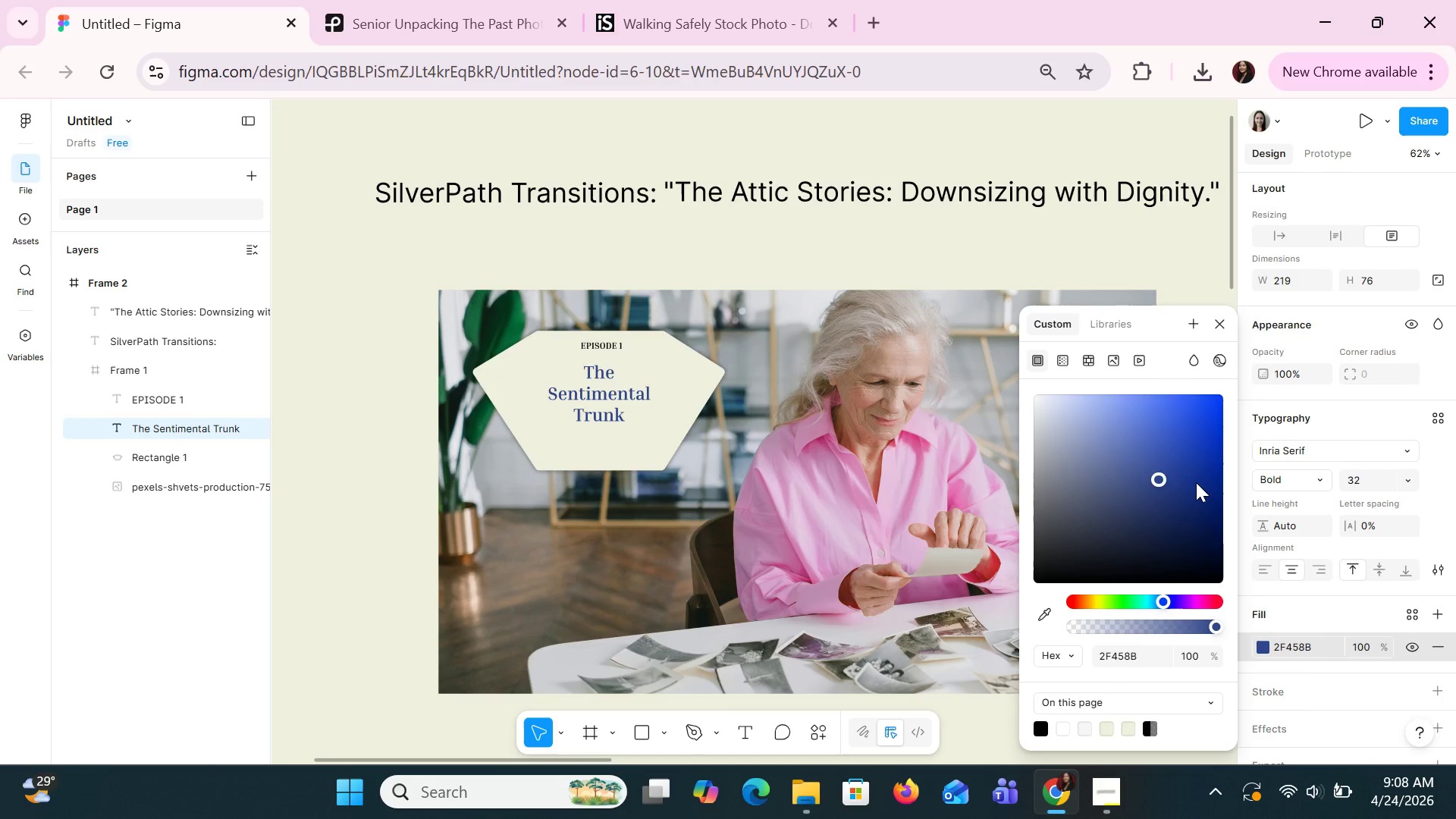 
left_click([1196, 482])
 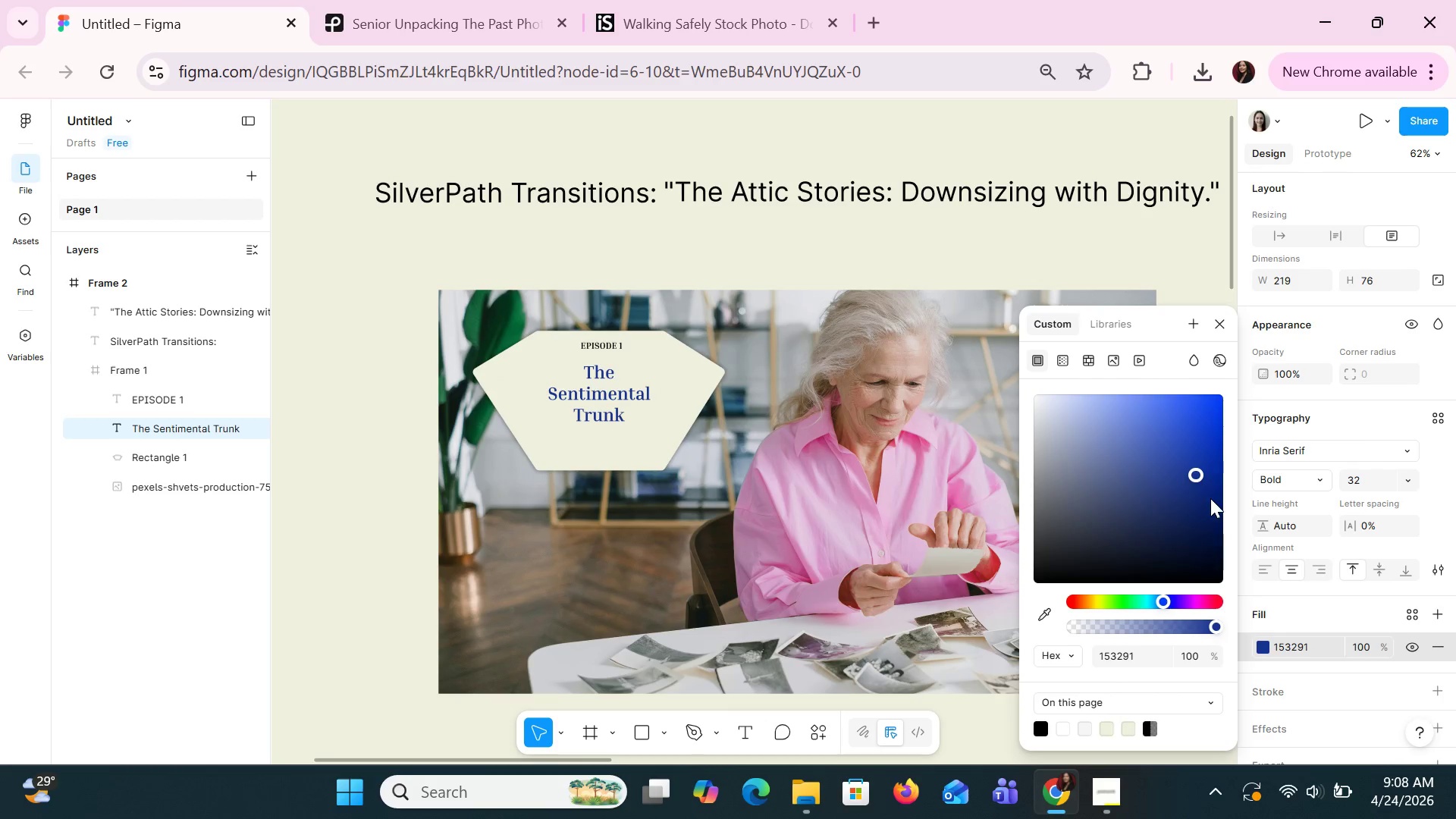 
left_click([1210, 498])
 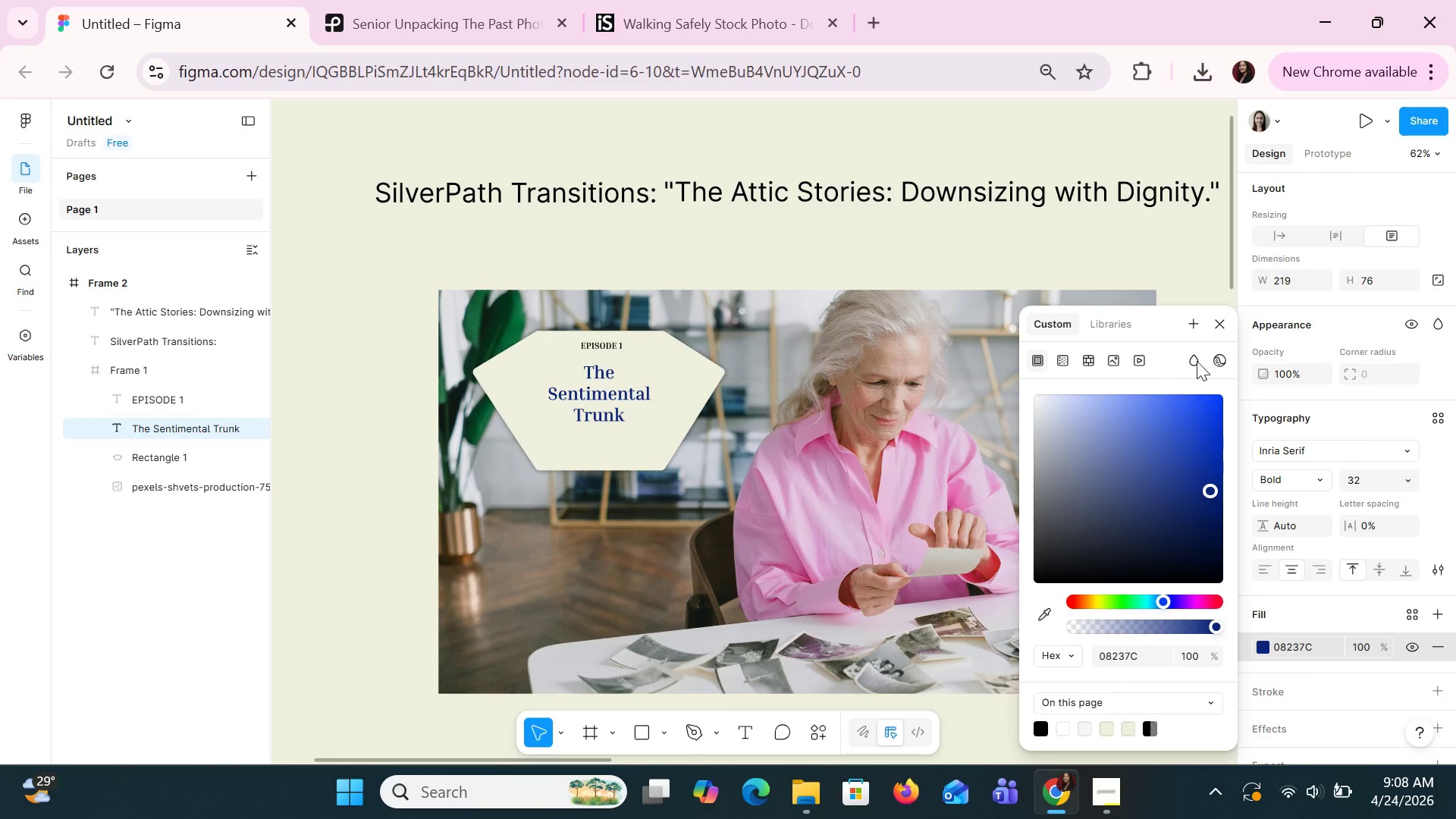 
left_click([1216, 325])
 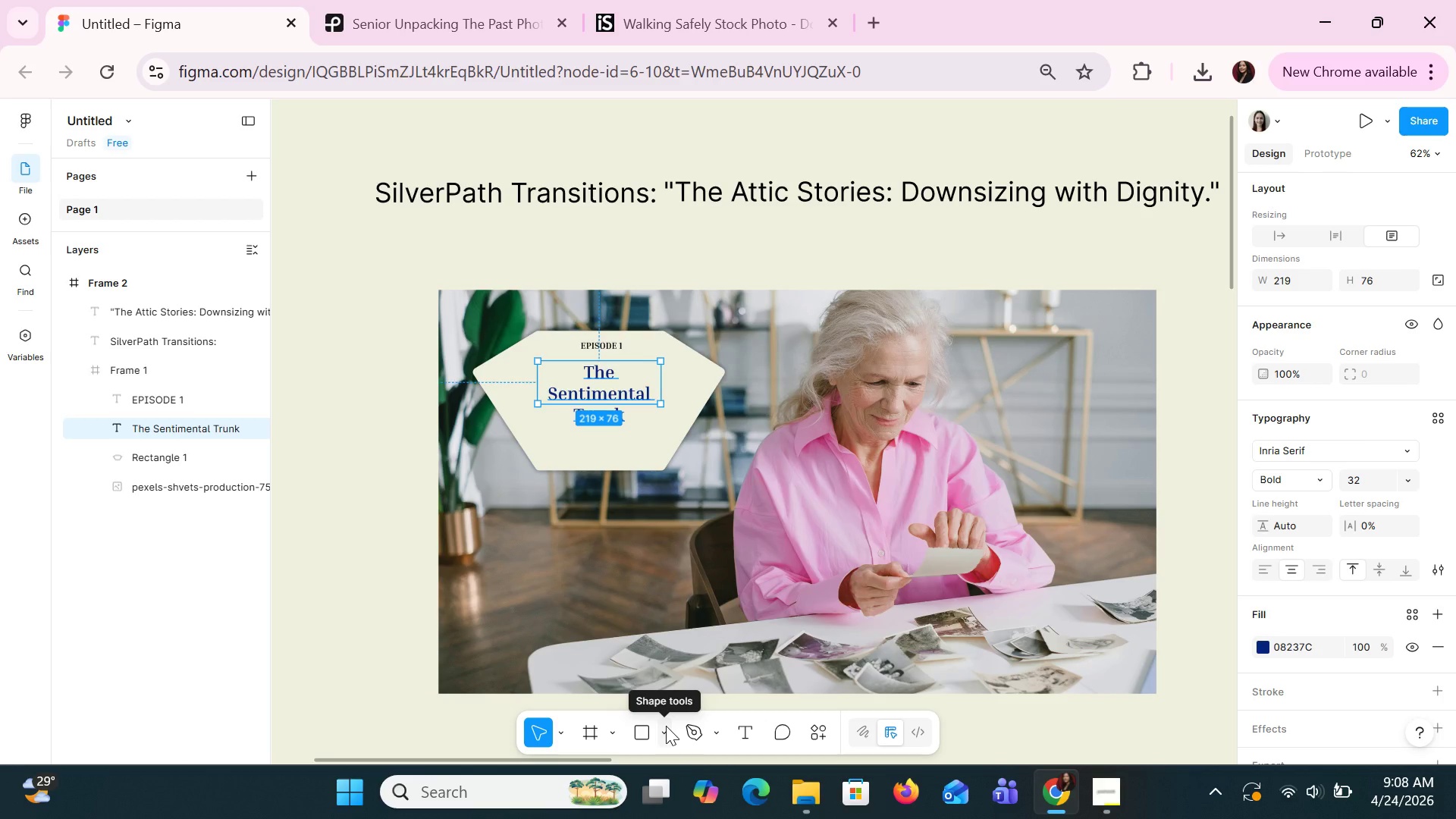 
wait(12.56)
 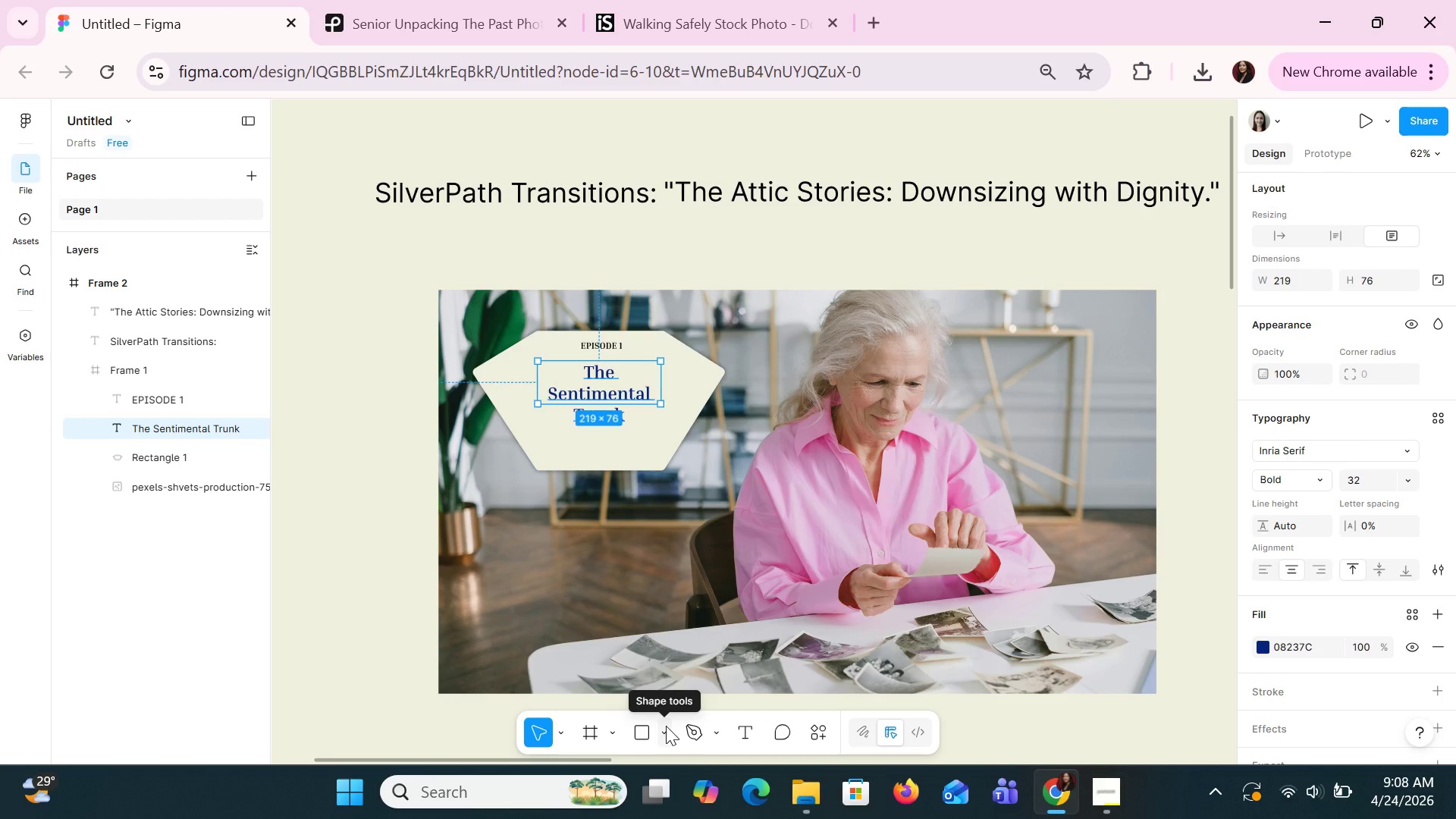 
left_click([661, 741])
 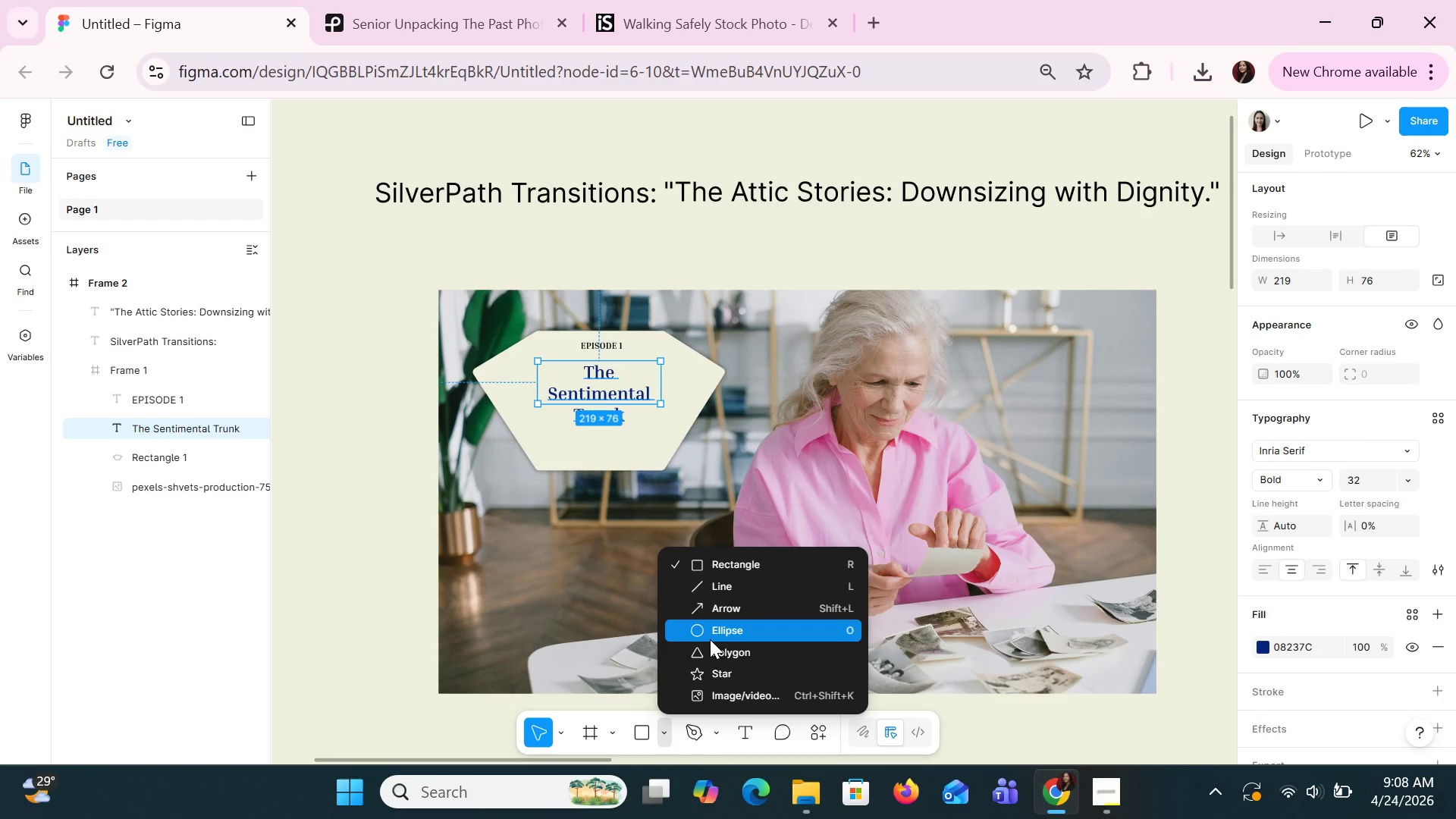 
left_click([710, 639])
 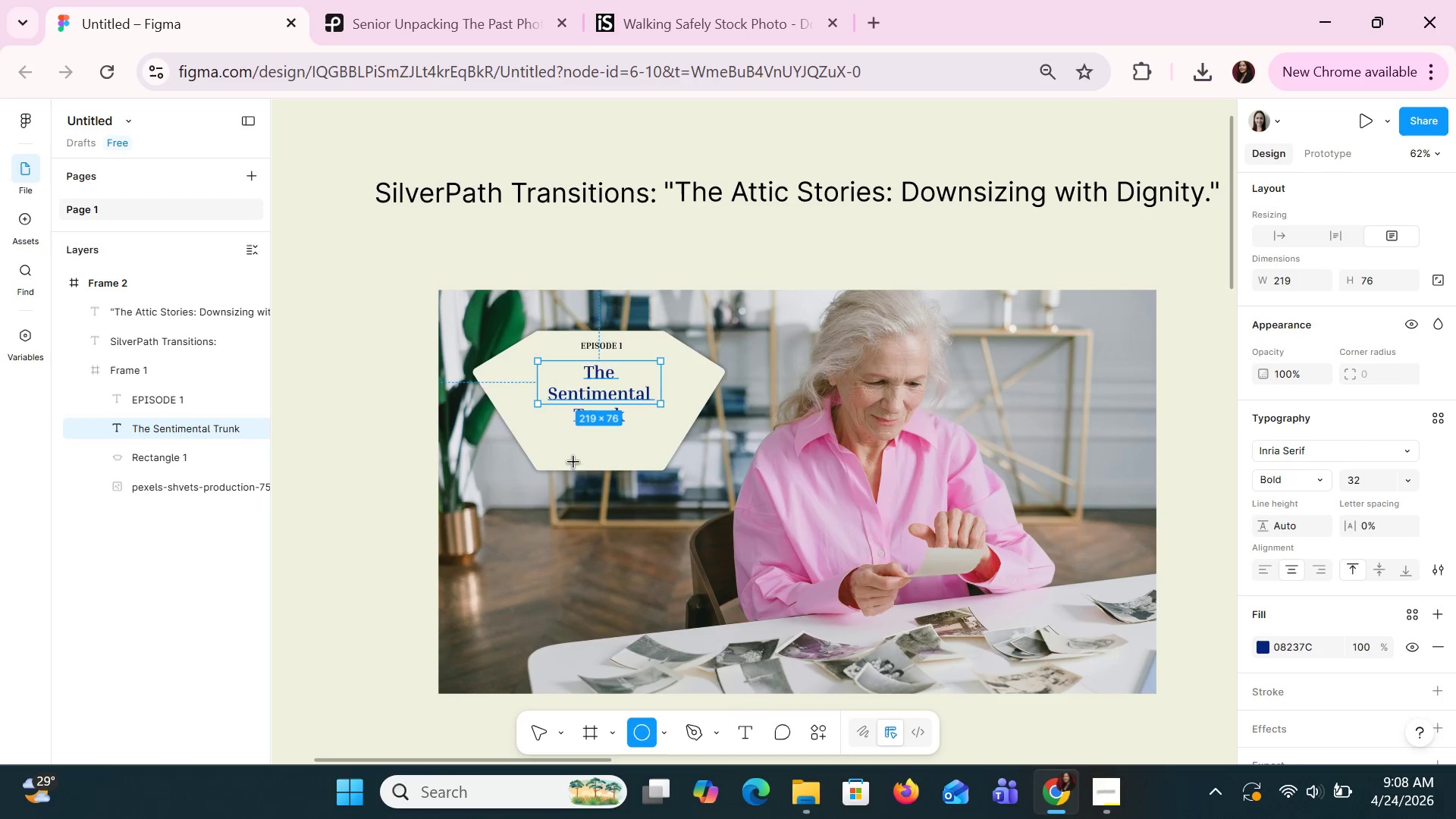 
left_click_drag(start_coordinate=[573, 458], to_coordinate=[608, 493])
 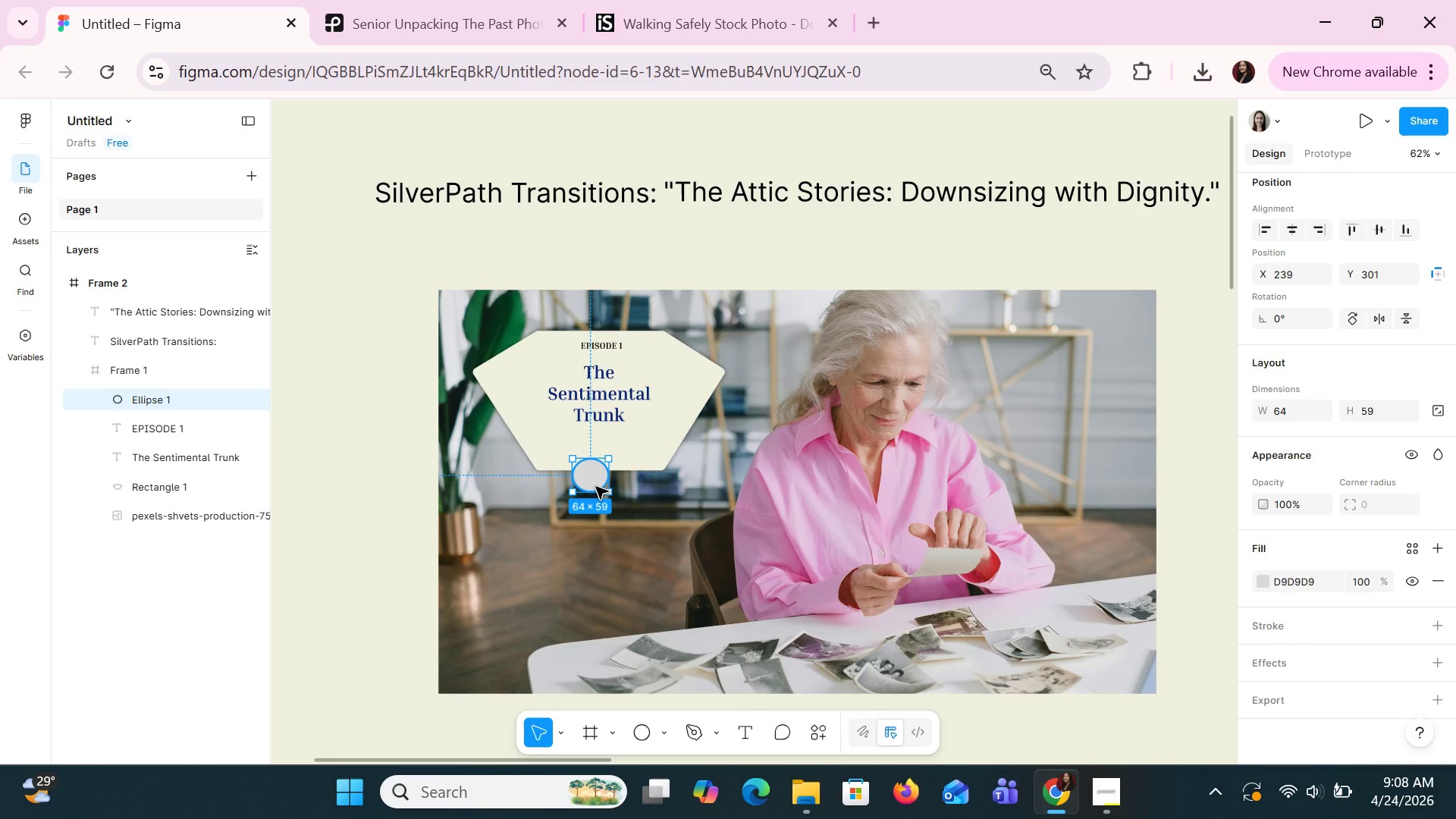 
left_click_drag(start_coordinate=[594, 486], to_coordinate=[597, 470])
 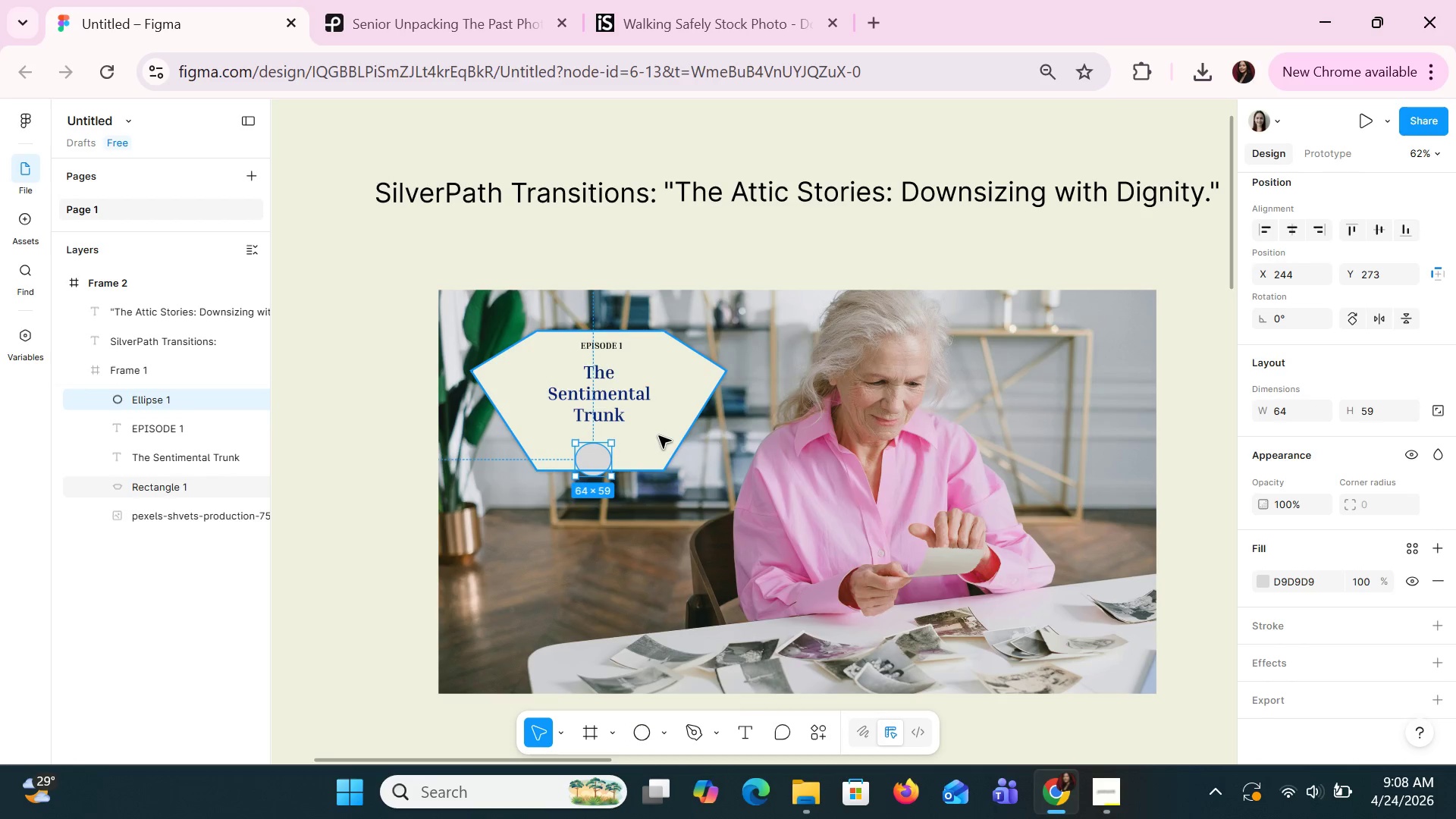 
left_click([658, 435])
 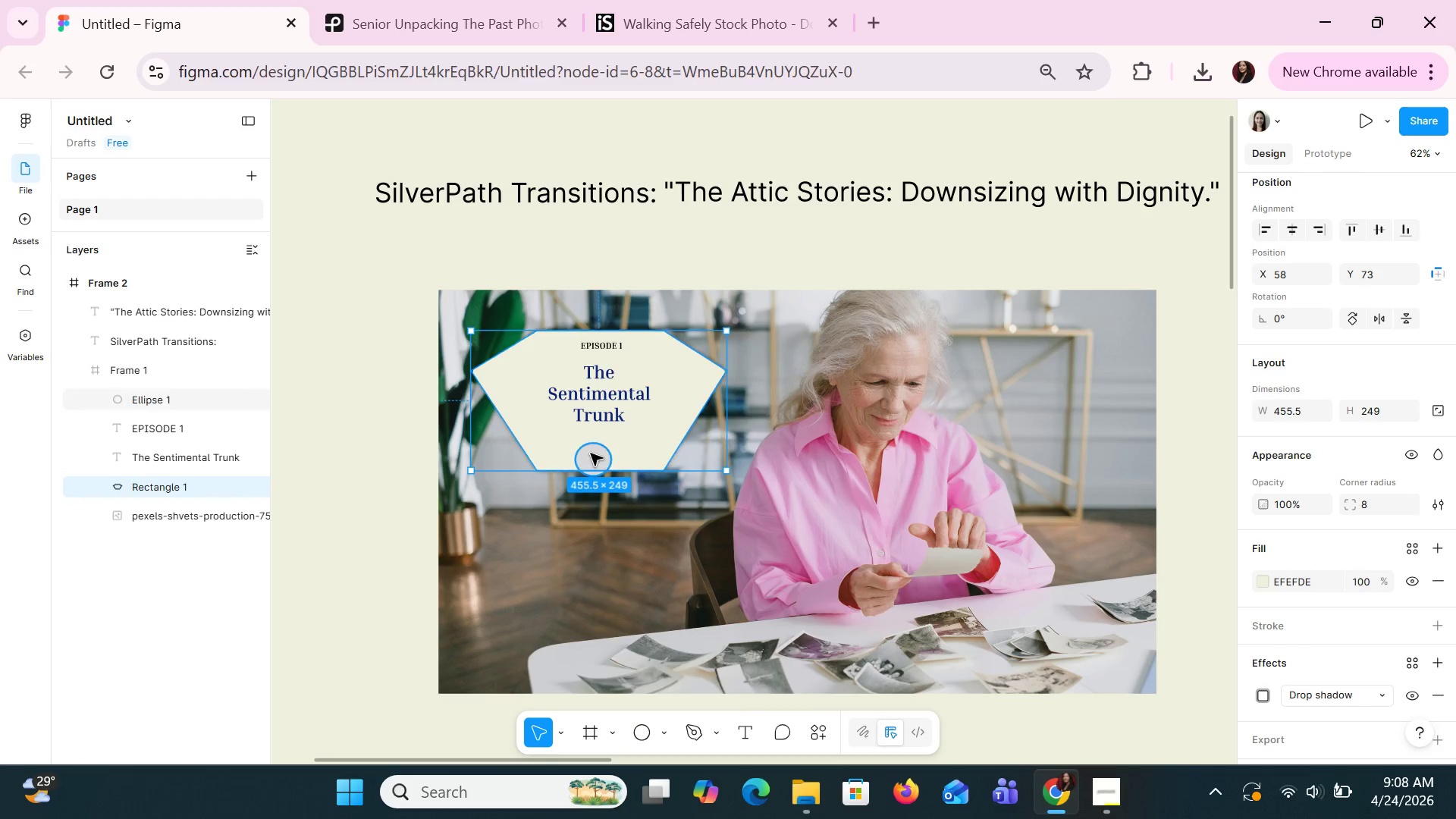 
left_click([597, 446])
 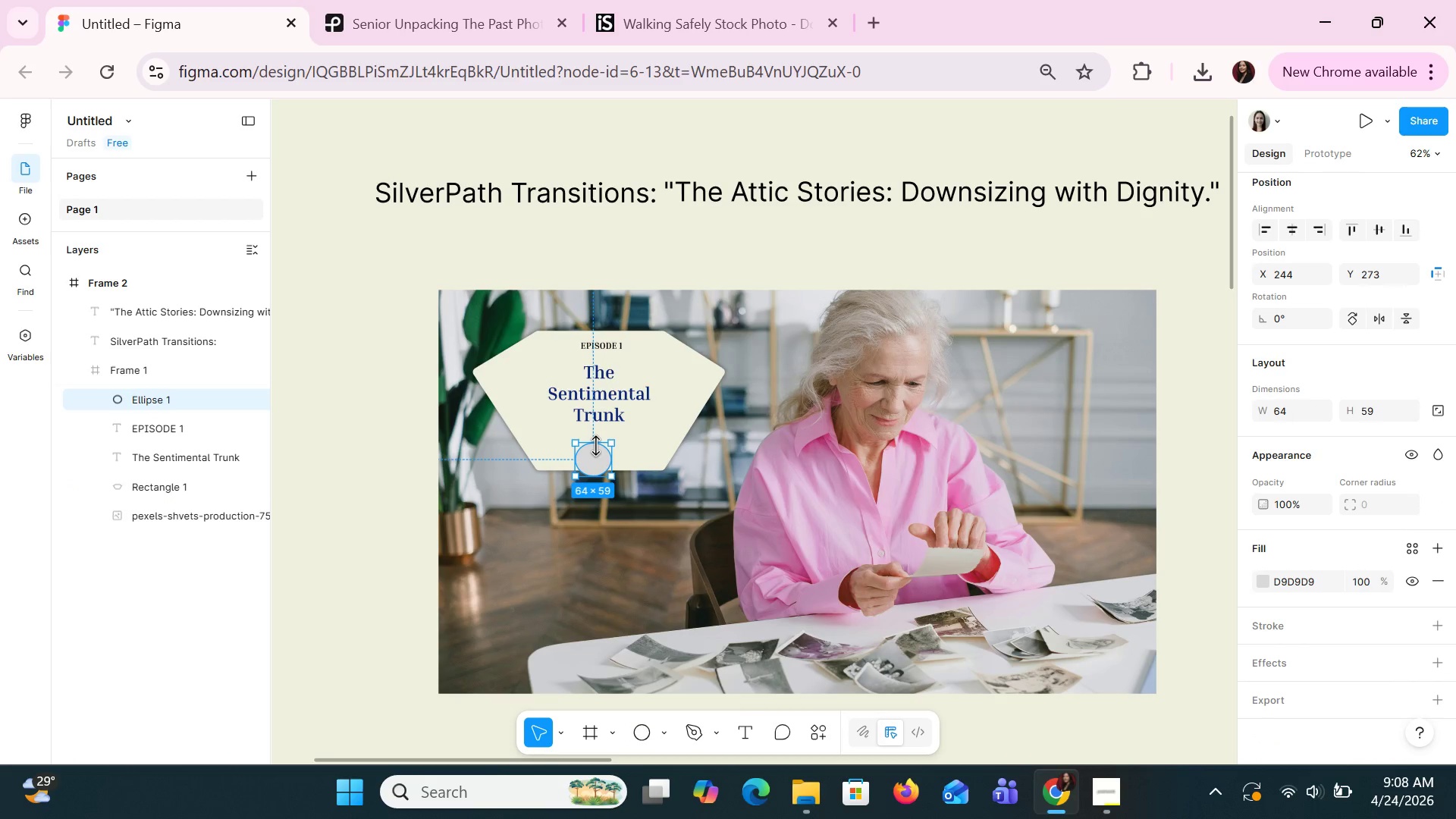 
key(ArrowRight)
 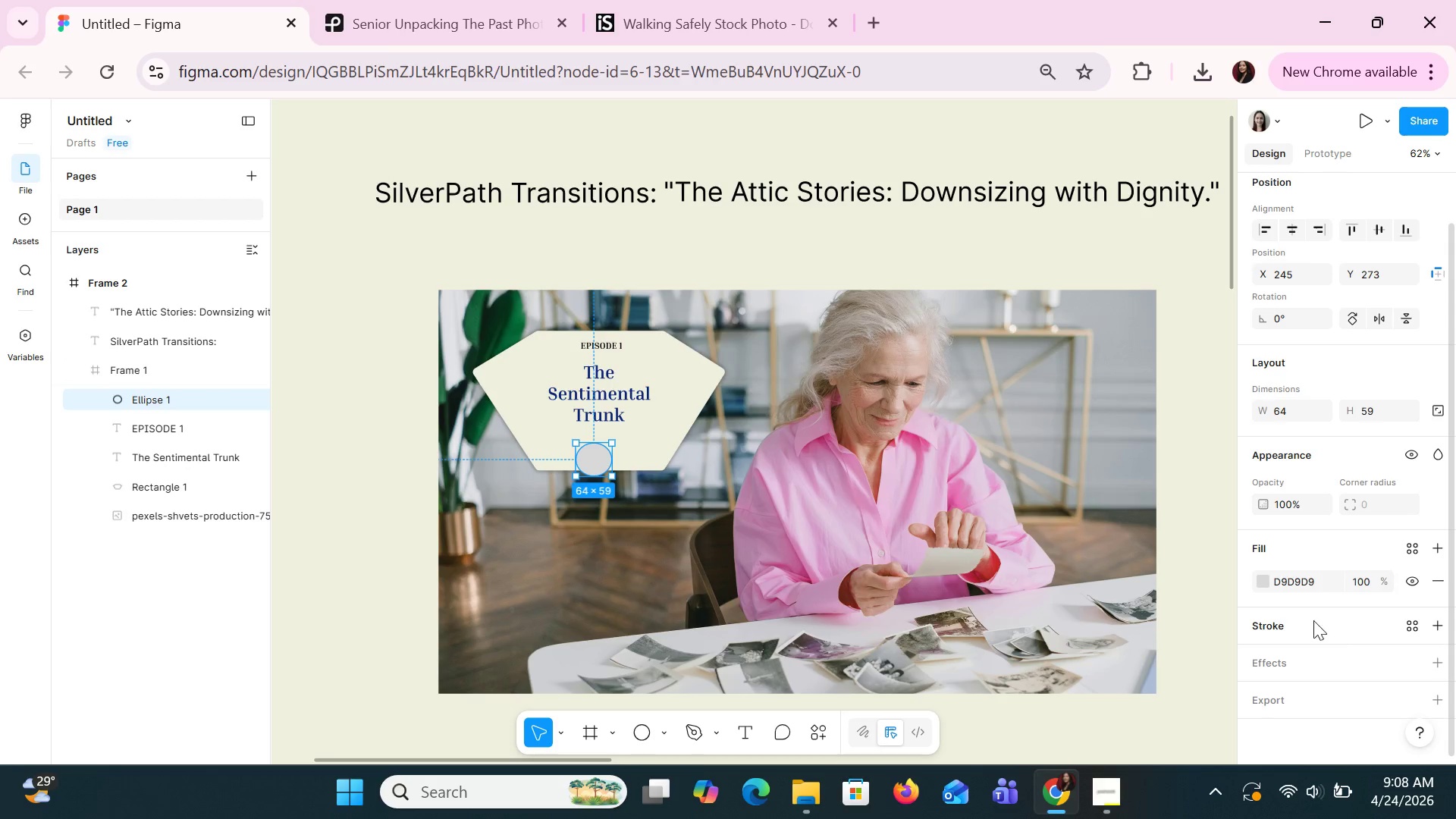 
left_click([1289, 576])
 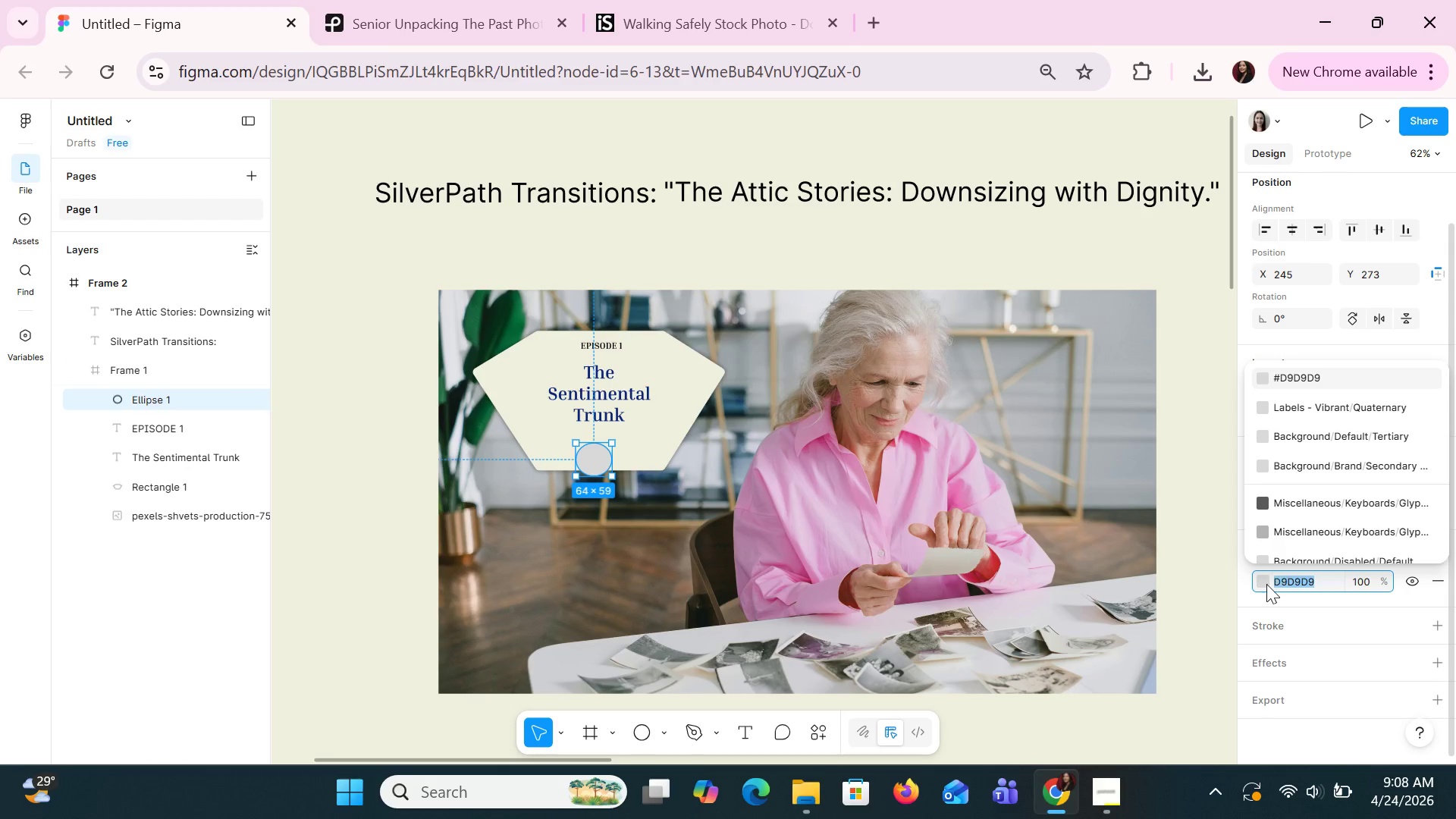 
left_click([1266, 584])
 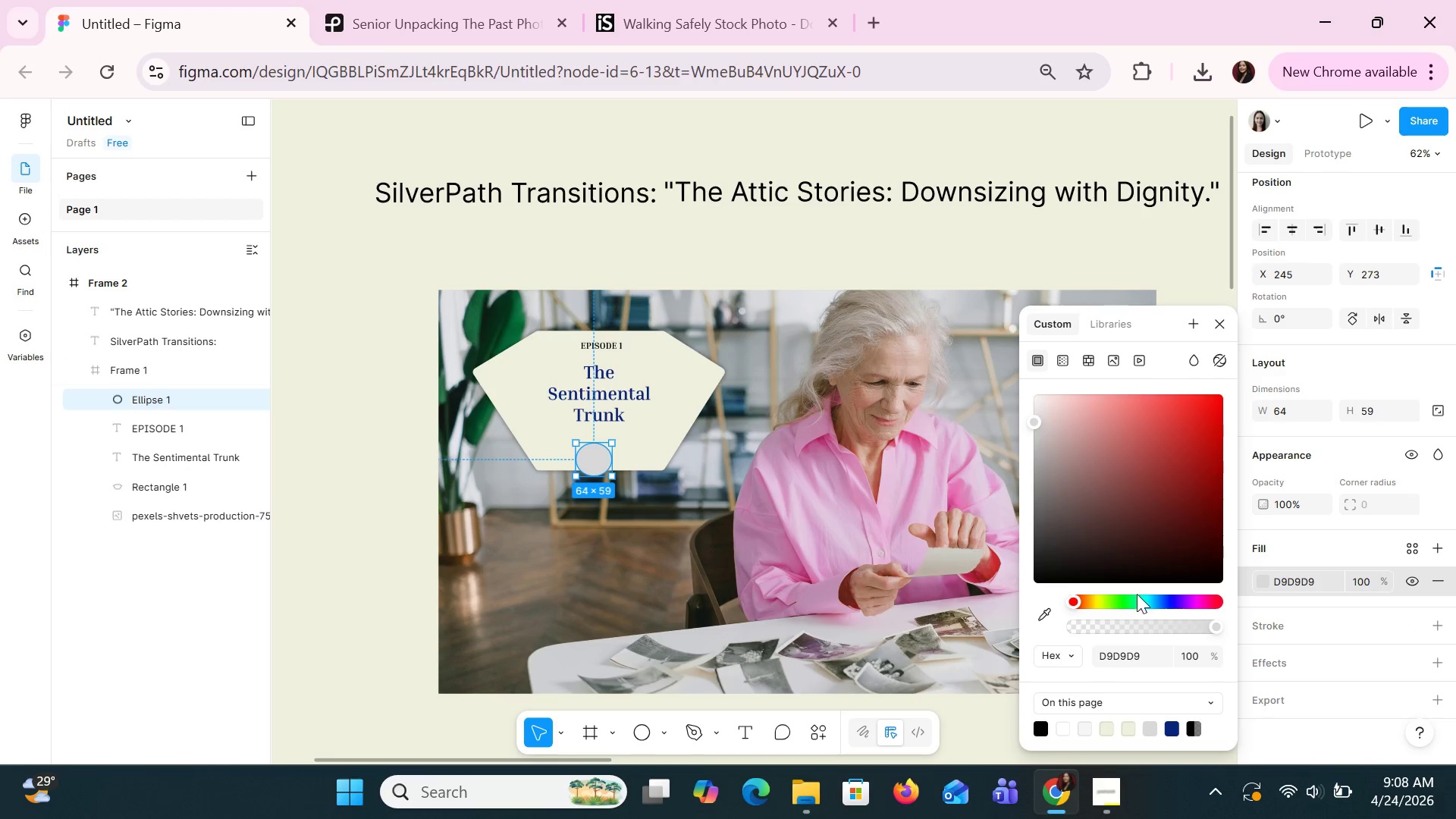 
left_click([1124, 605])
 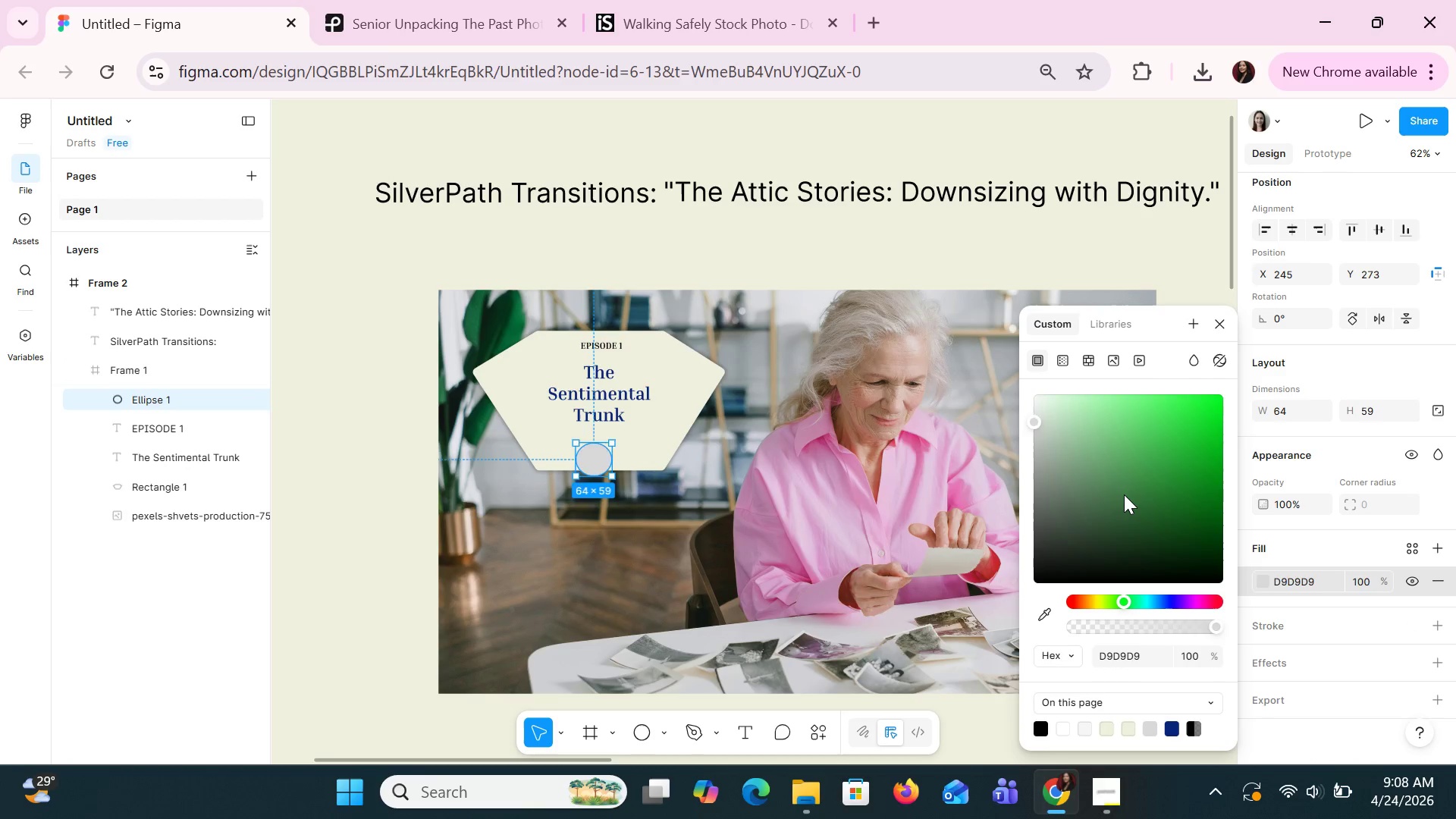 
left_click([1124, 494])
 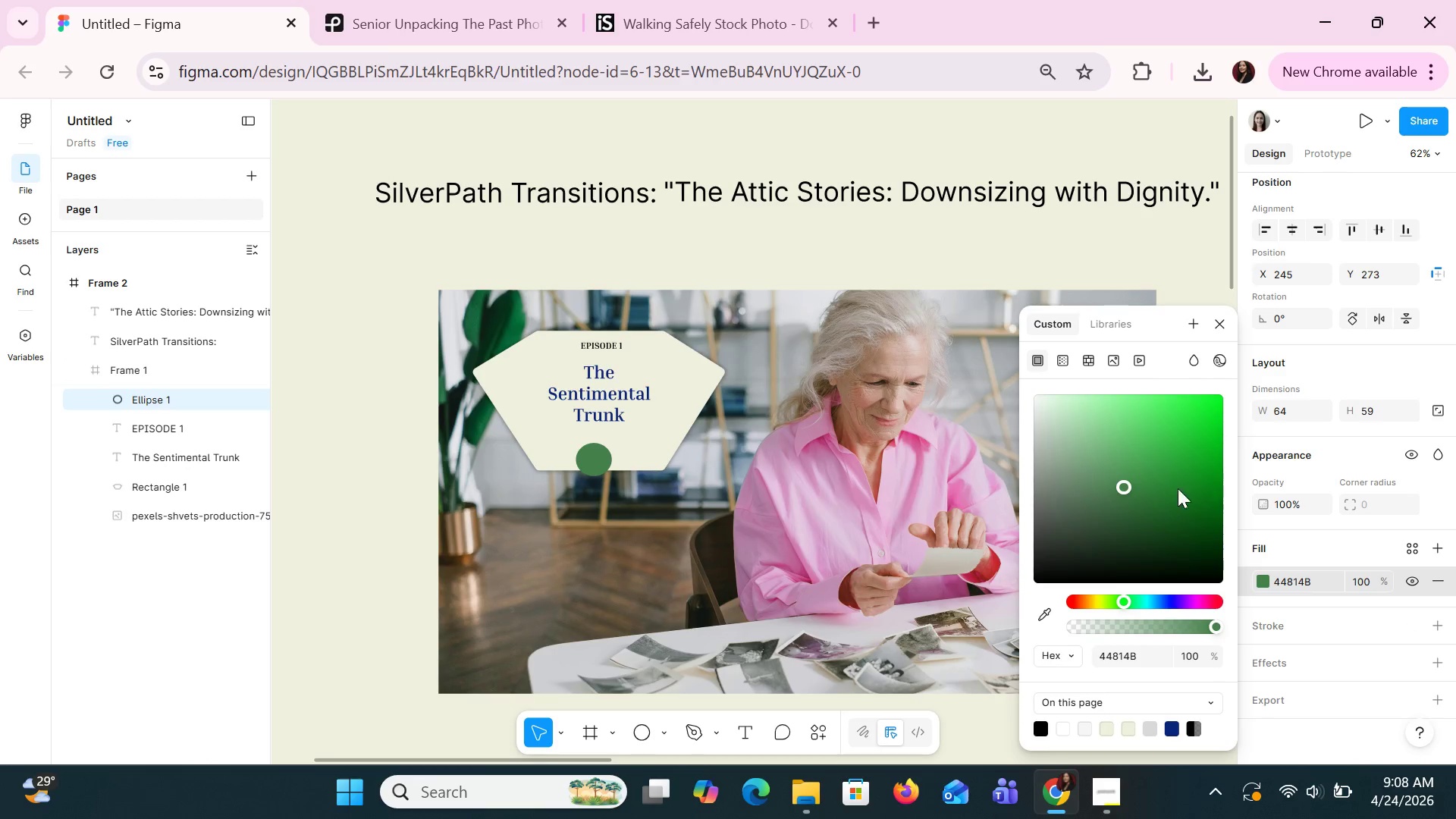 
left_click([1193, 478])
 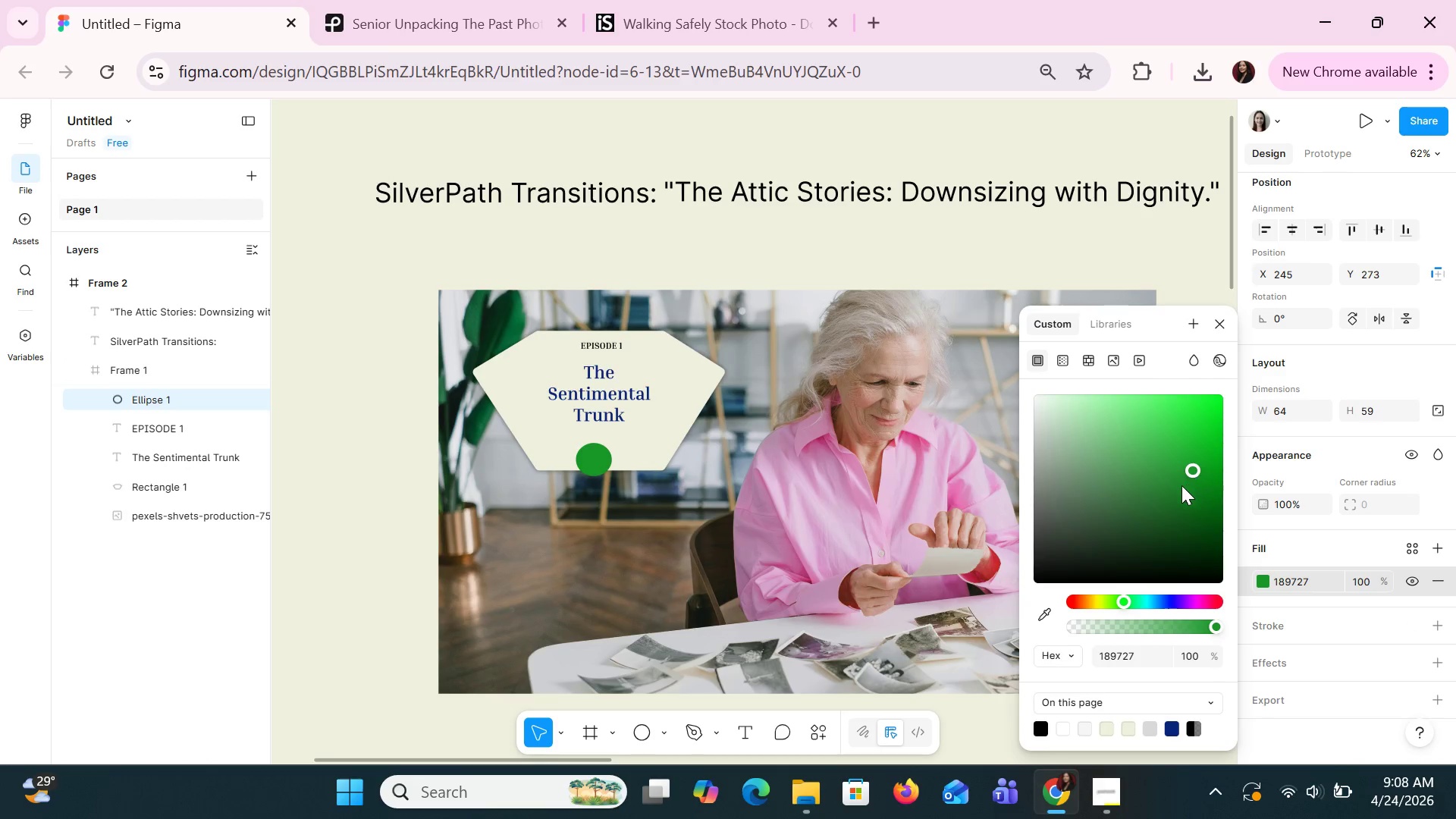 
left_click([1180, 489])
 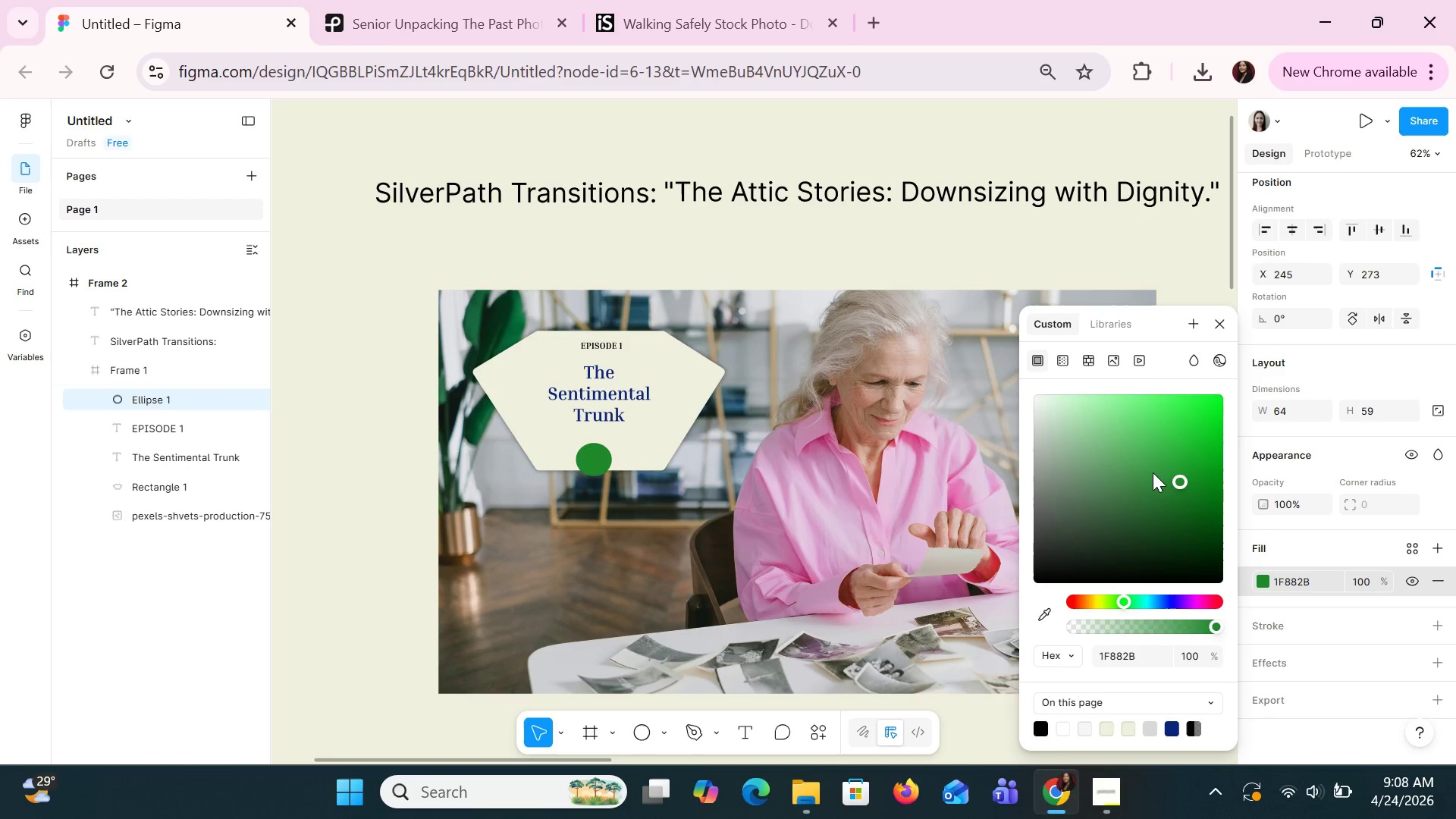 
left_click([1151, 471])
 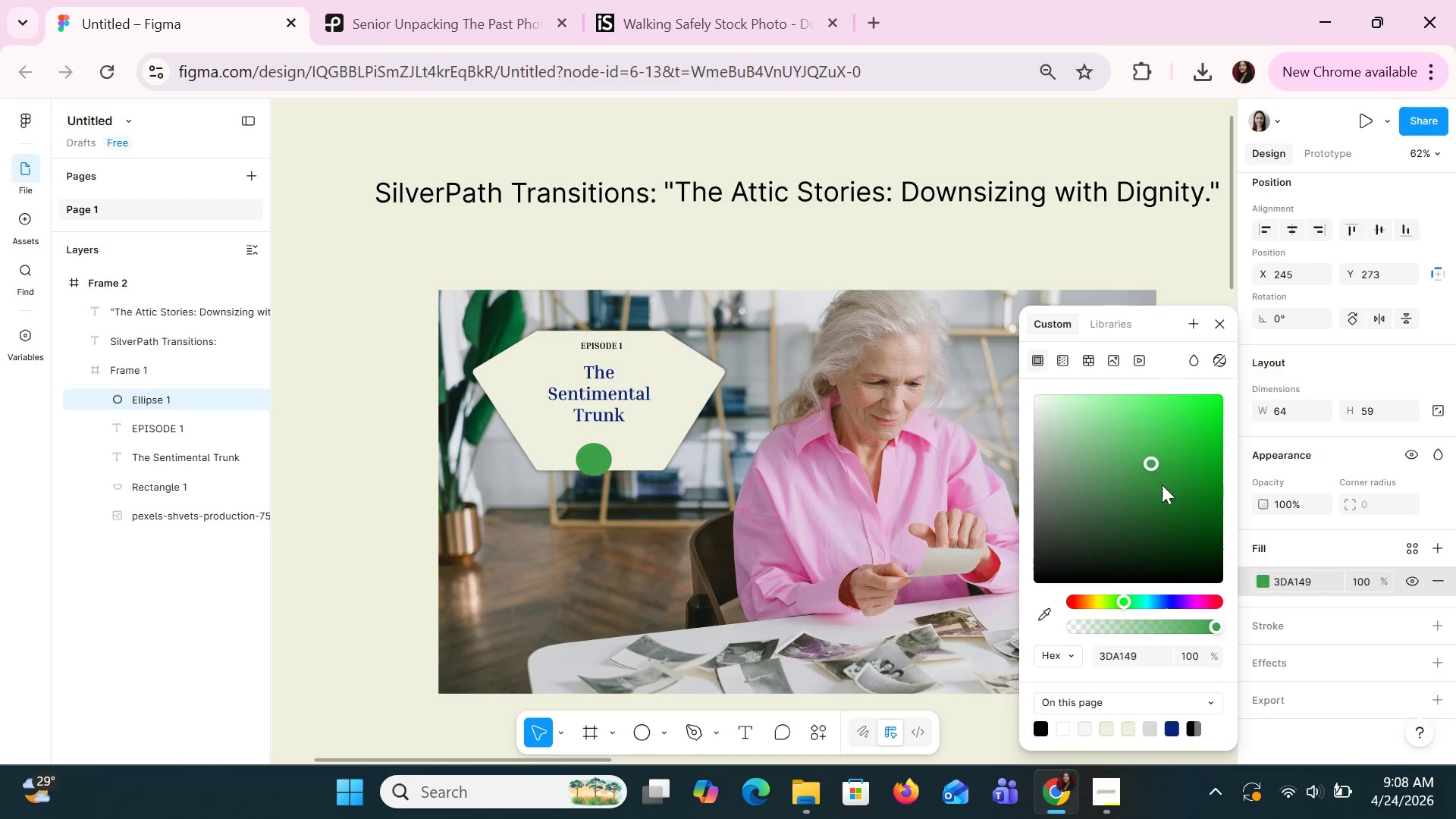 
left_click([1175, 485])
 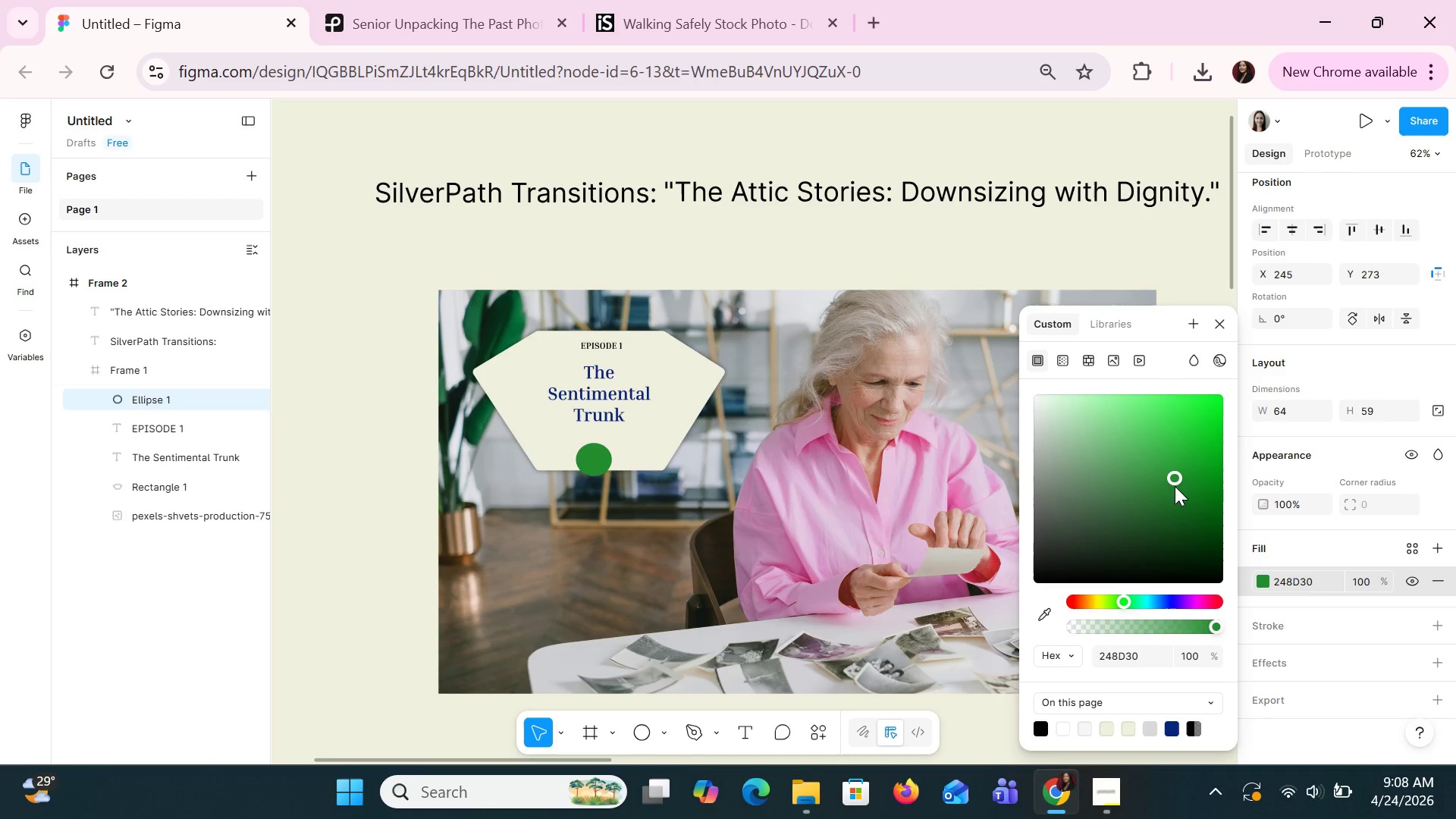 
key(ArrowRight)
 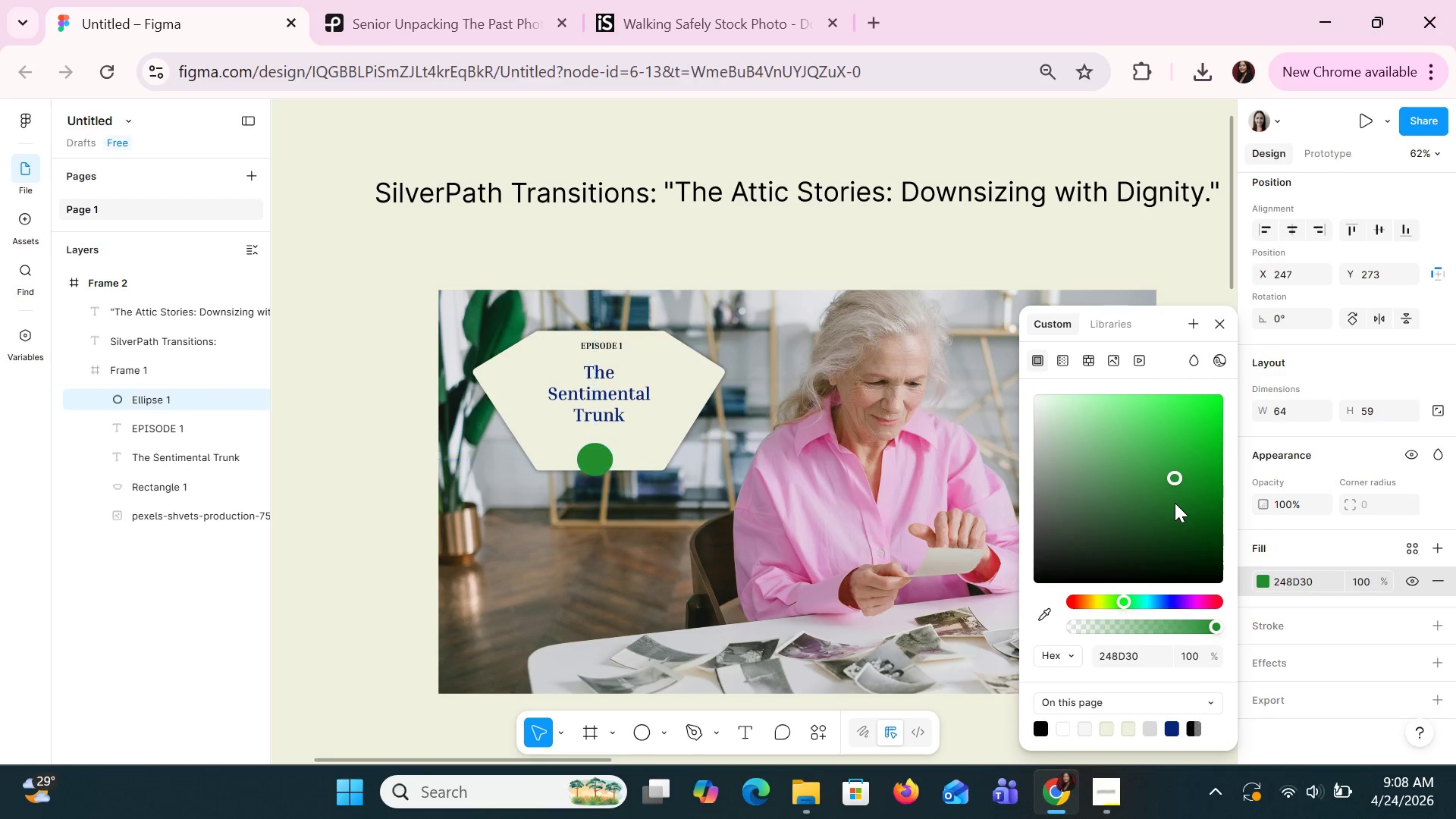 
key(ArrowRight)
 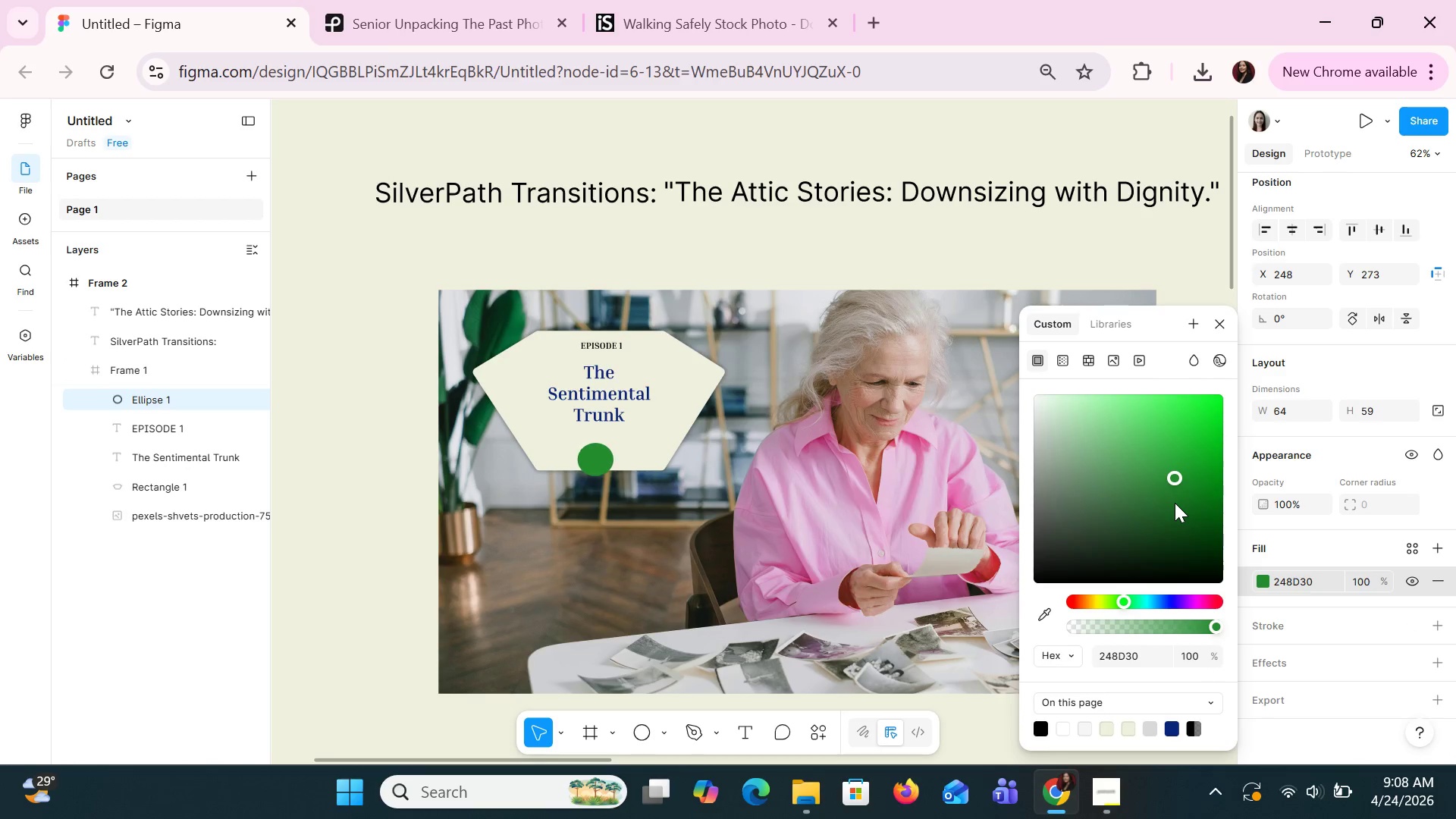 
key(ArrowRight)
 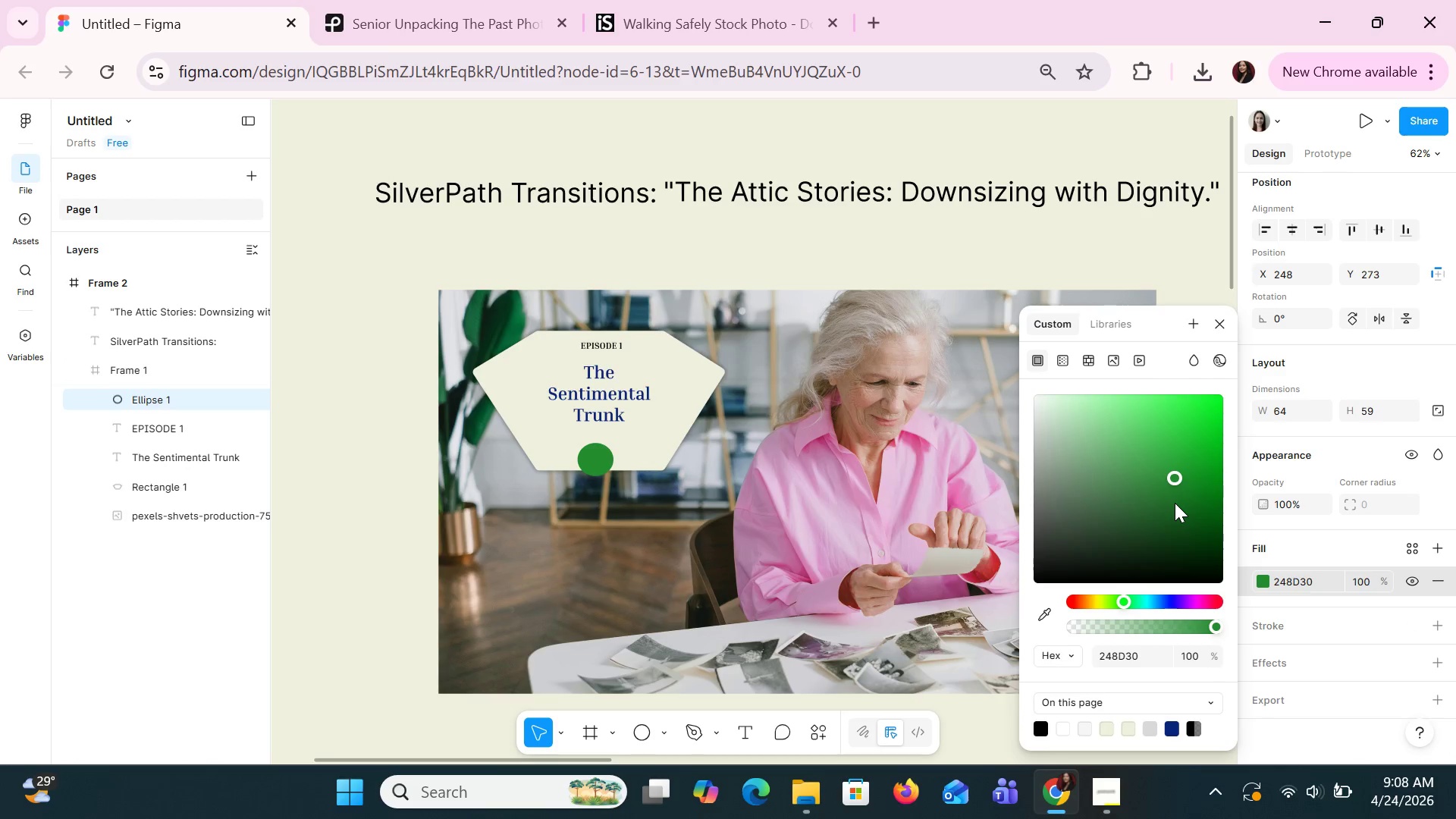 
key(ArrowRight)
 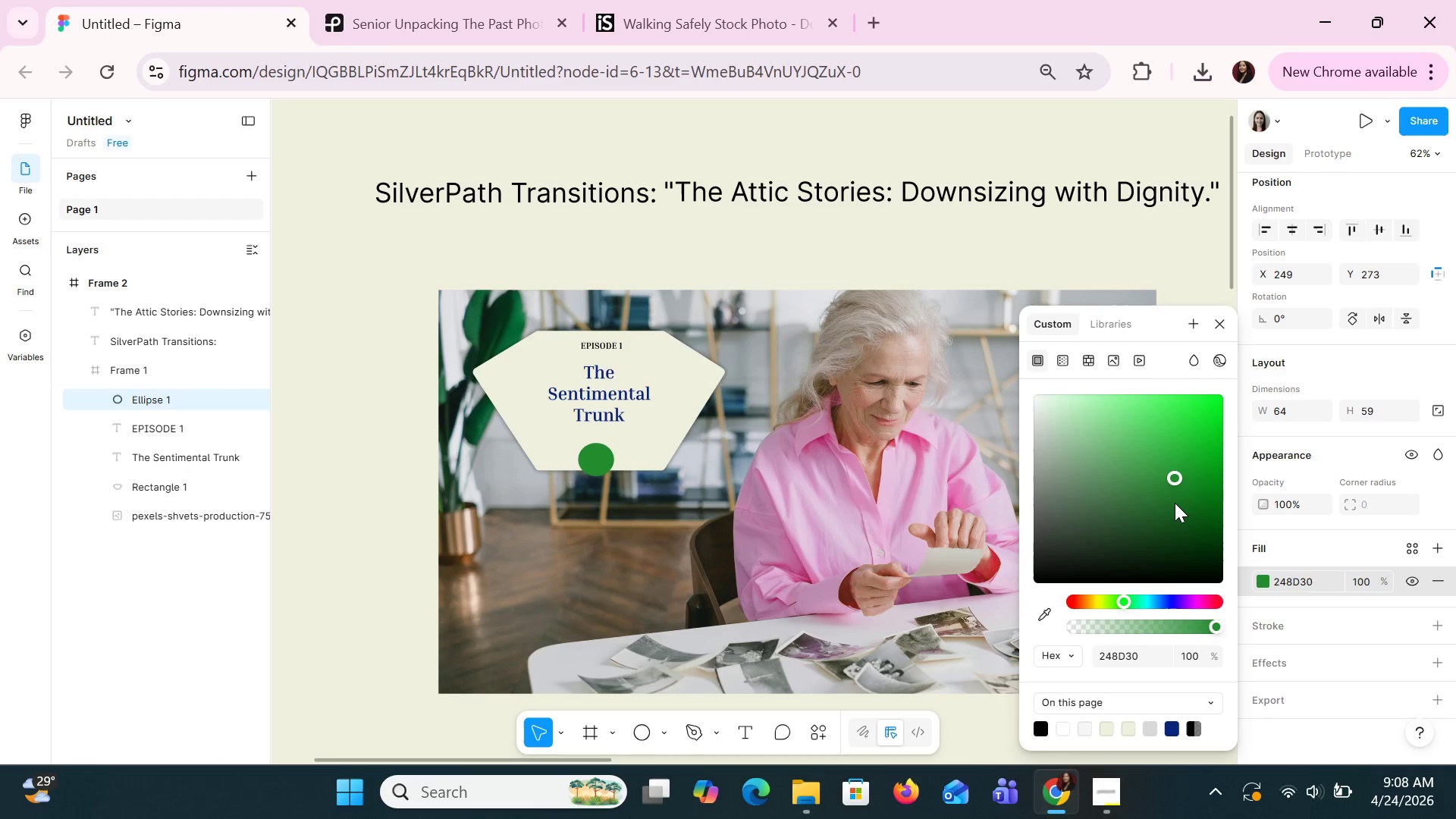 
key(ArrowRight)
 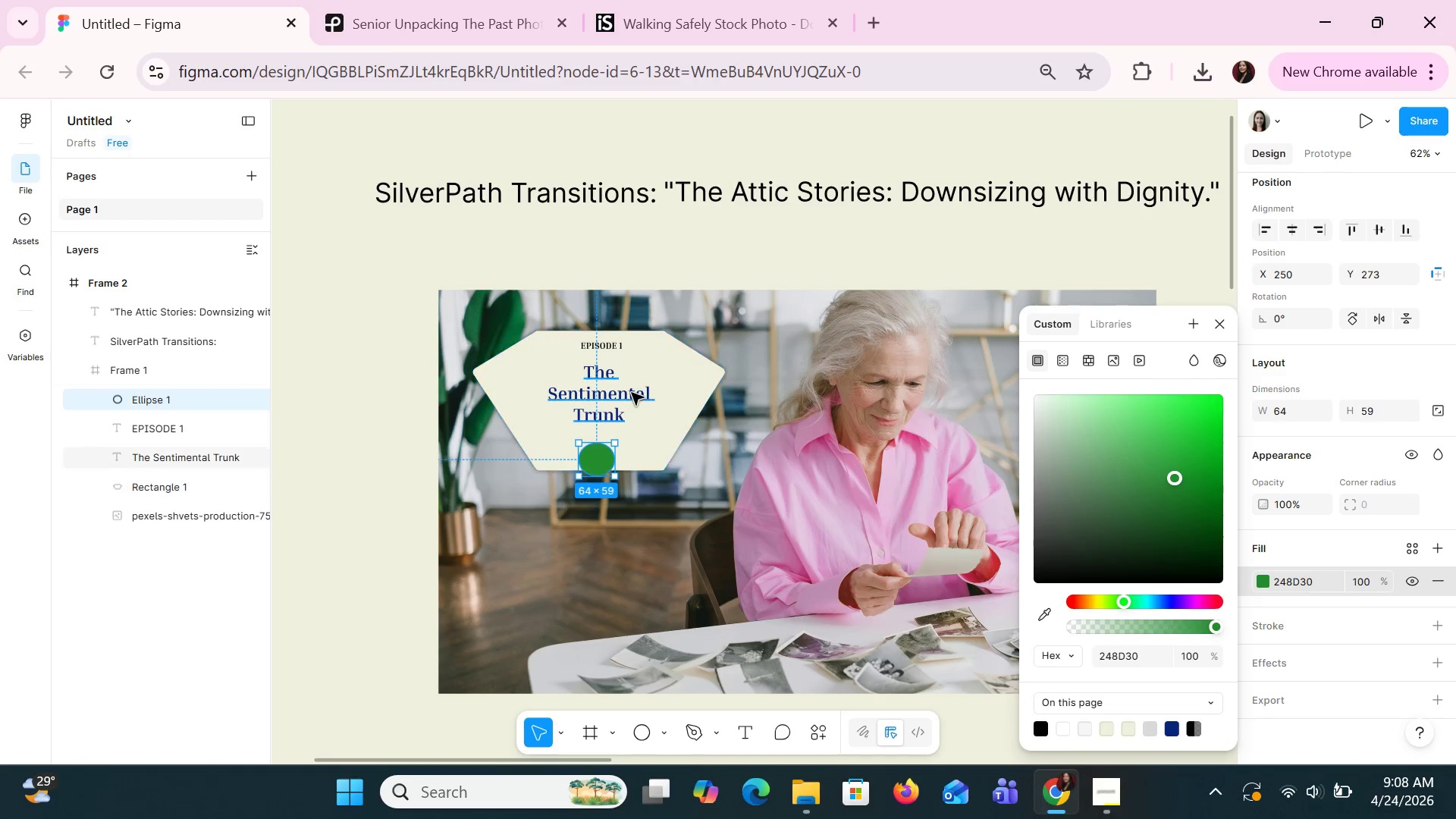 
left_click([614, 353])
 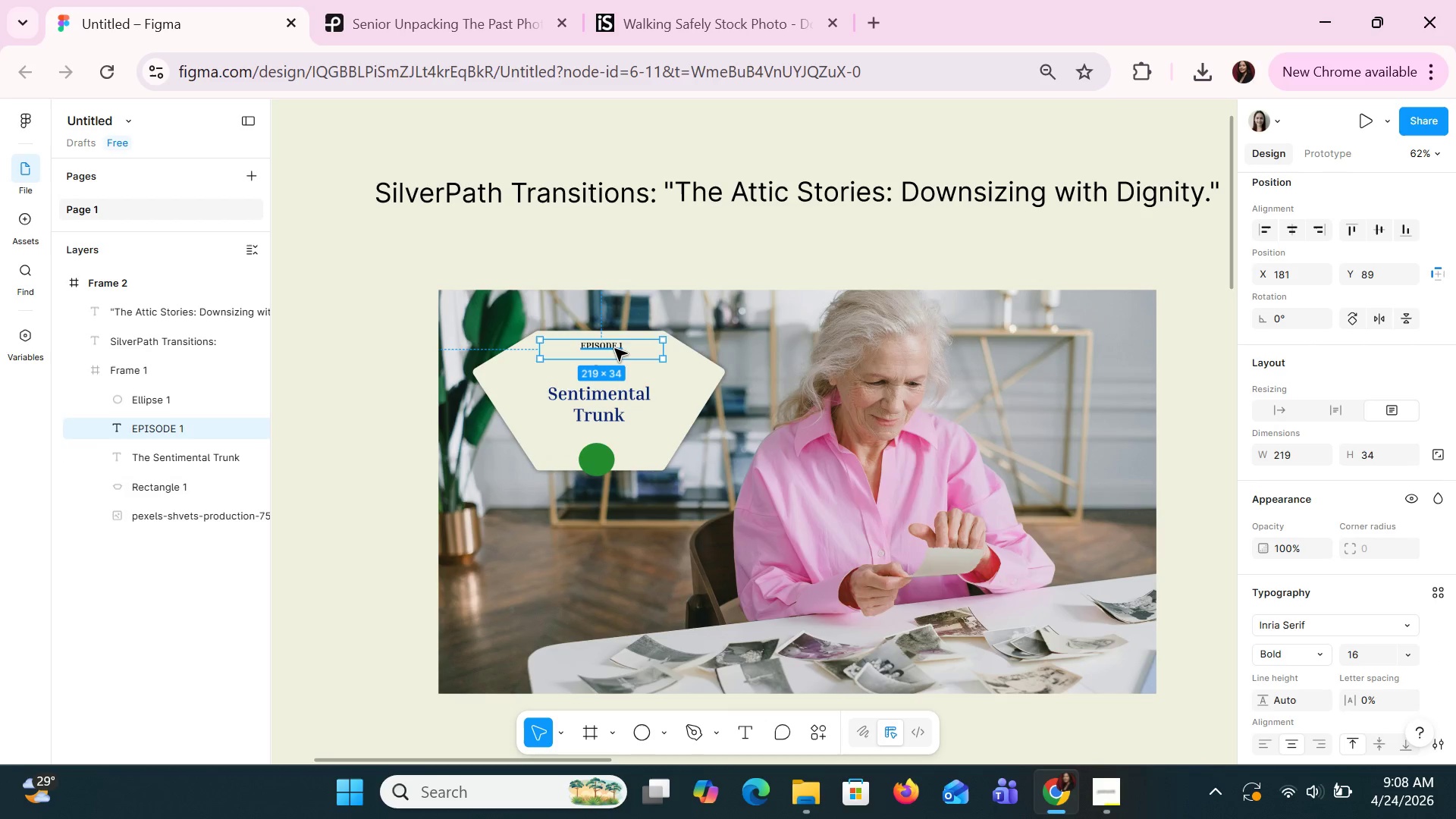 
double_click([614, 348])
 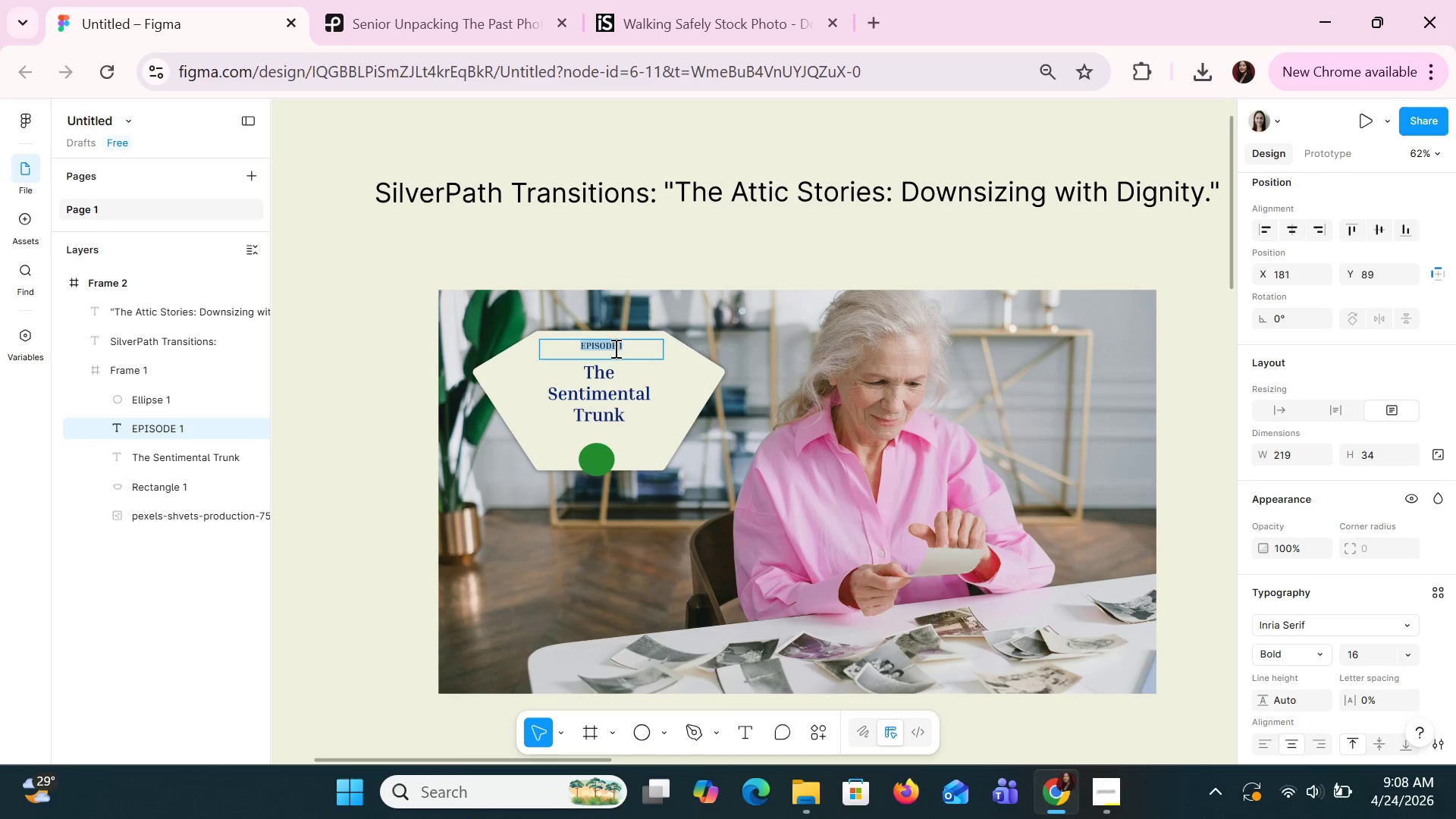 
key(Control+ControlLeft)
 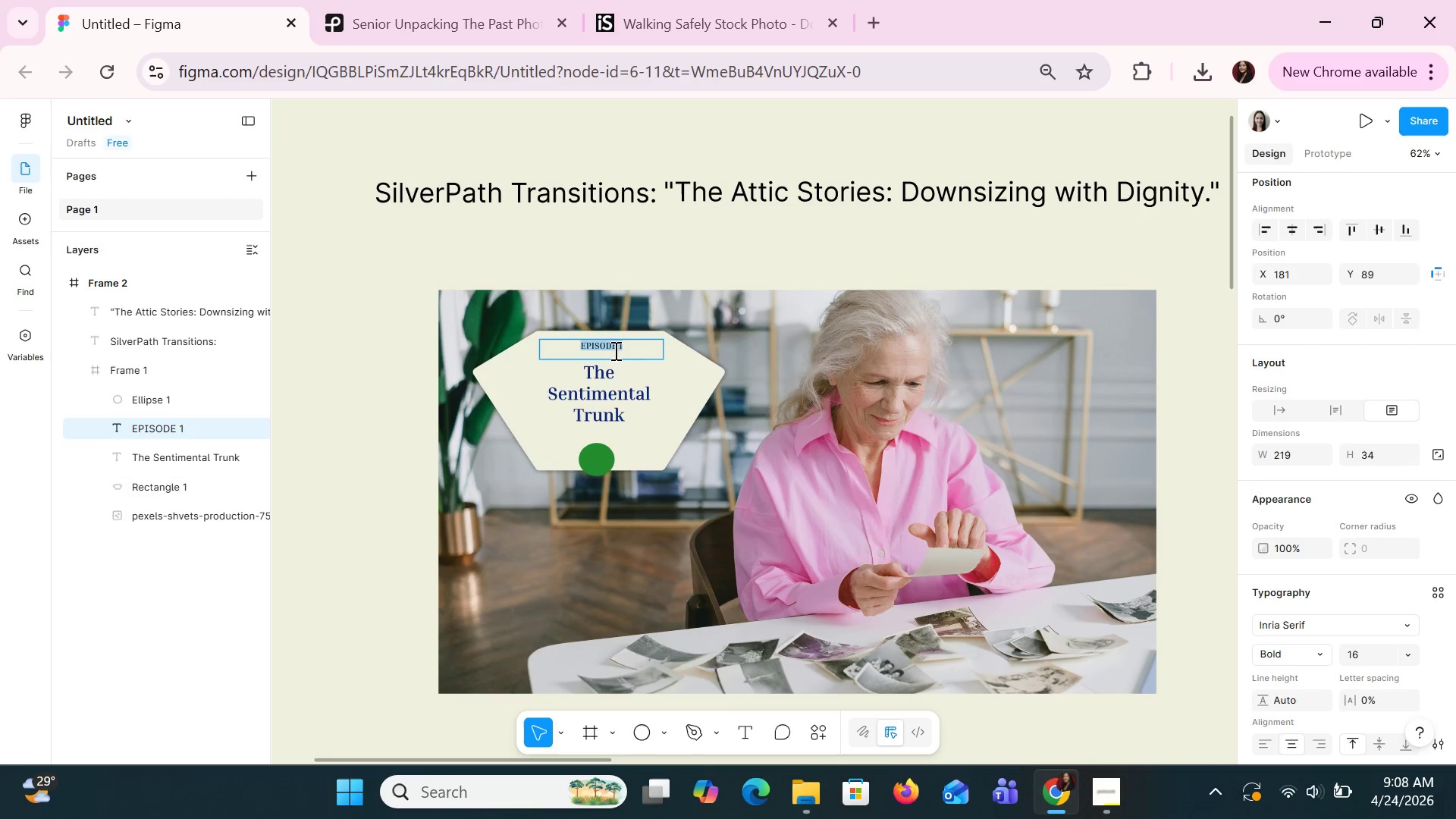 
left_click([614, 350])
 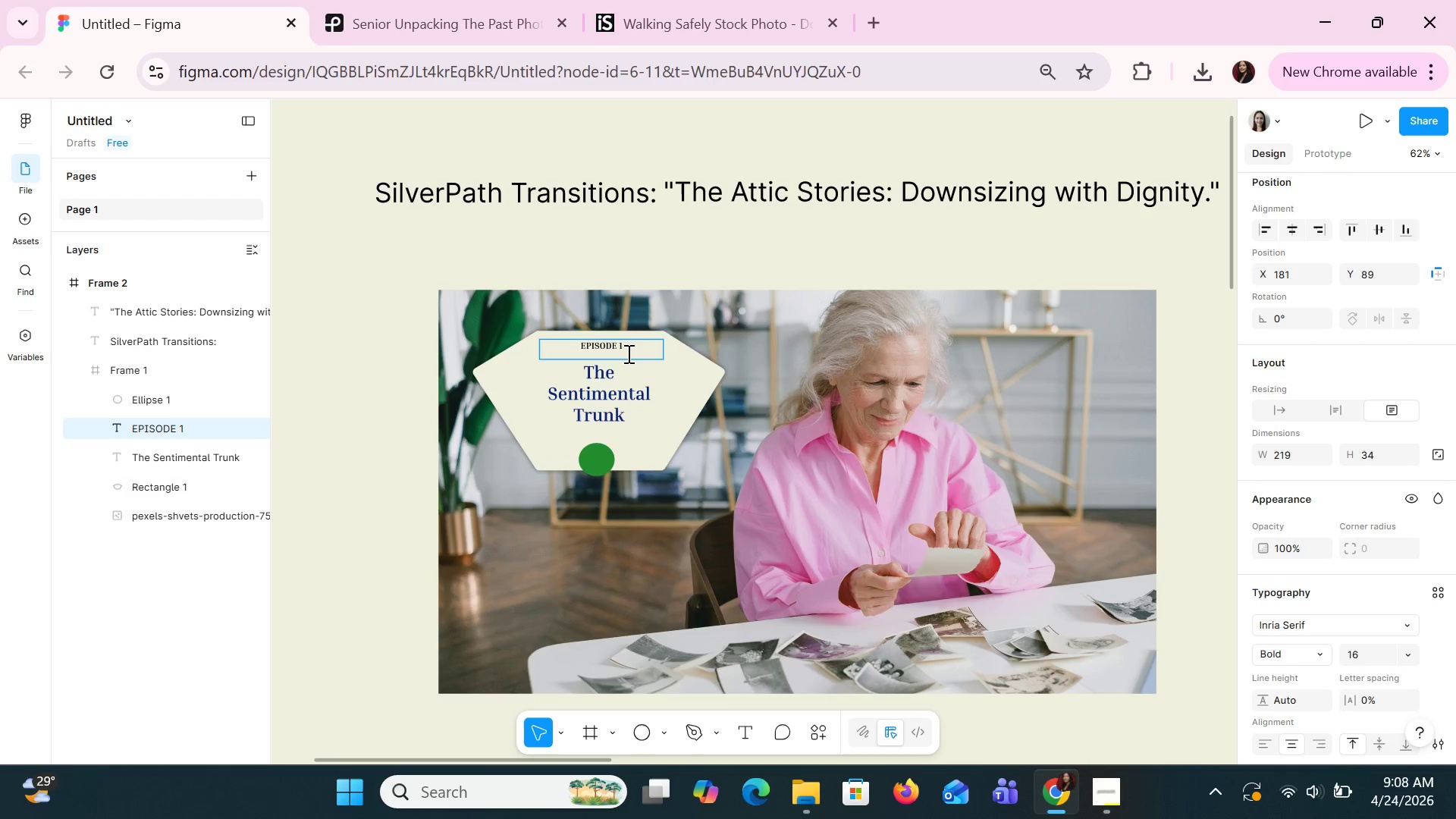 
left_click([630, 360])
 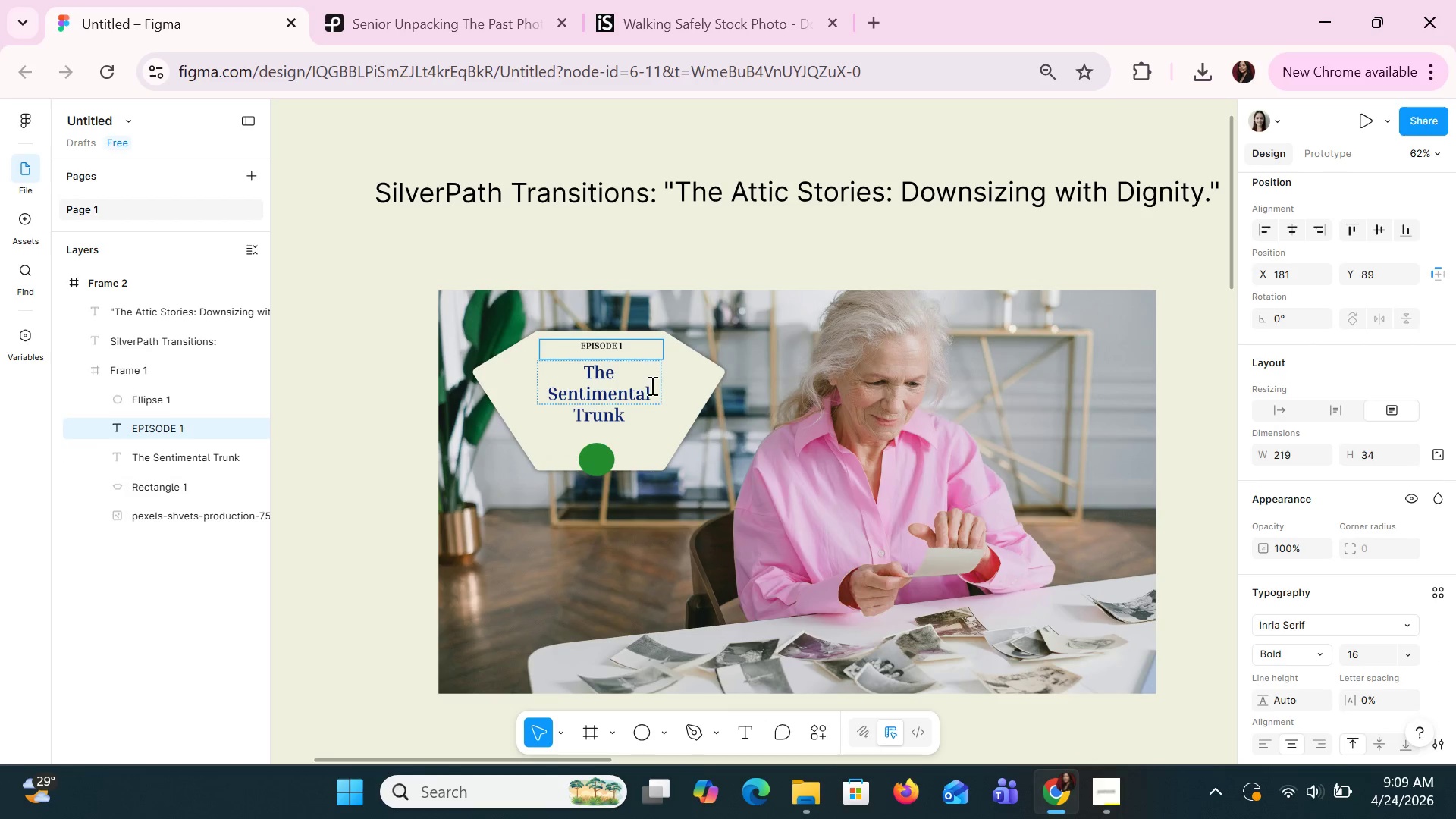 
left_click([651, 385])
 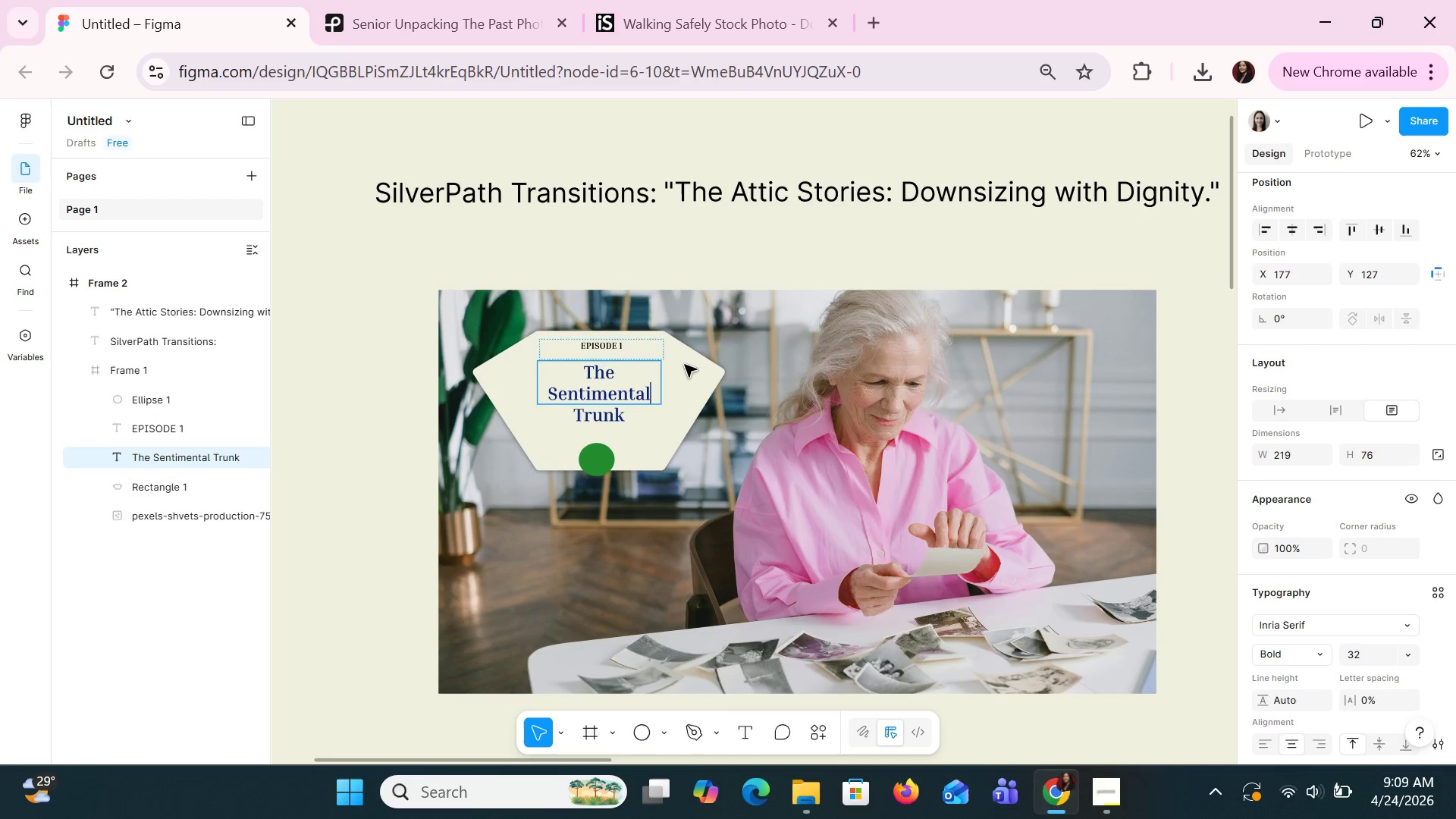 
left_click([694, 369])
 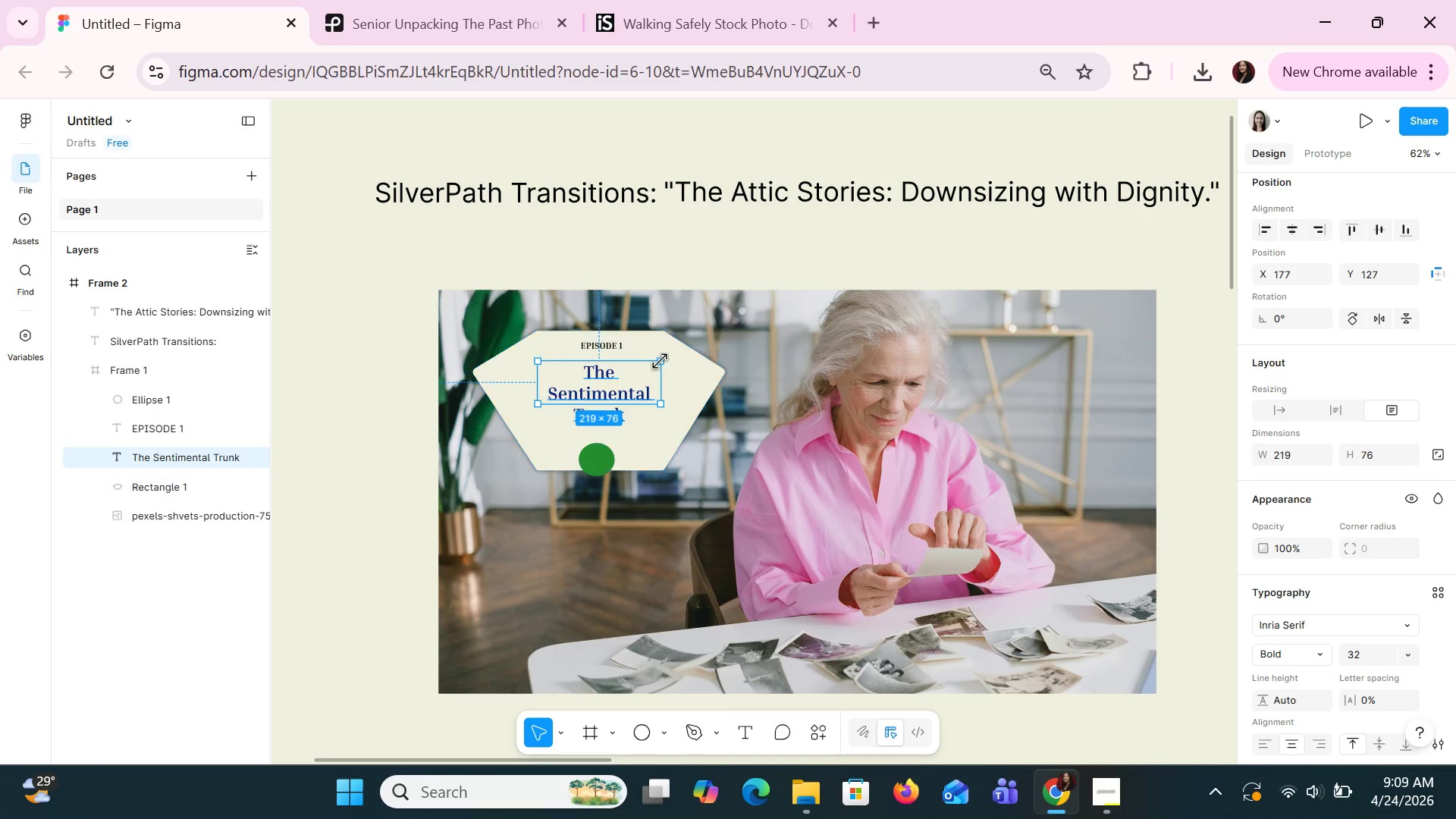 
left_click([648, 355])
 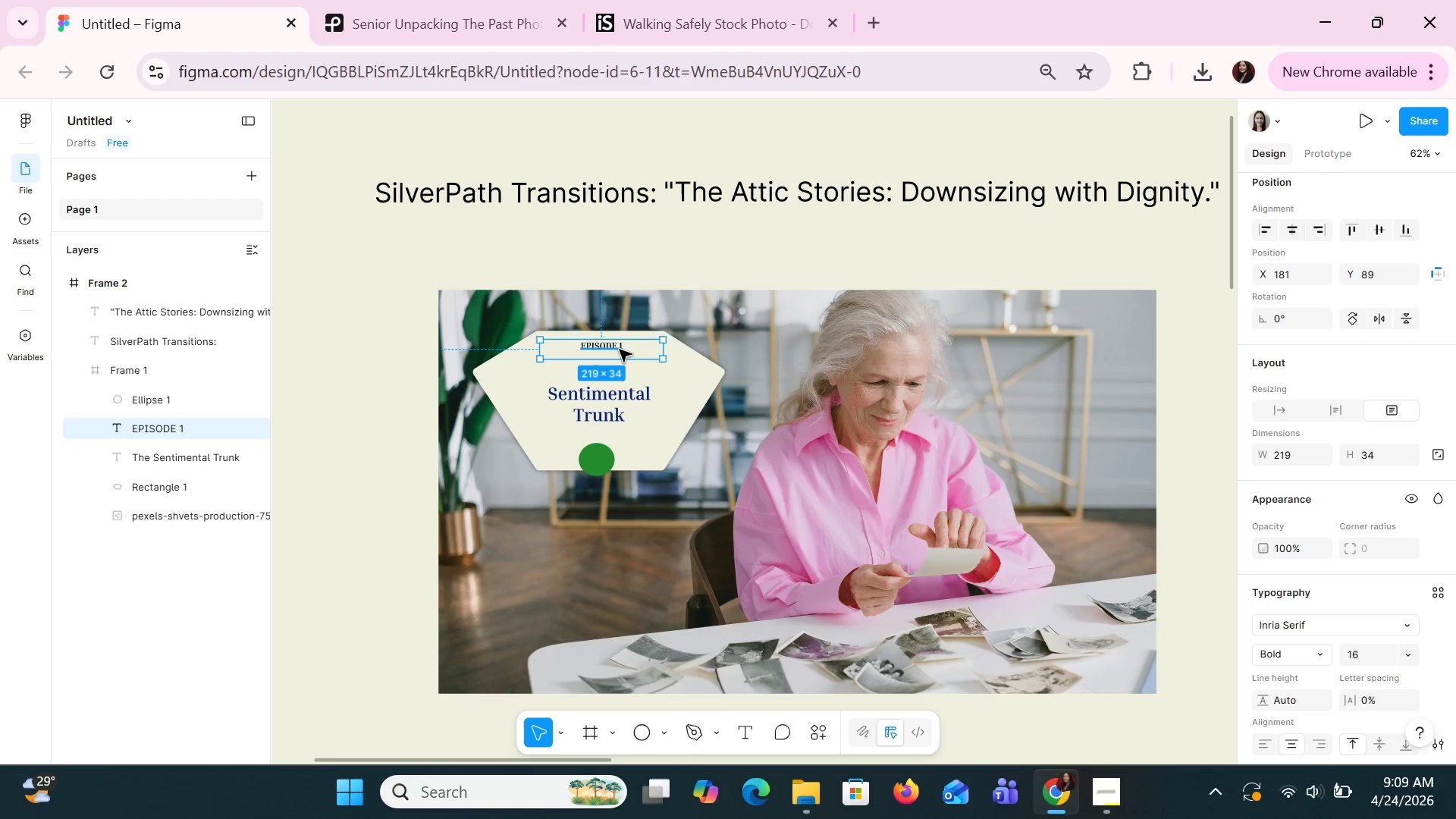 
key(Control+C)
 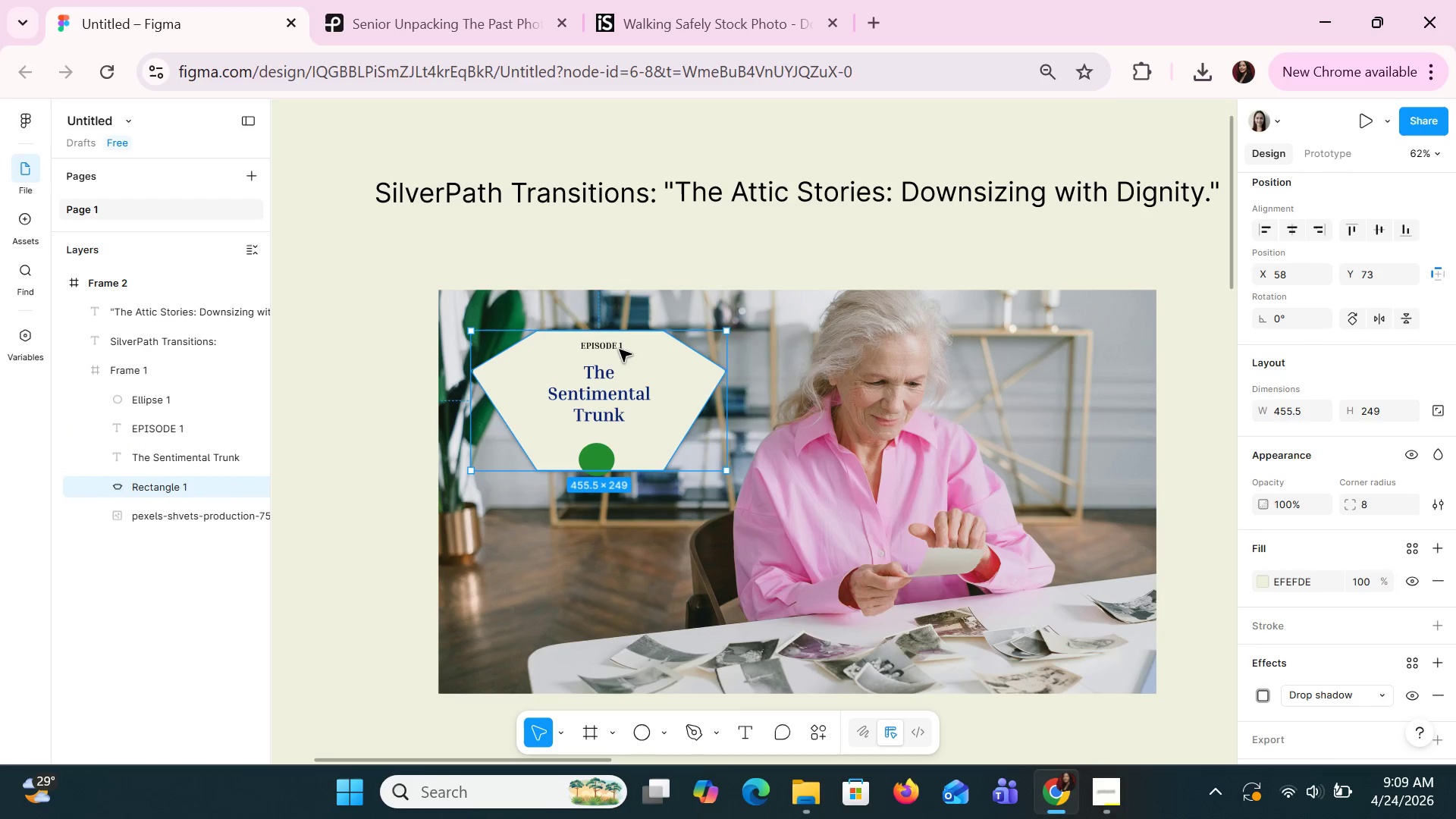 
key(Control+V)
 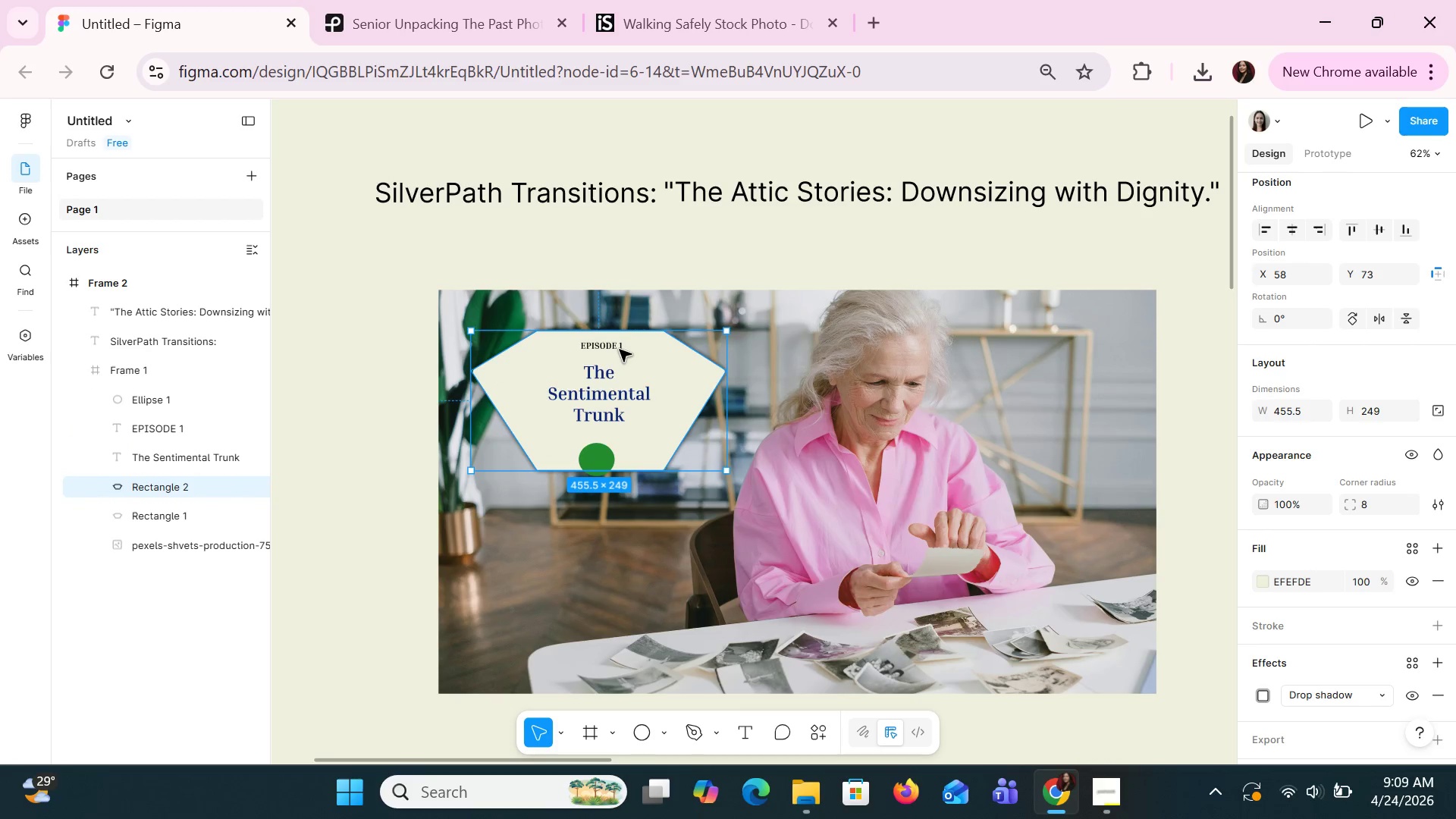 
double_click([619, 349])
 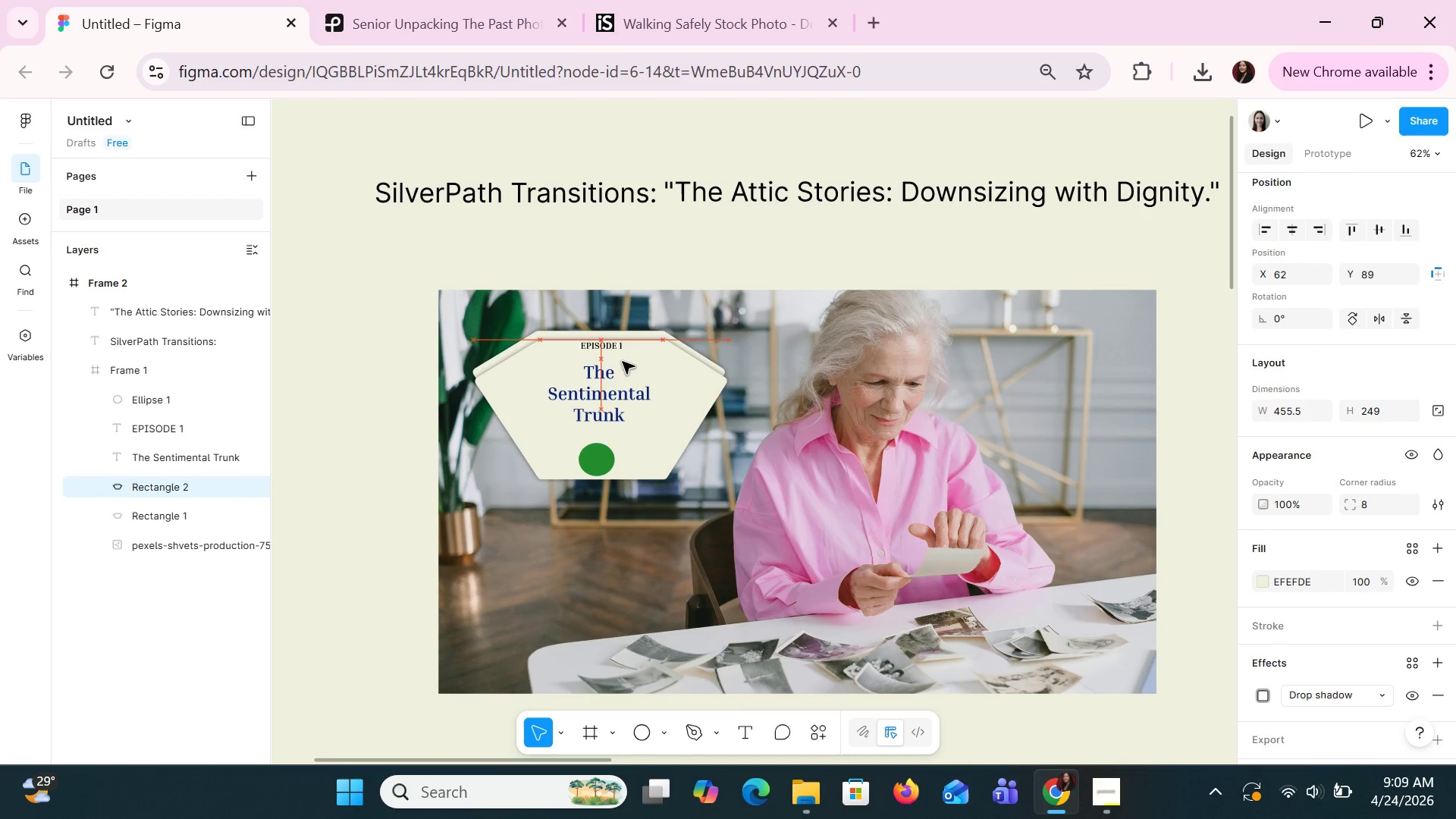 
key(Control+Z)
 